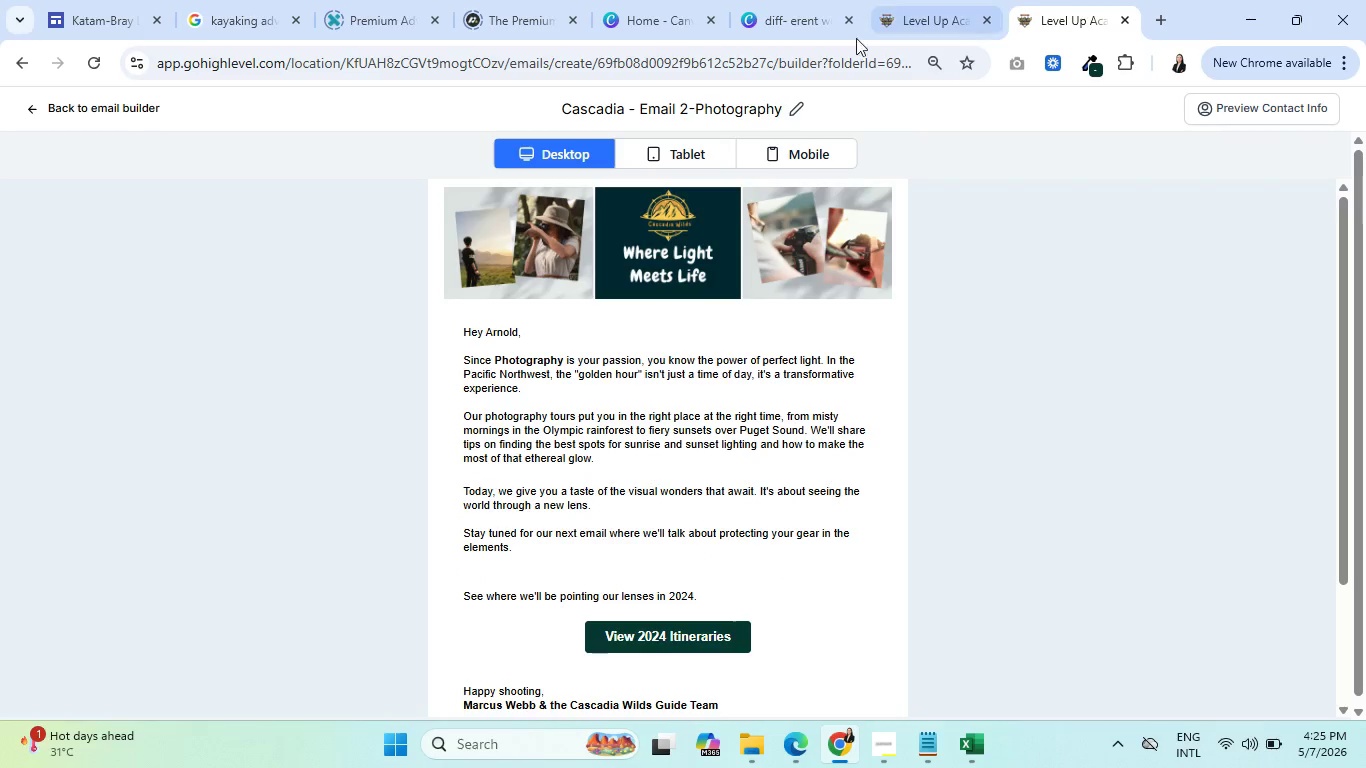 
left_click([790, 0])
 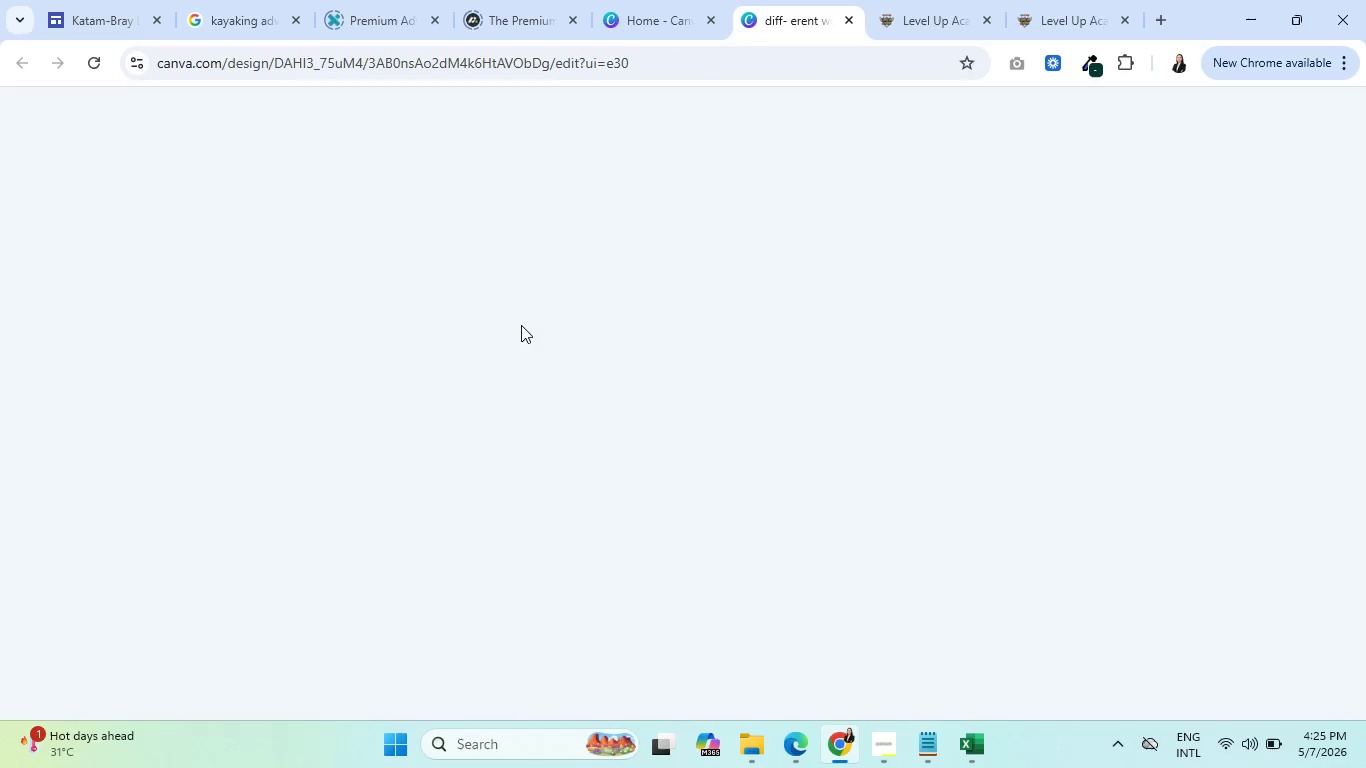 
wait(8.61)
 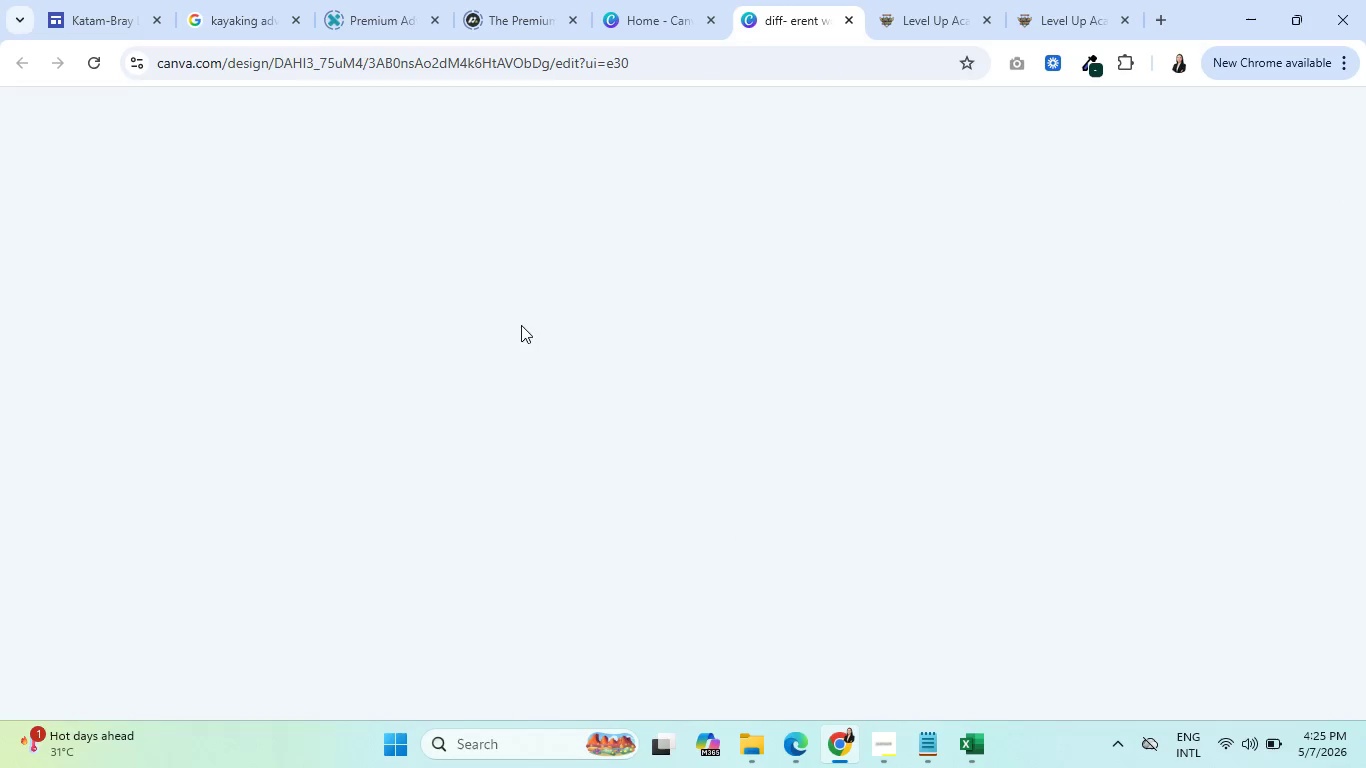 
scroll: coordinate [710, 463], scroll_direction: up, amount: 8.0
 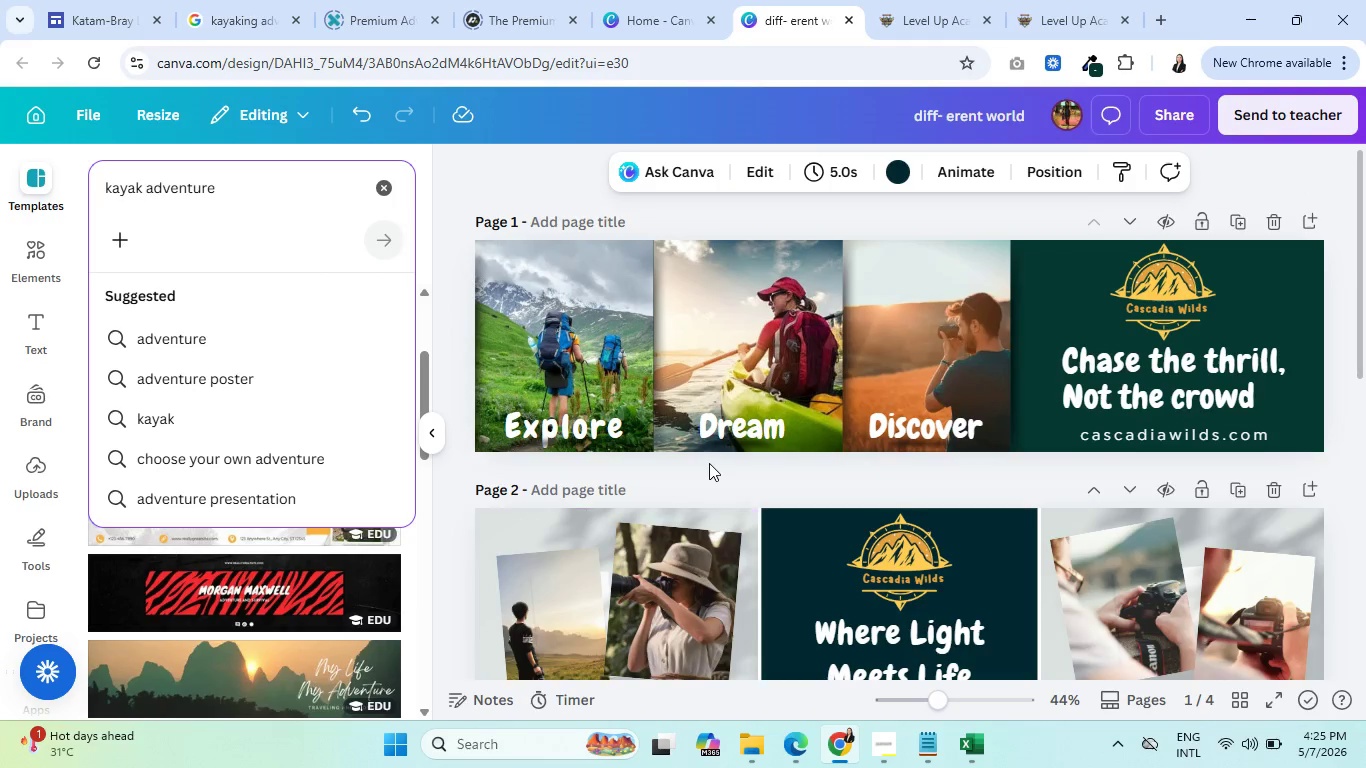 
scroll: coordinate [706, 467], scroll_direction: down, amount: 6.0
 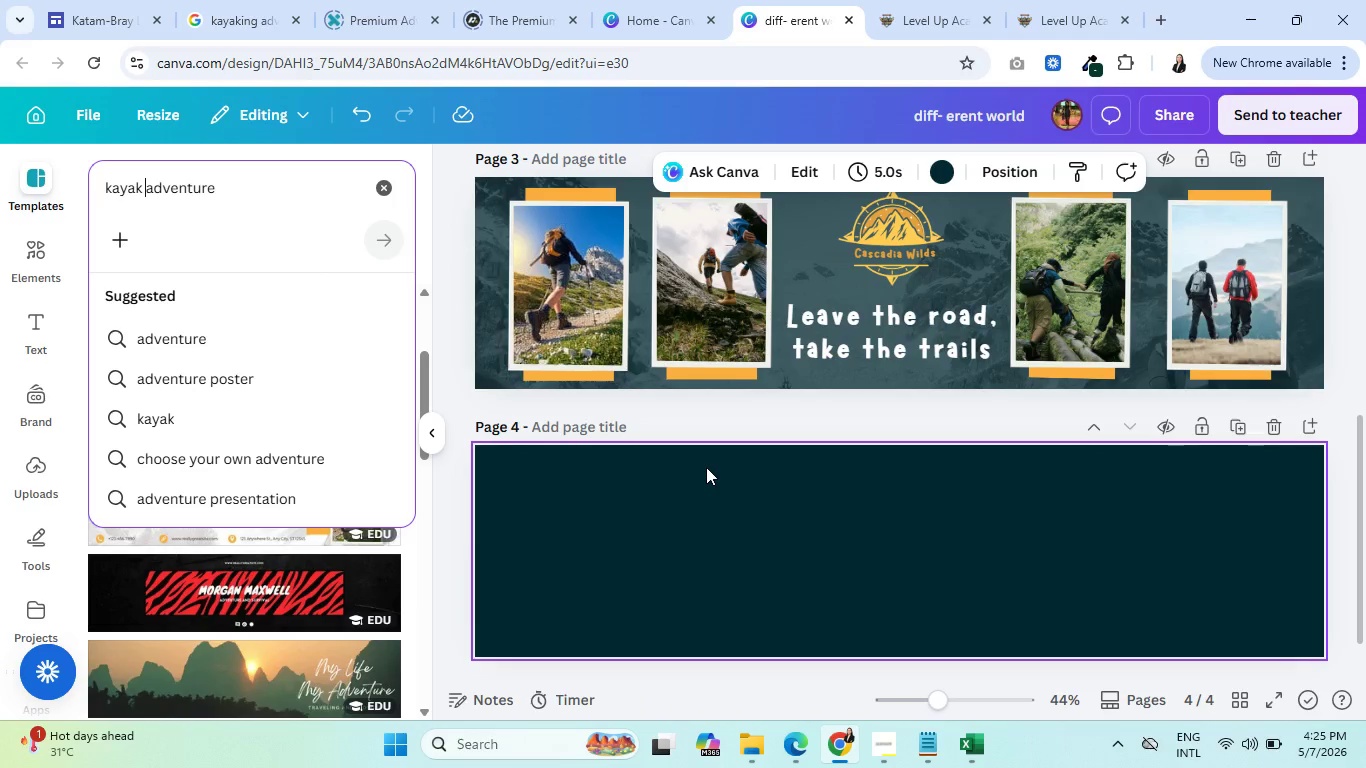 
scroll: coordinate [706, 467], scroll_direction: up, amount: 2.0
 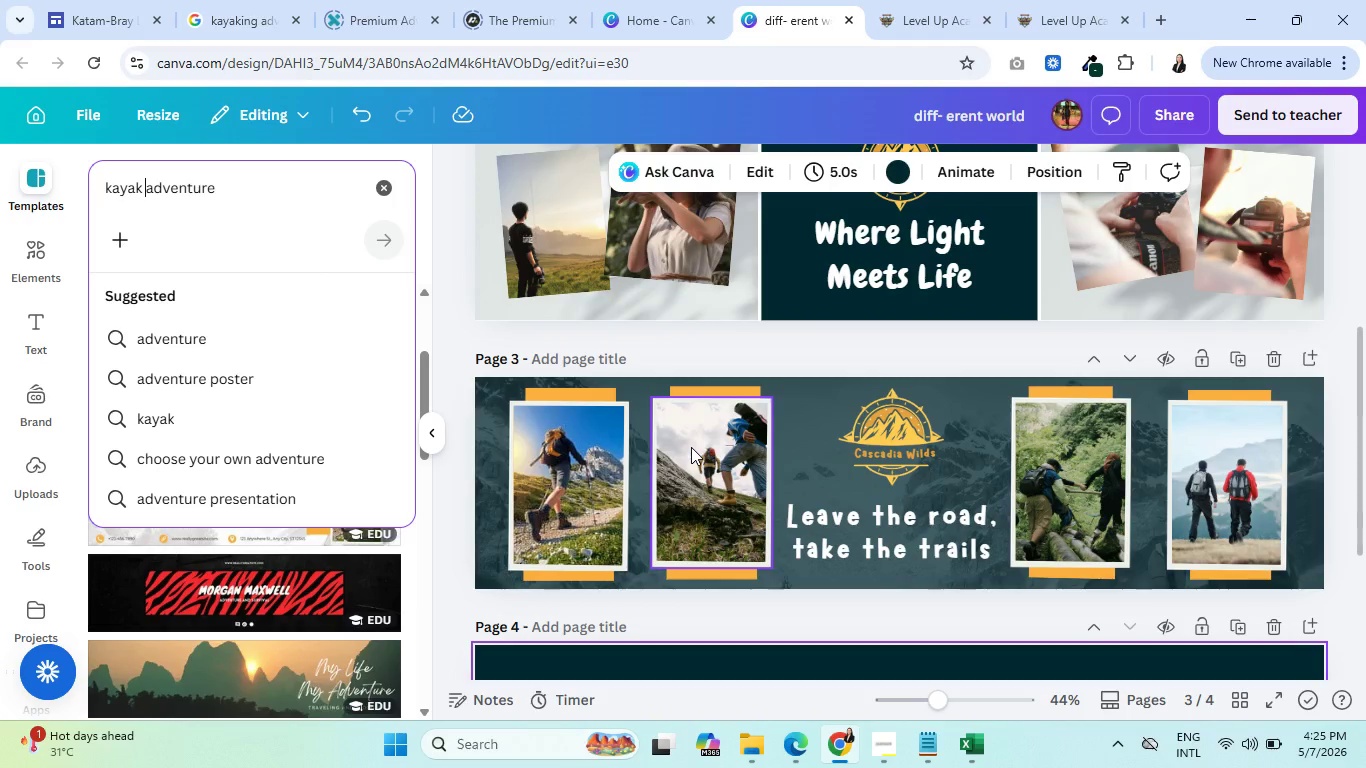 
wait(5.14)
 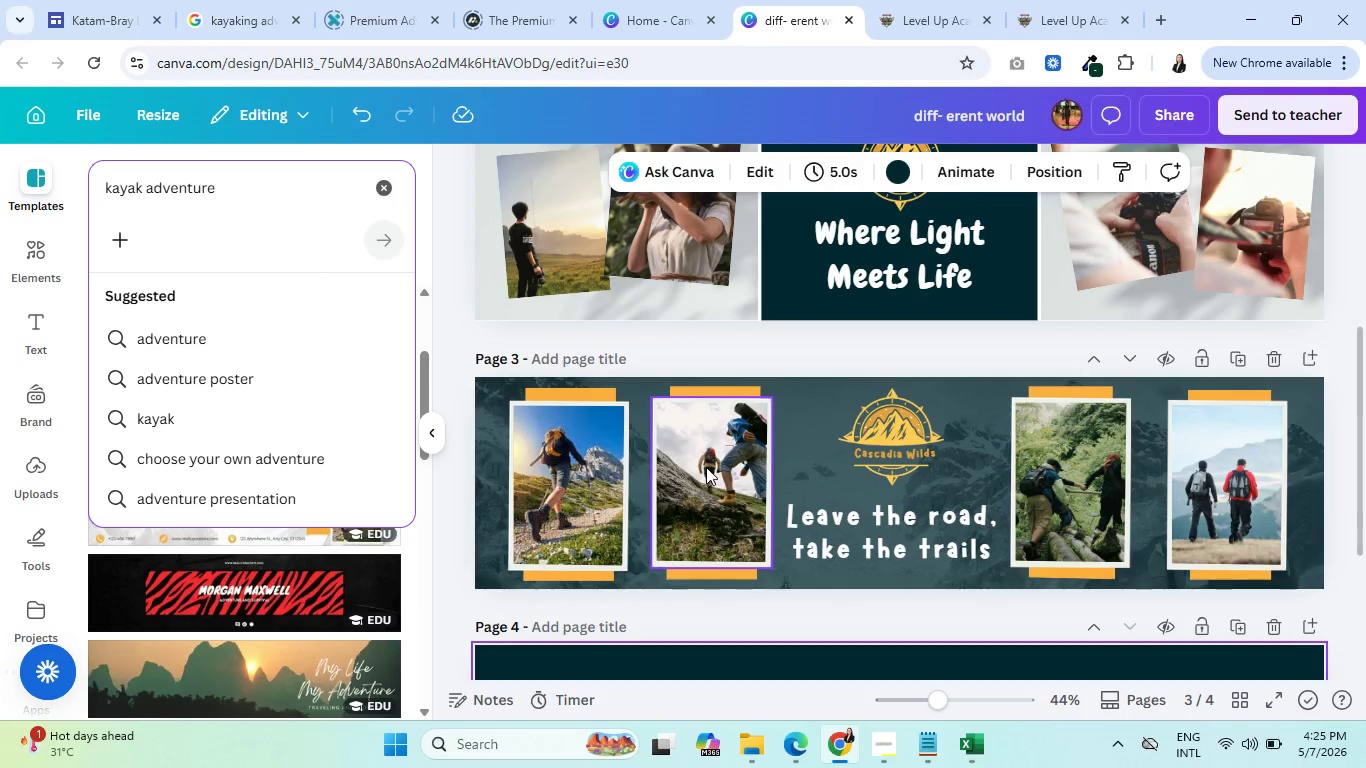 
scroll: coordinate [691, 447], scroll_direction: up, amount: 3.0
 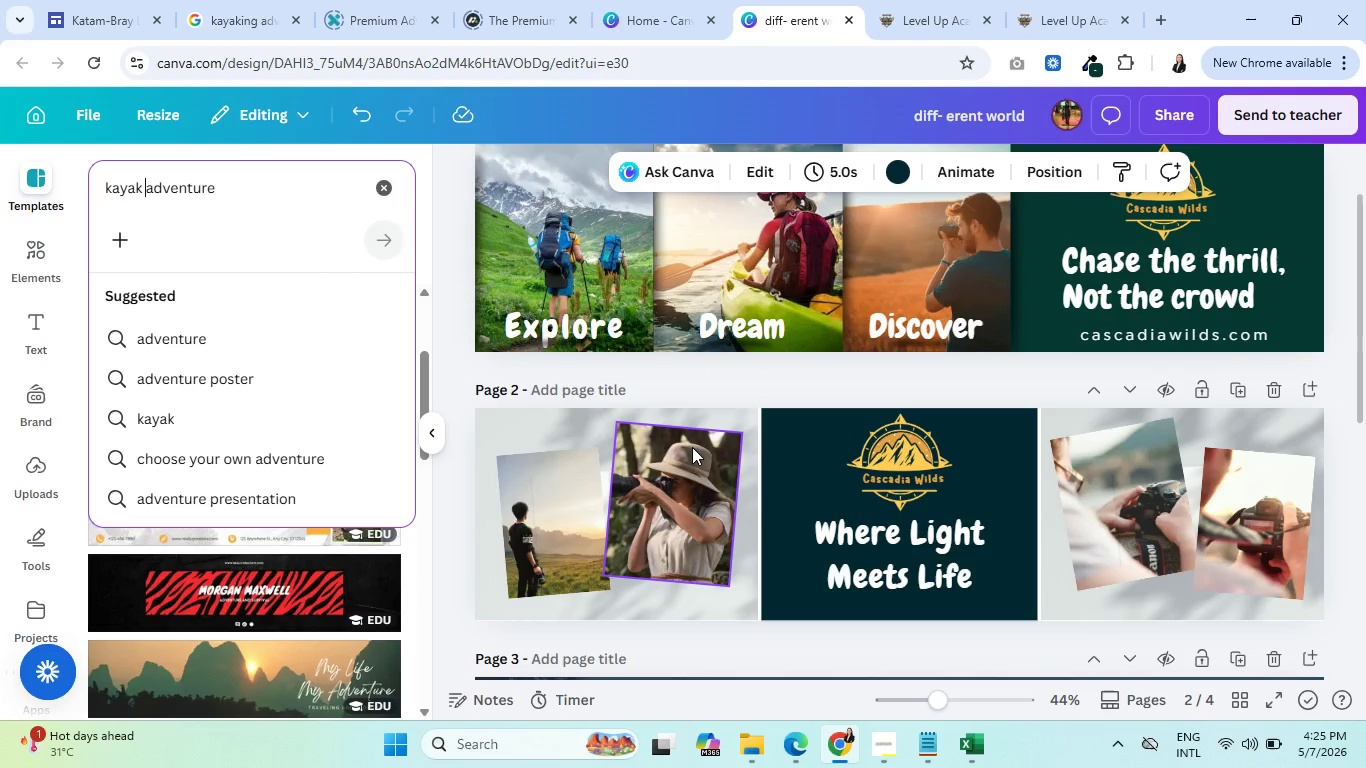 
scroll: coordinate [692, 456], scroll_direction: down, amount: 5.0
 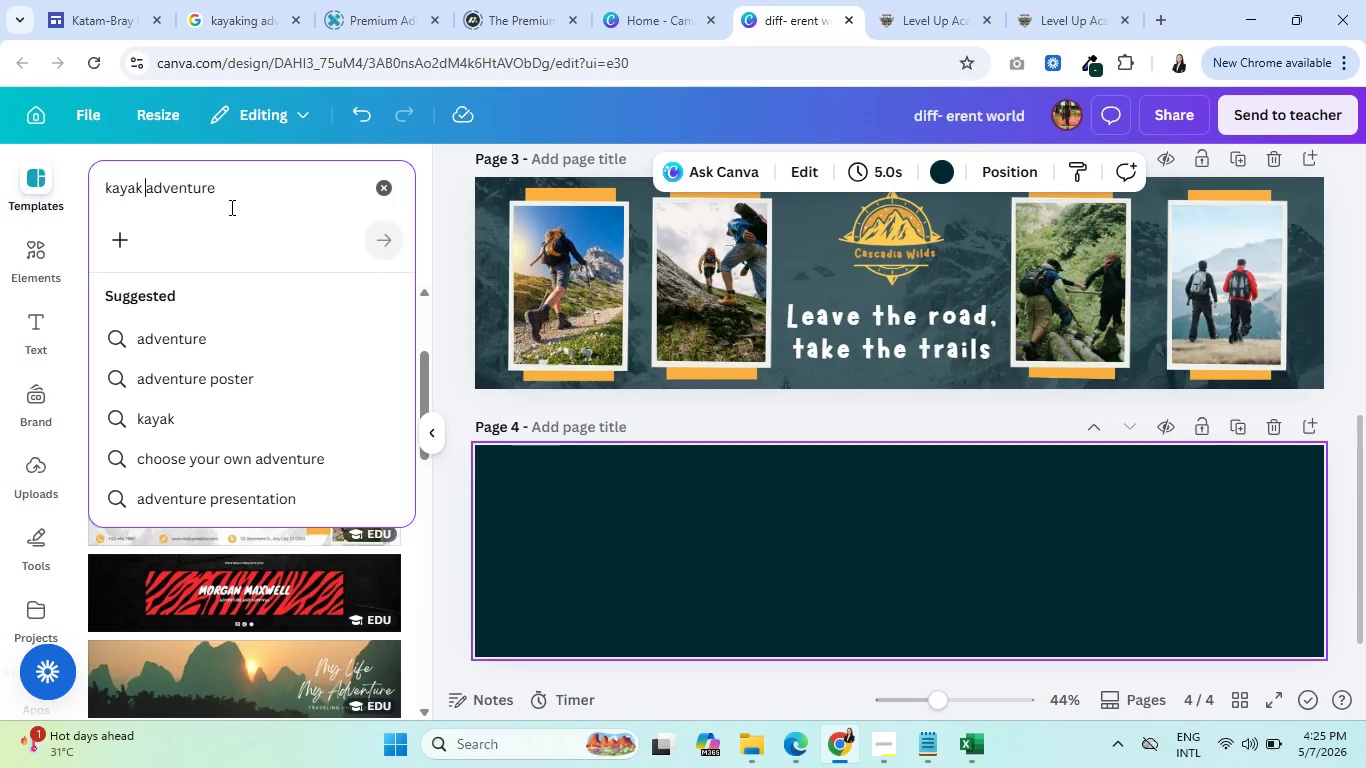 
double_click([215, 197])
 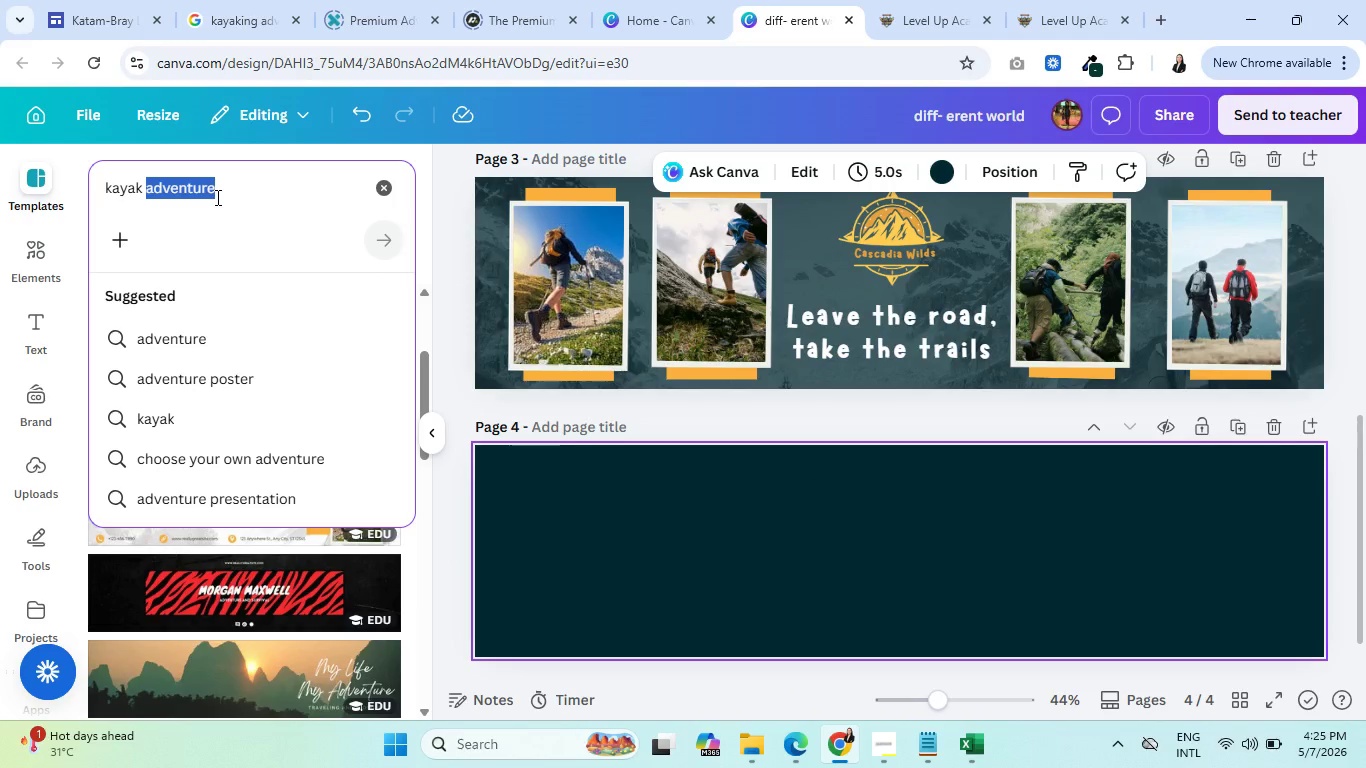 
key(Backspace)
key(Backspace)
type(ing)
 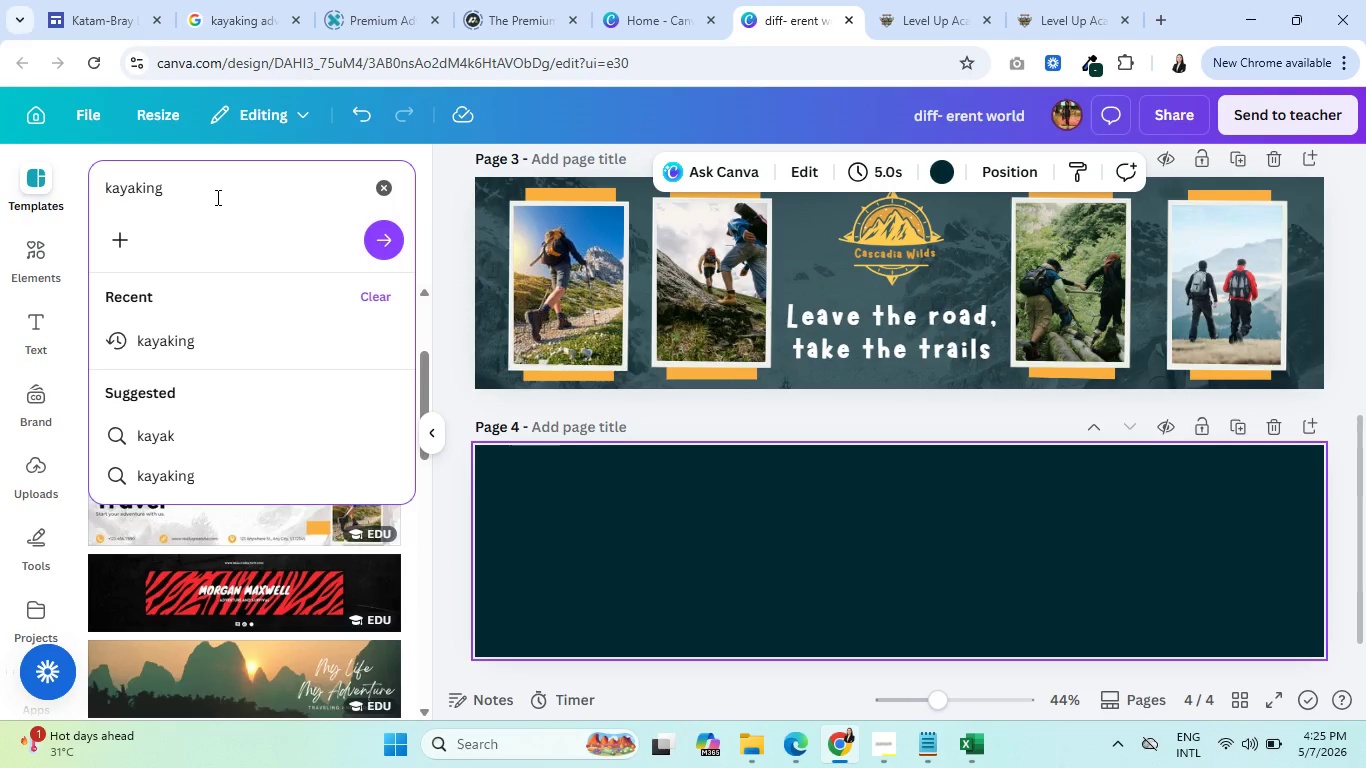 
key(Enter)
 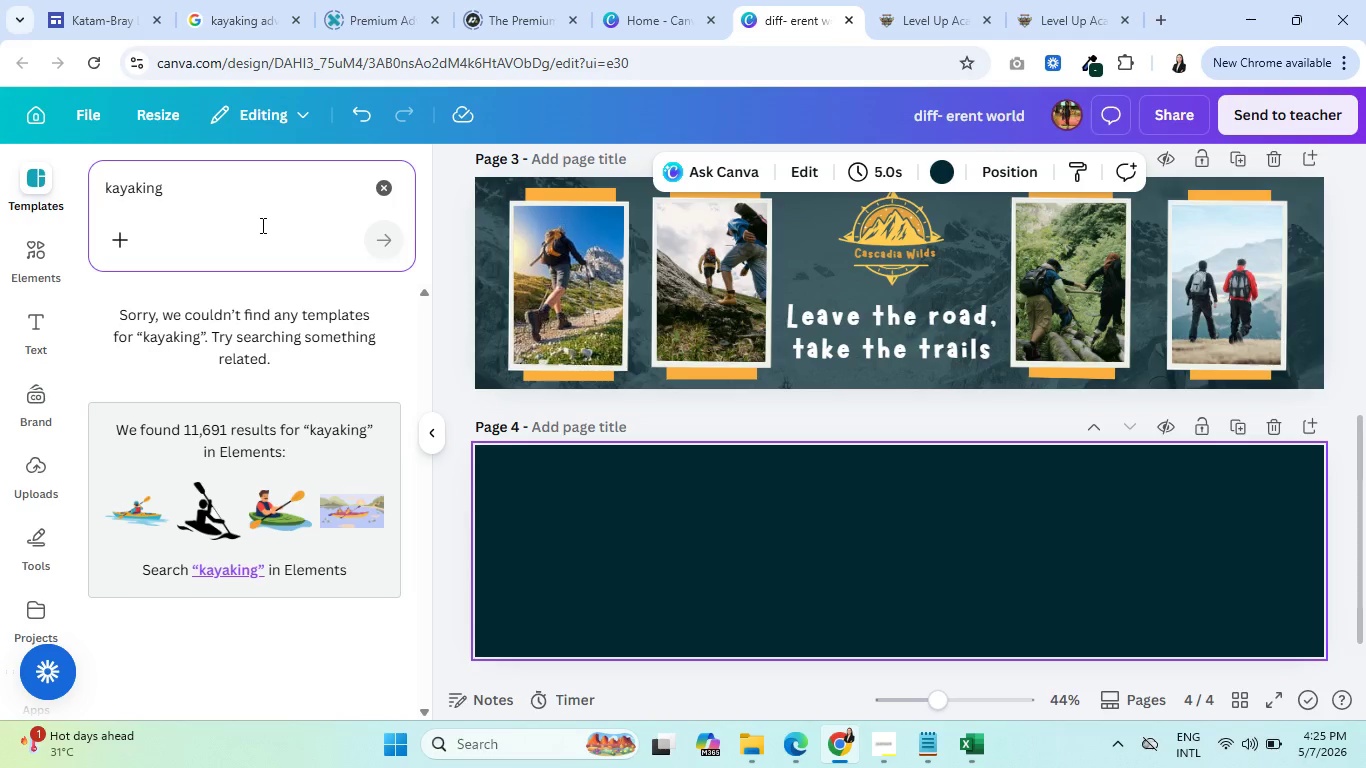 
left_click([942, 0])
 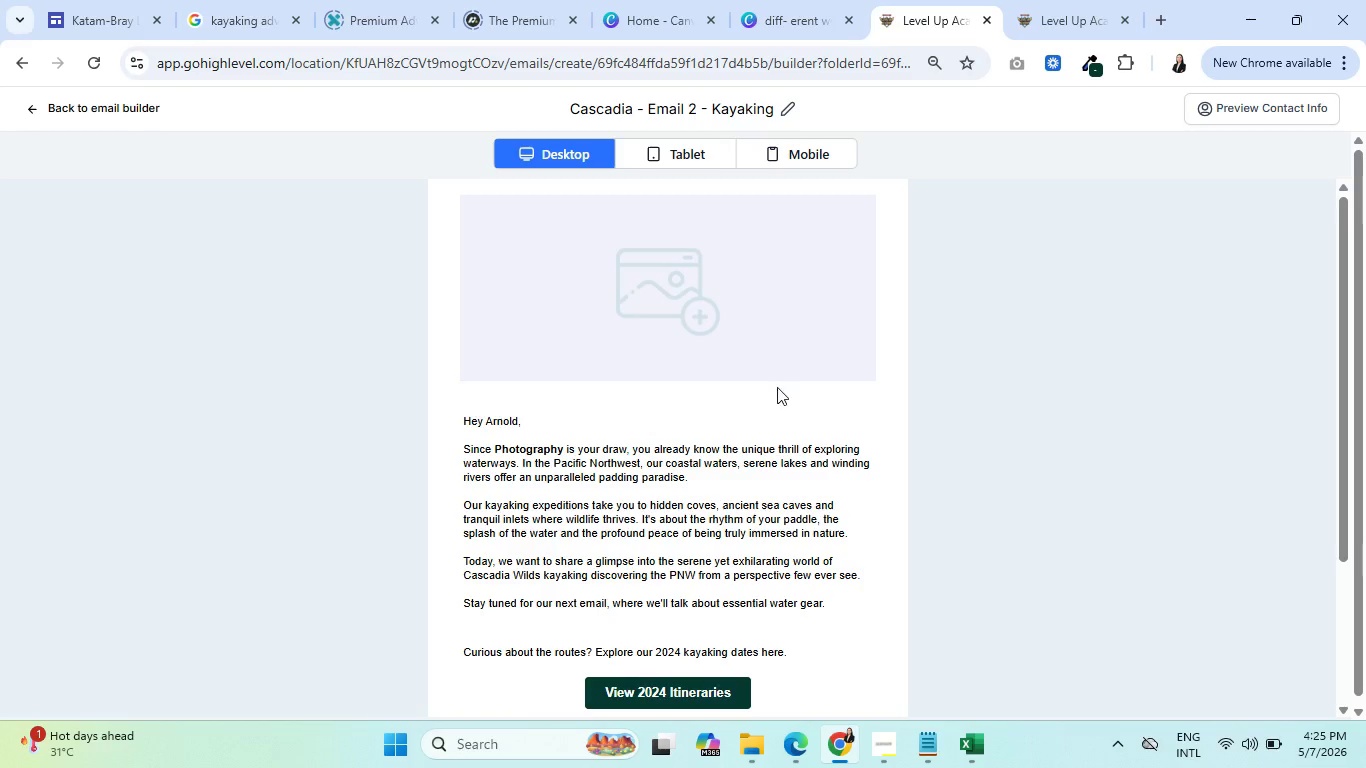 
scroll: coordinate [786, 465], scroll_direction: down, amount: 5.0
 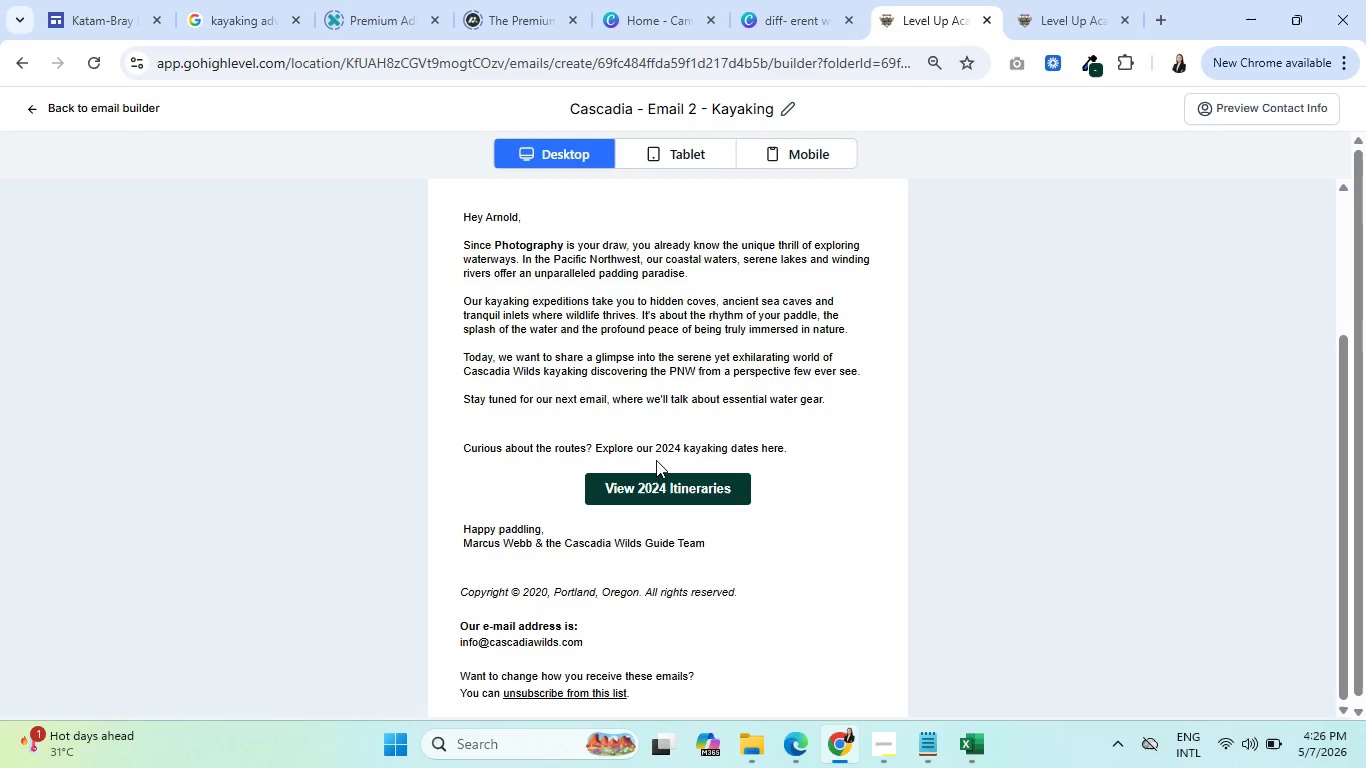 
wait(9.95)
 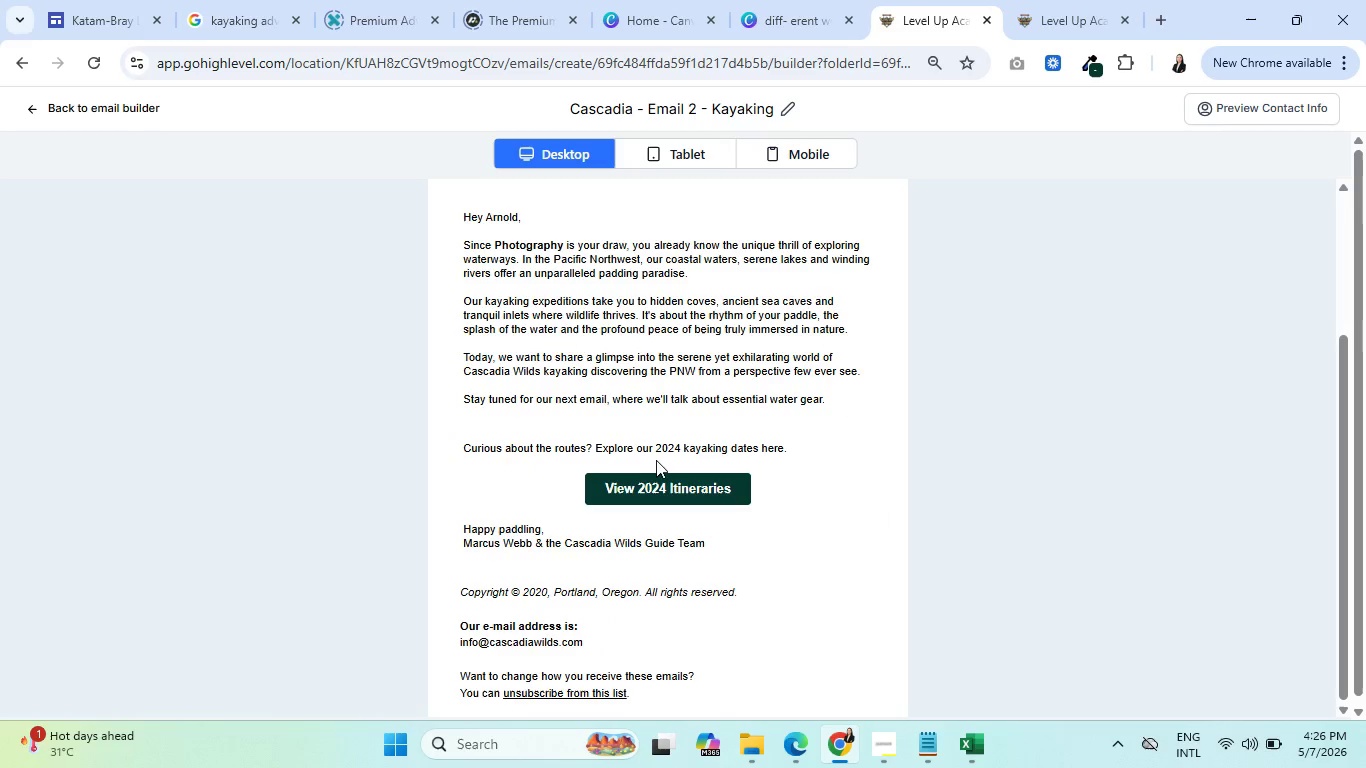 
scroll: coordinate [805, 416], scroll_direction: down, amount: 2.0
 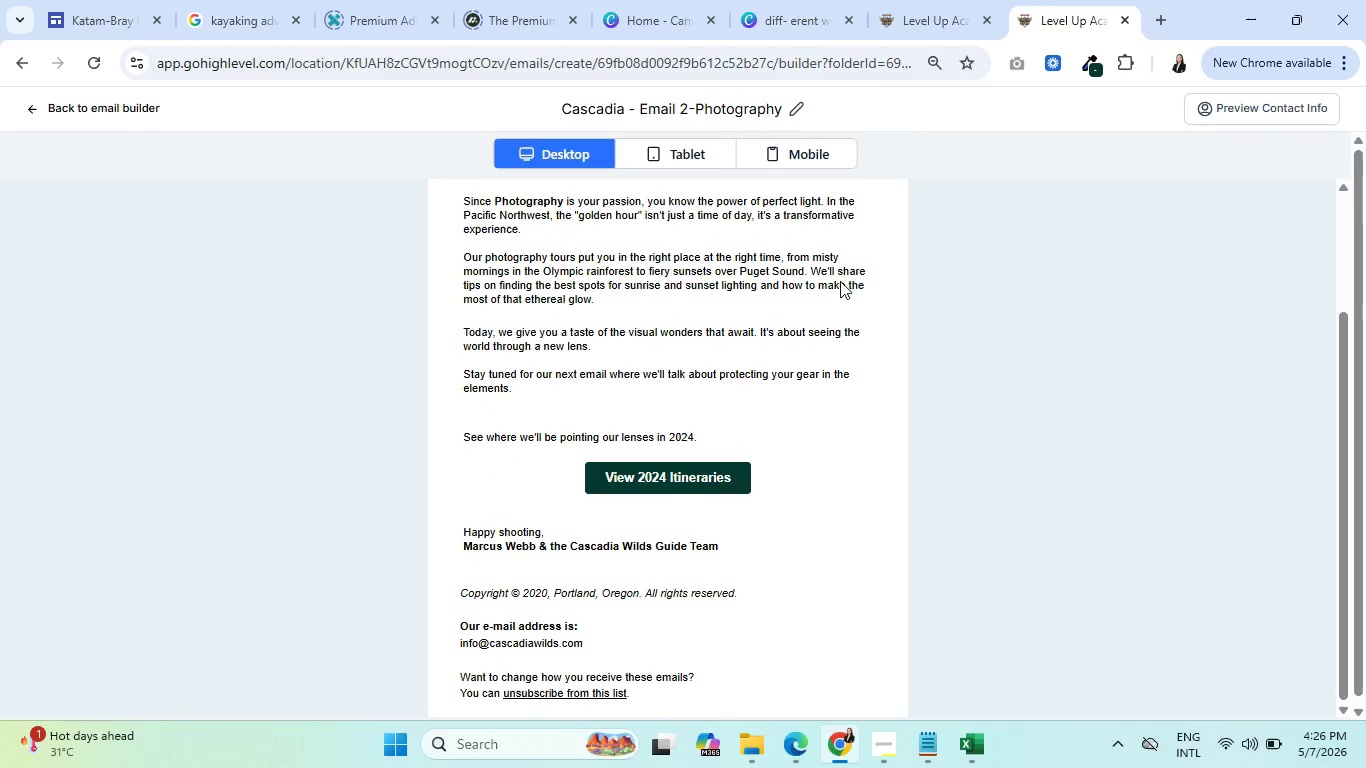 
left_click([910, 0])
 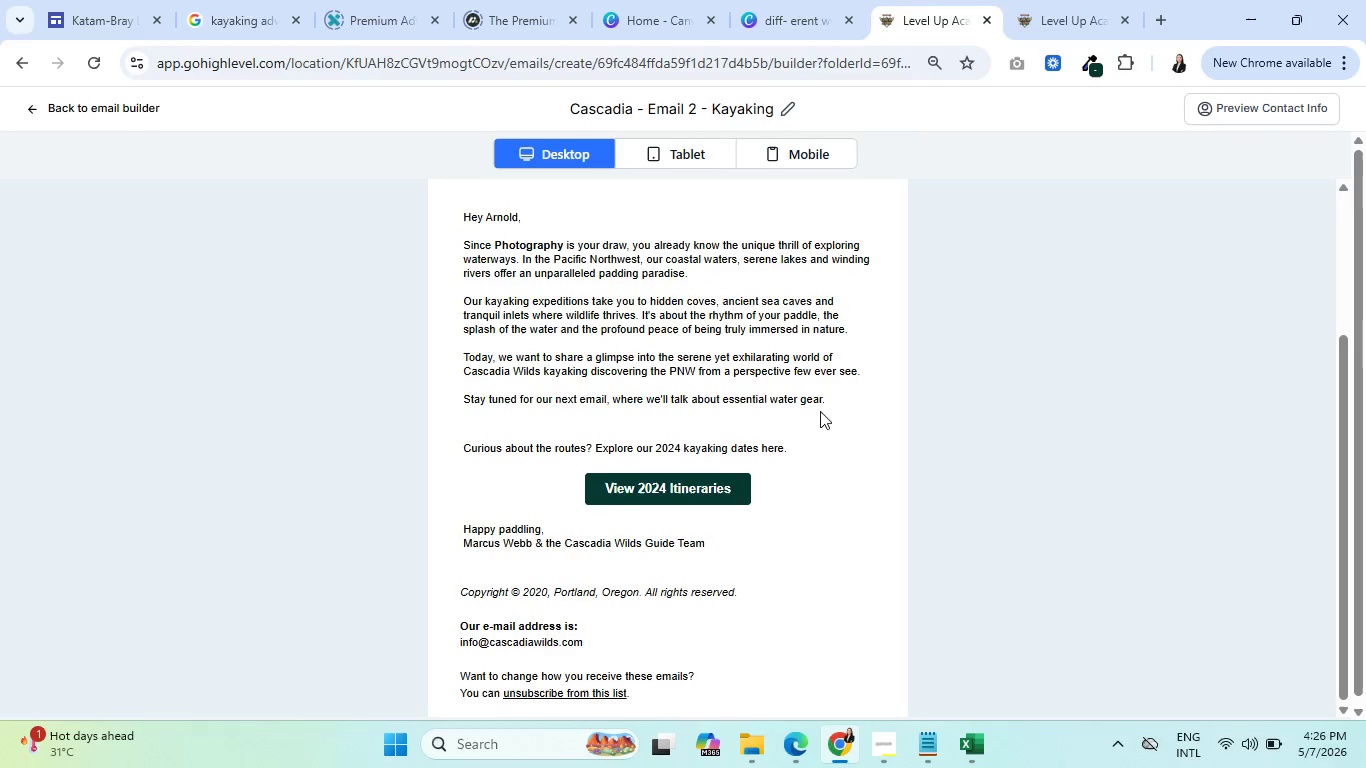 
scroll: coordinate [808, 514], scroll_direction: up, amount: 4.0
 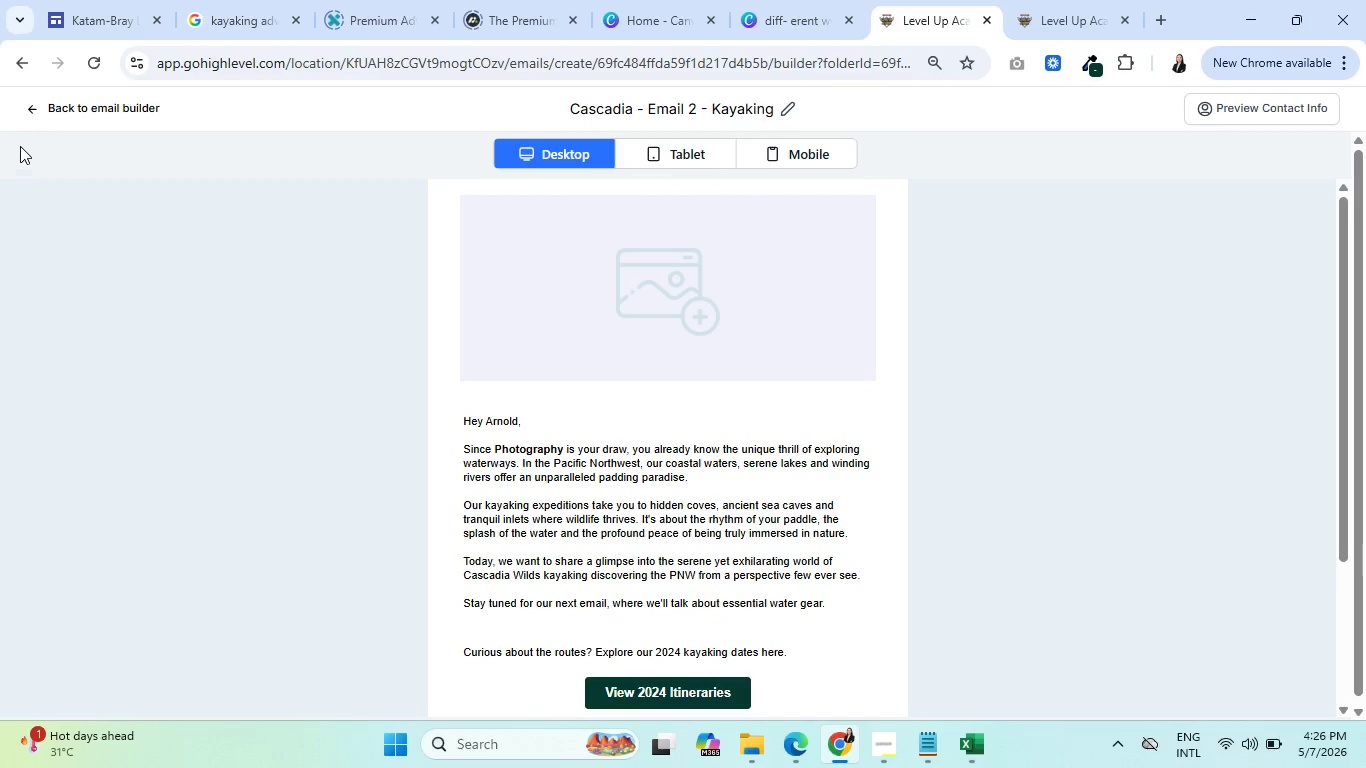 
left_click([61, 110])
 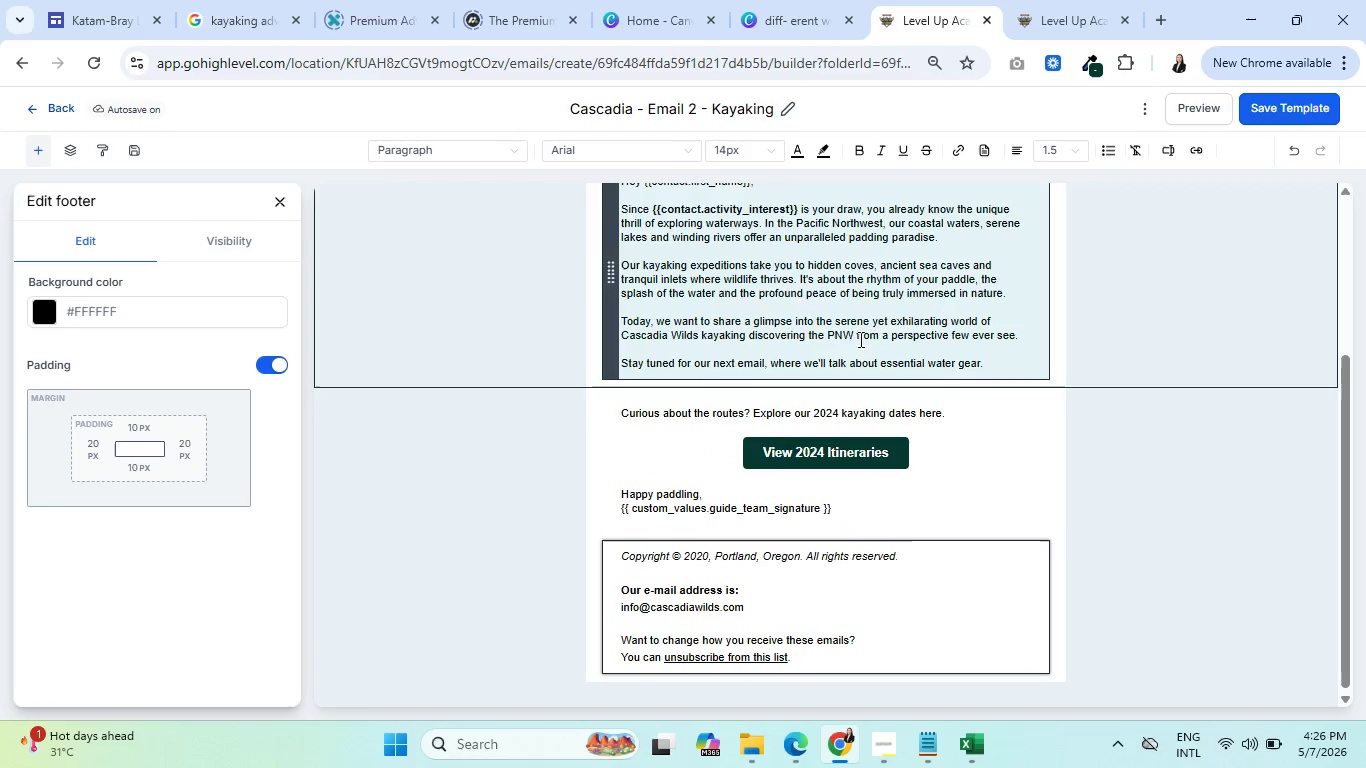 
scroll: coordinate [842, 588], scroll_direction: down, amount: 7.0
 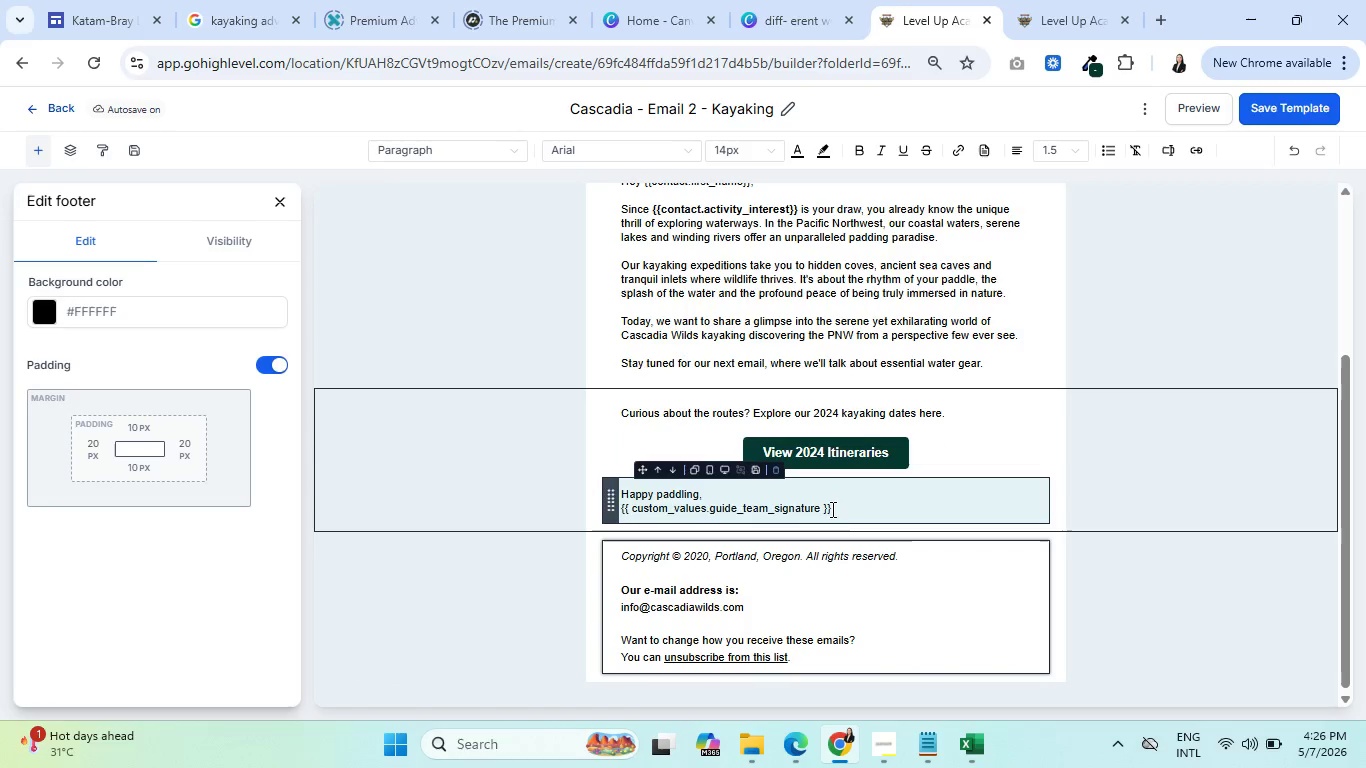 
left_click_drag(start_coordinate=[831, 510], to_coordinate=[619, 503])
 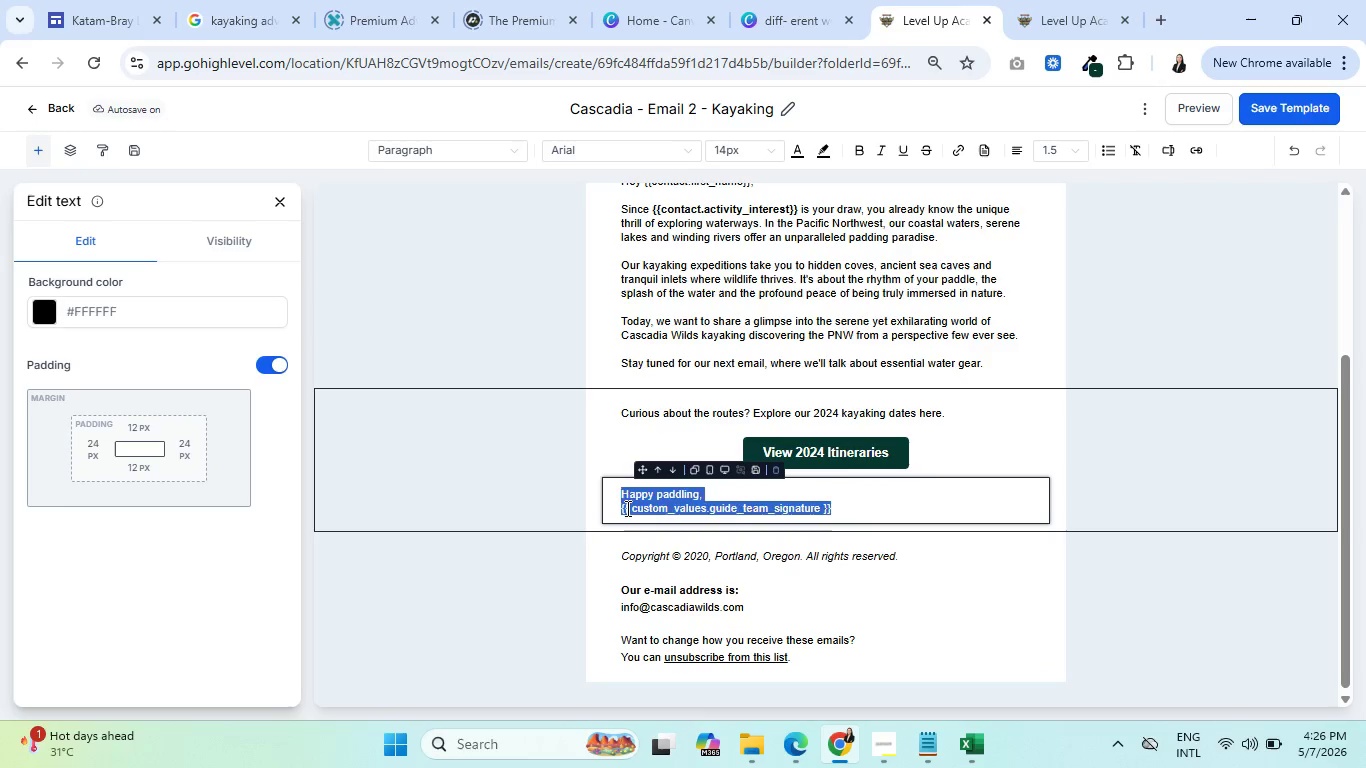 
left_click([626, 508])
 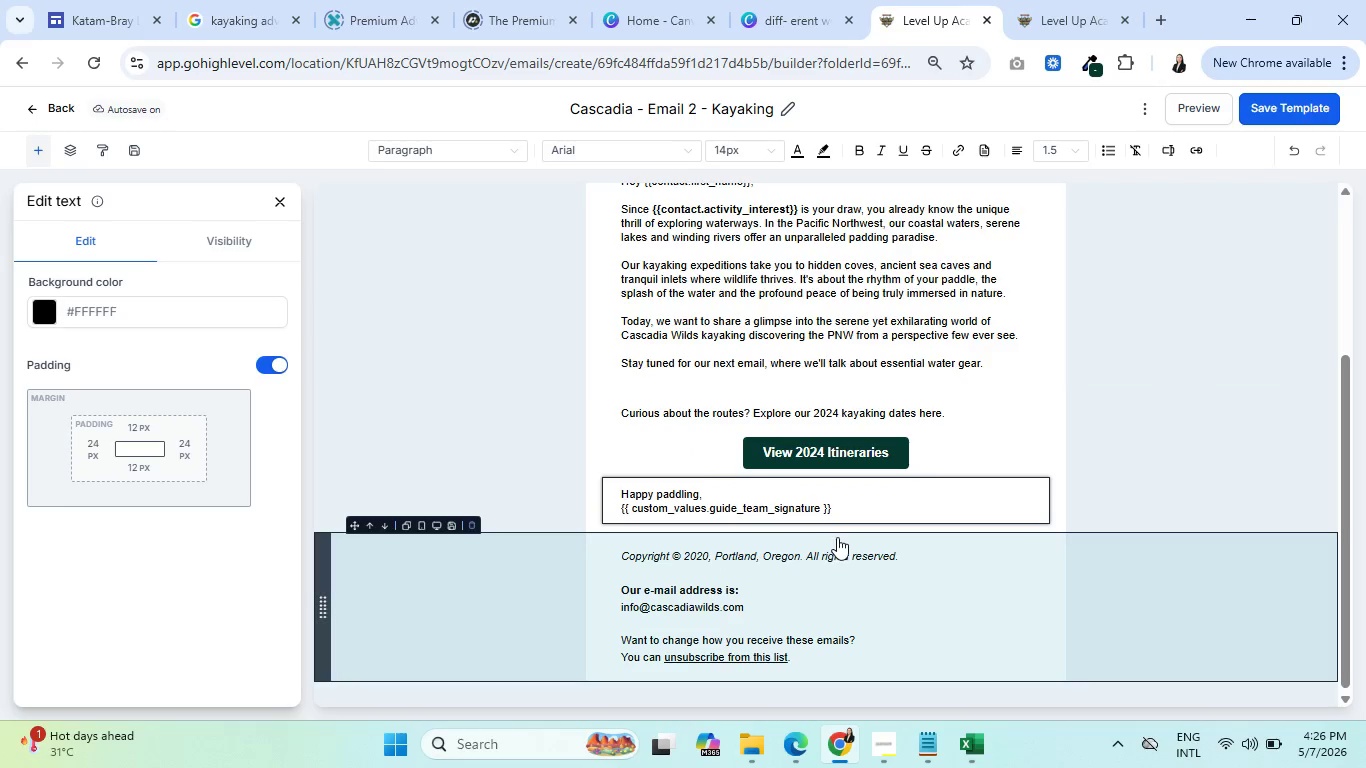 
left_click_drag(start_coordinate=[838, 512], to_coordinate=[619, 511])
 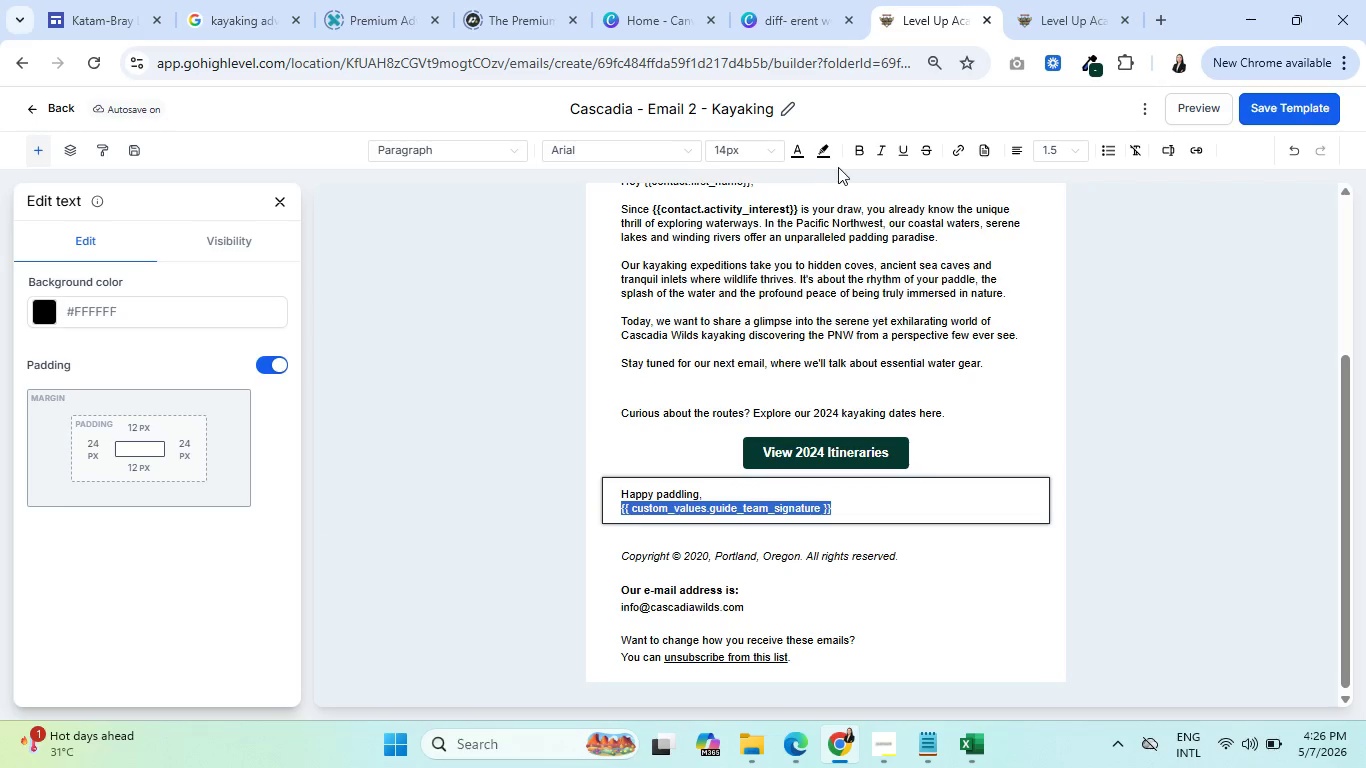 
left_click([855, 154])
 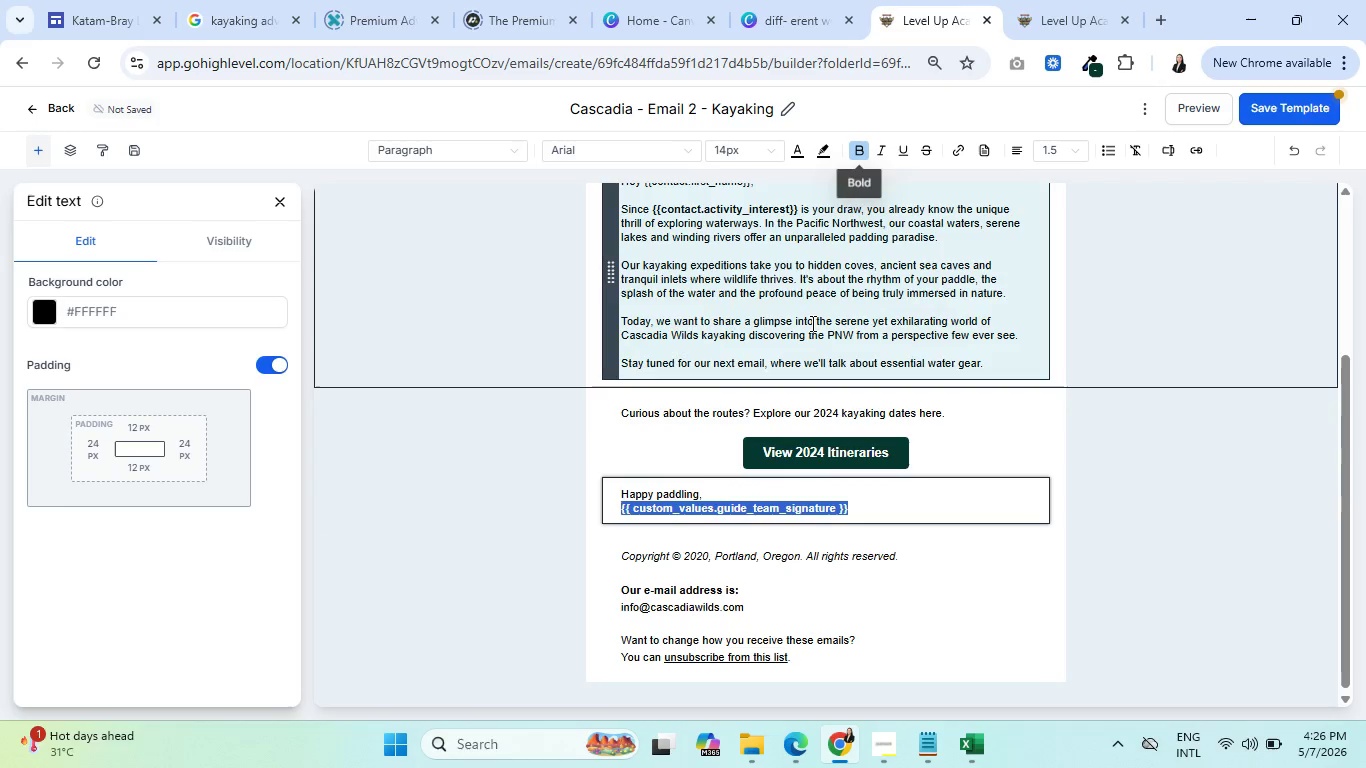 
left_click([811, 323])
 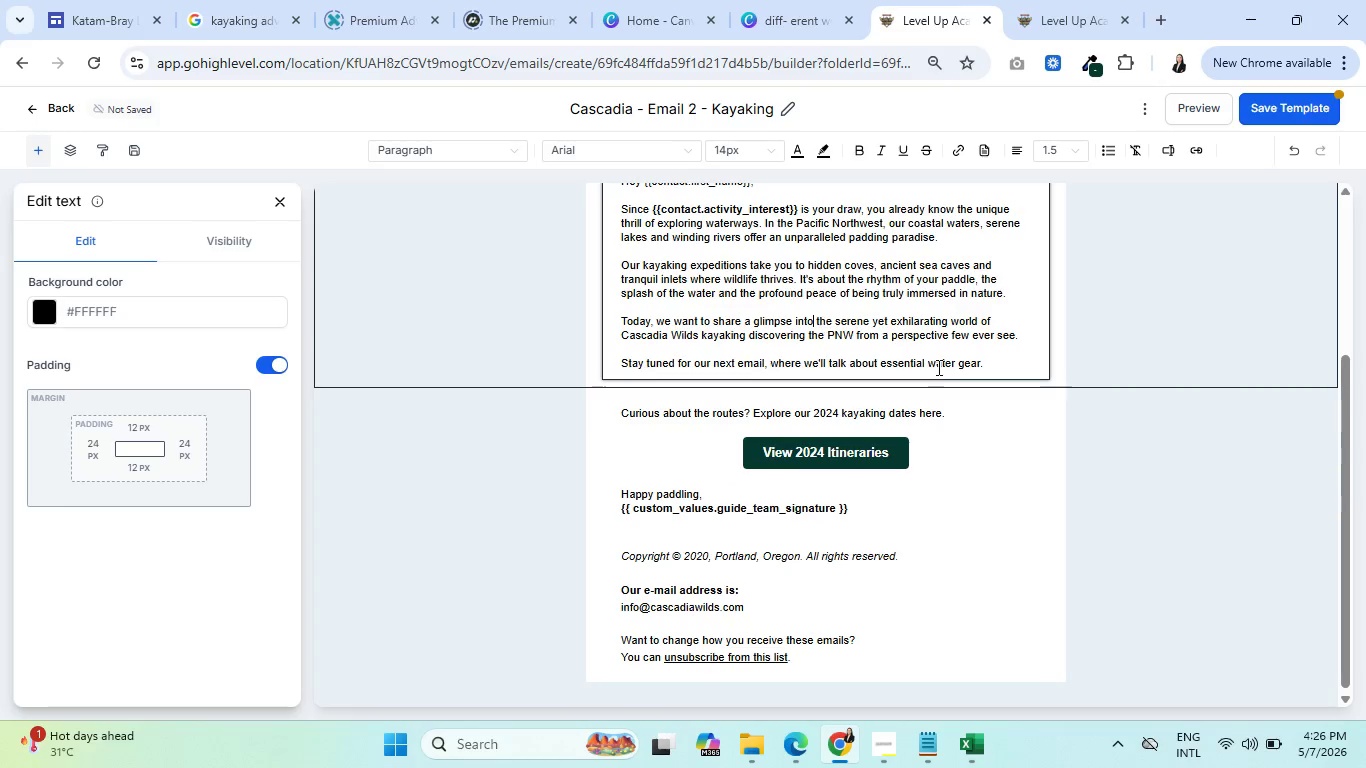 
scroll: coordinate [937, 368], scroll_direction: up, amount: 5.0
 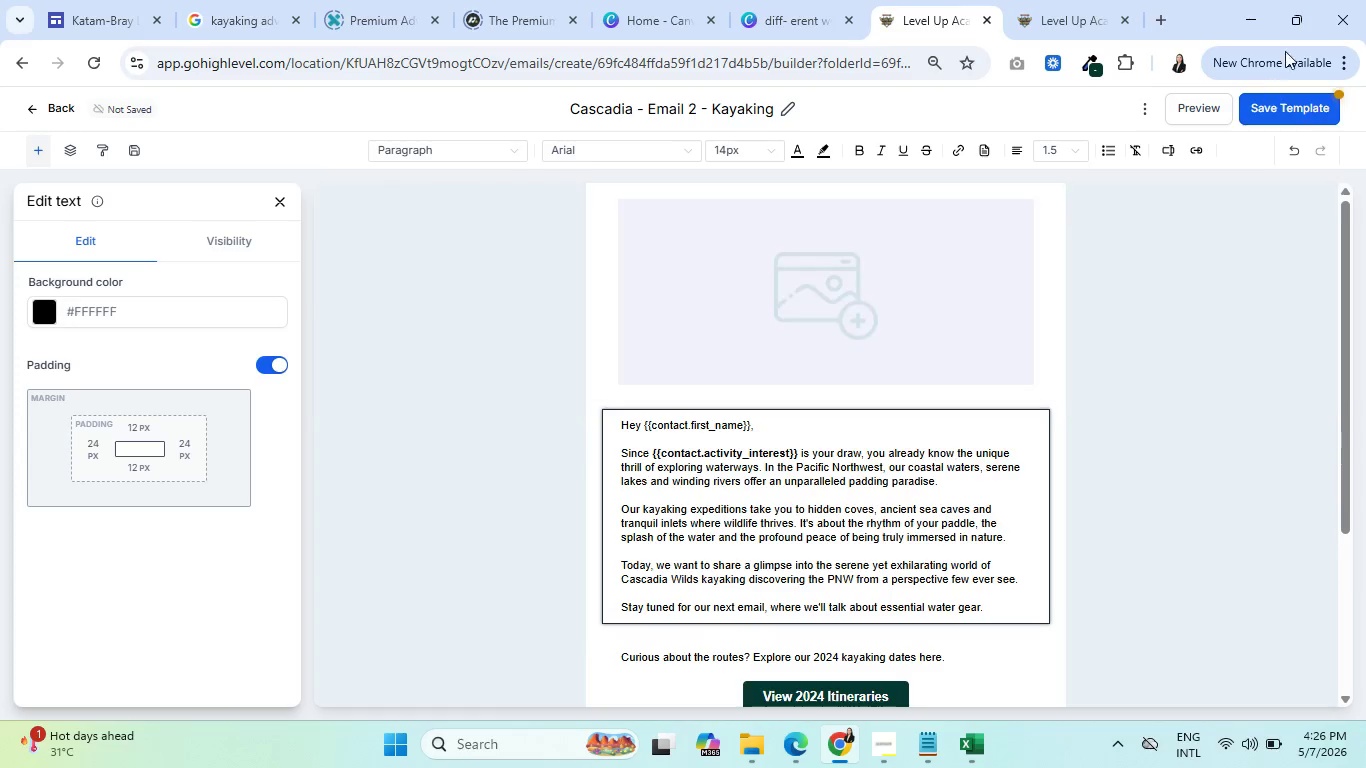 
left_click([1289, 104])
 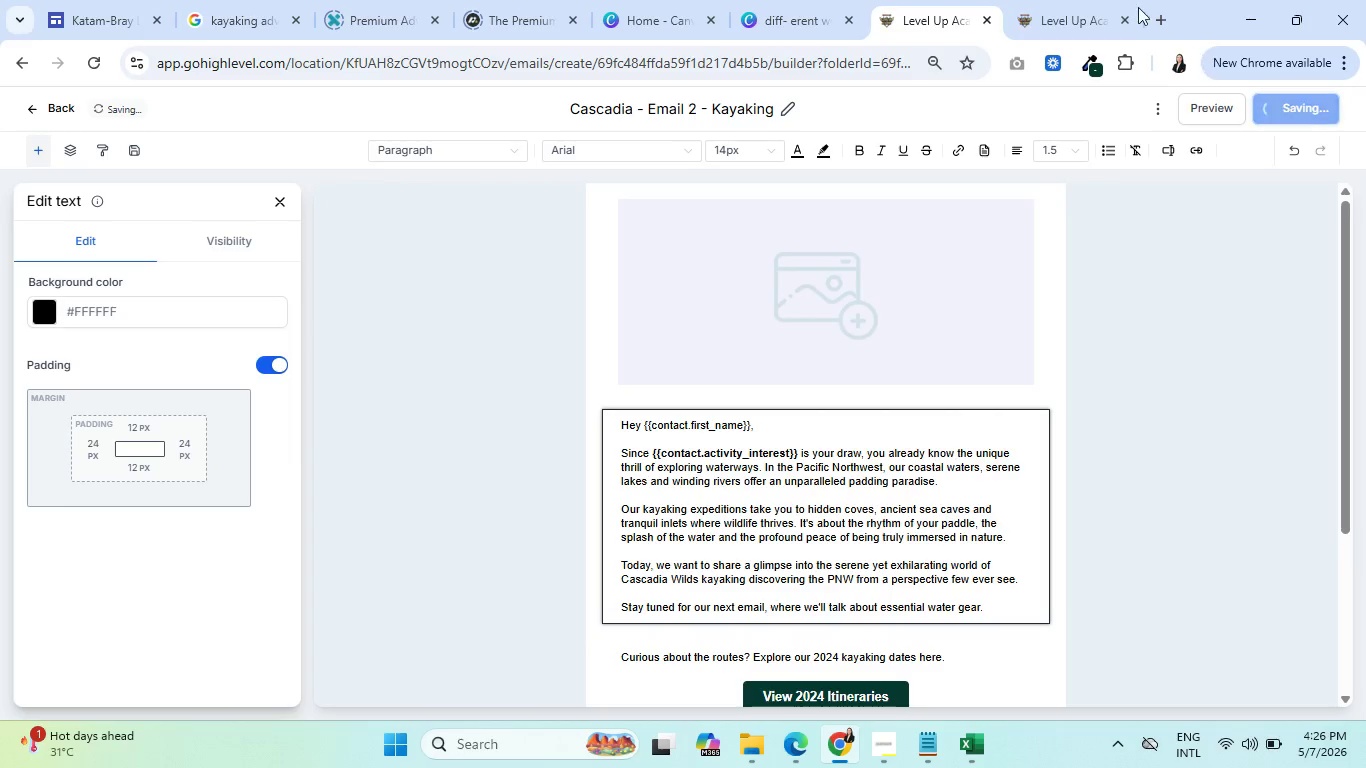 
left_click([1093, 0])
 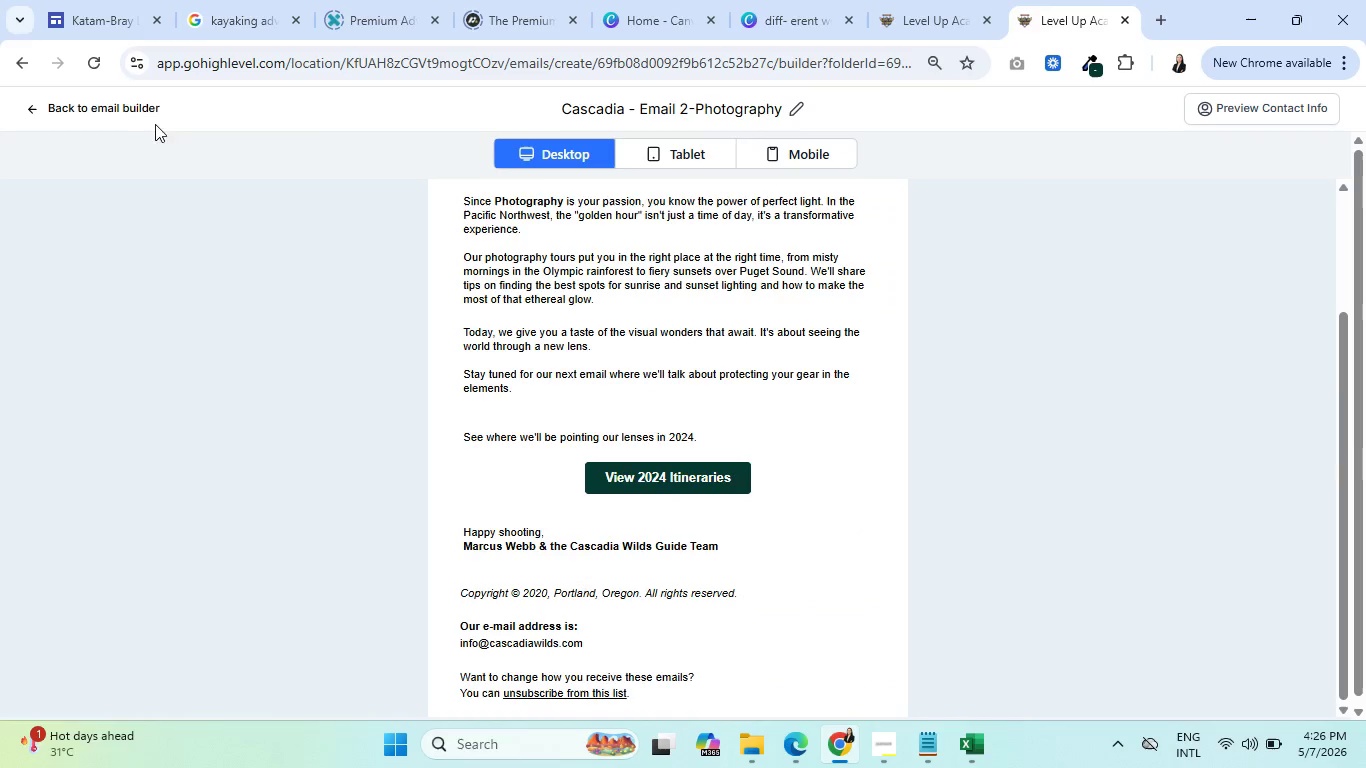 
left_click([93, 108])
 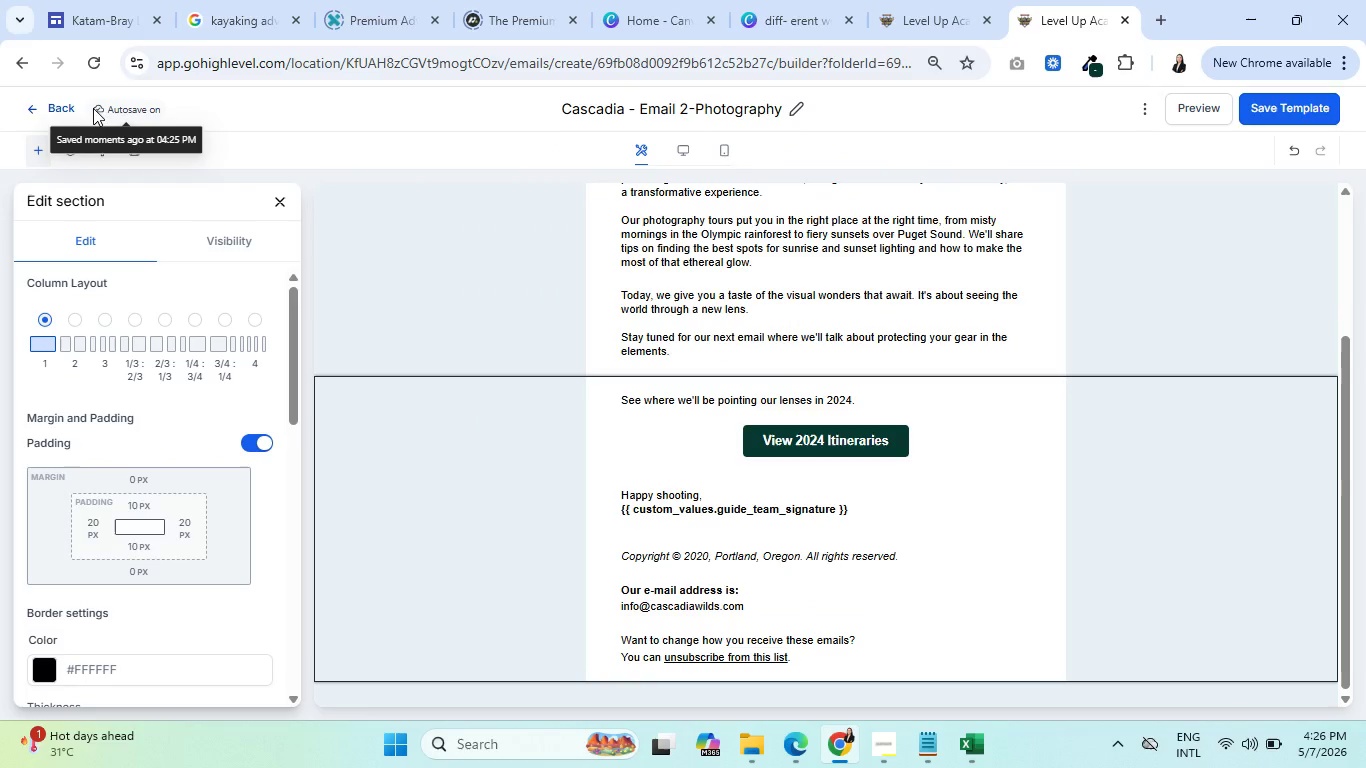 
left_click([93, 108])
 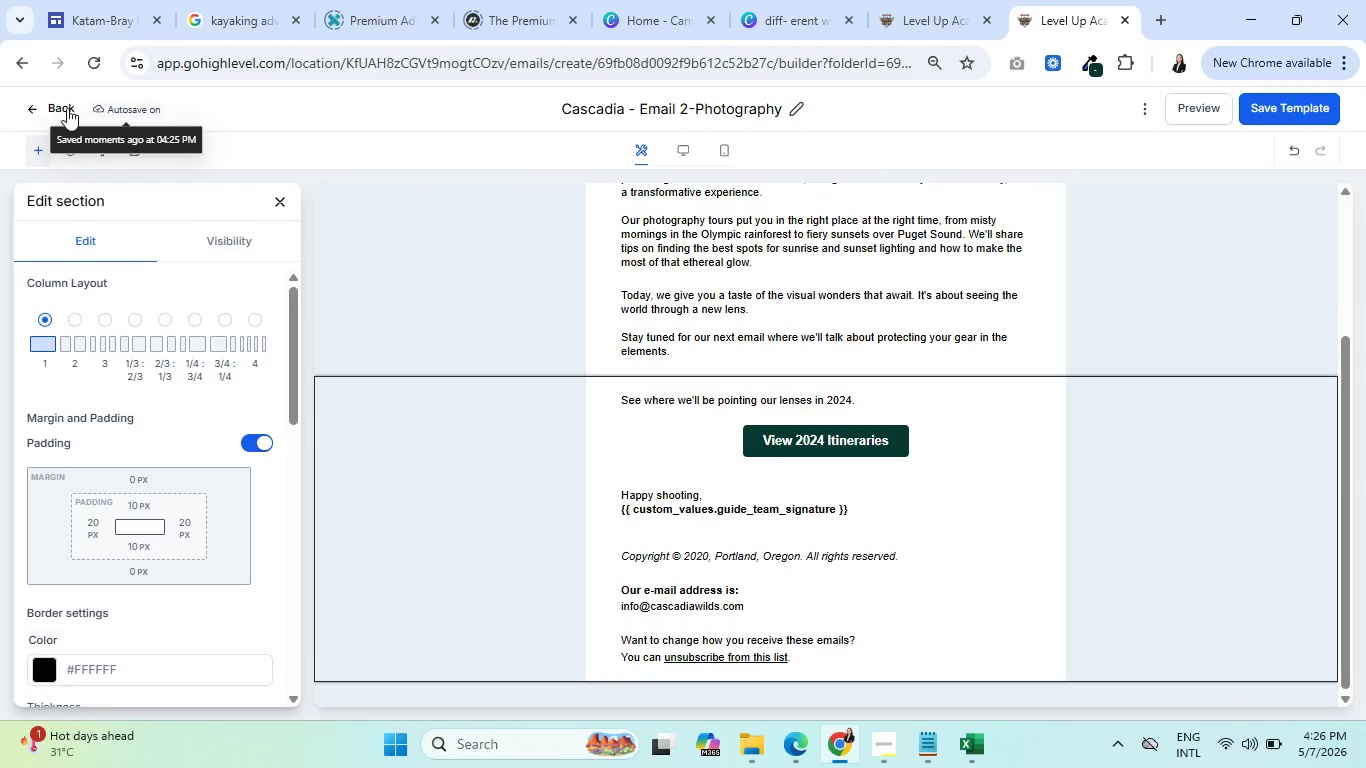 
left_click([61, 108])
 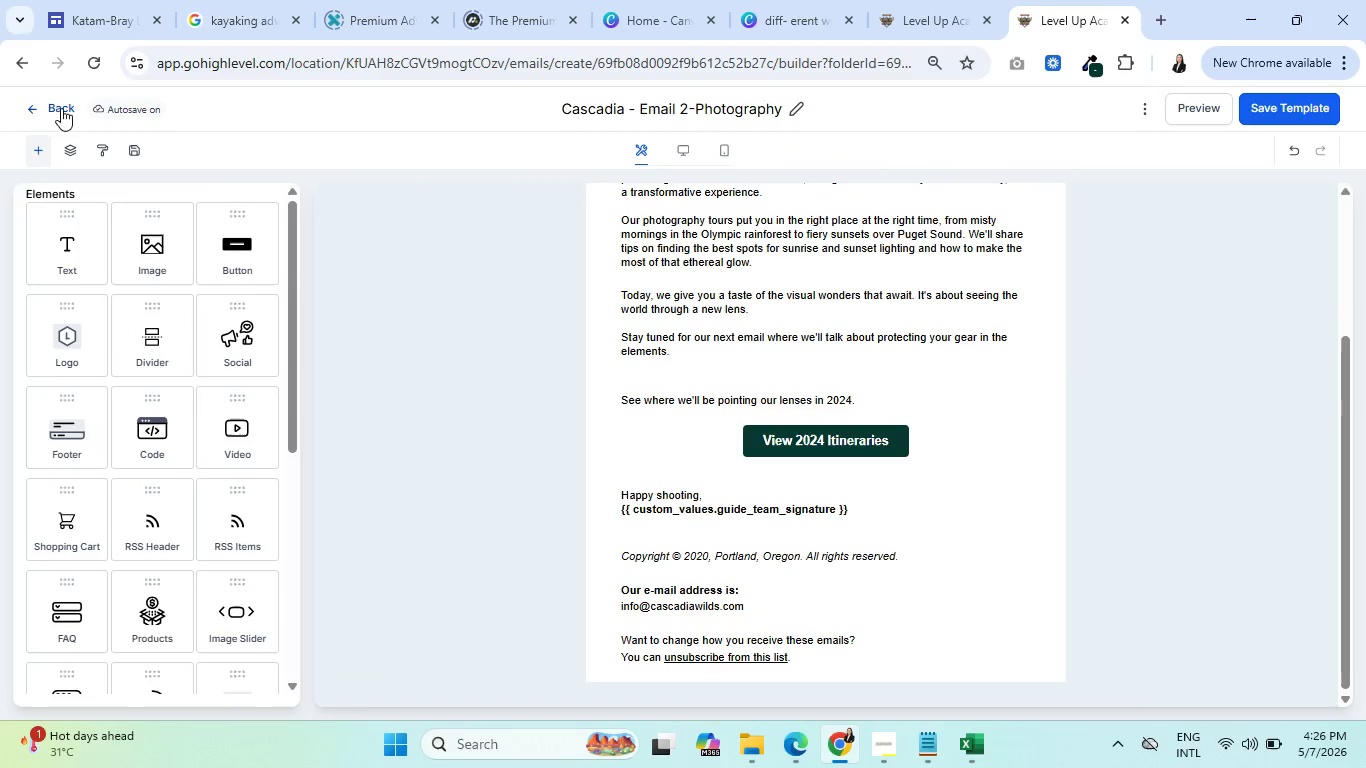 
left_click([61, 108])
 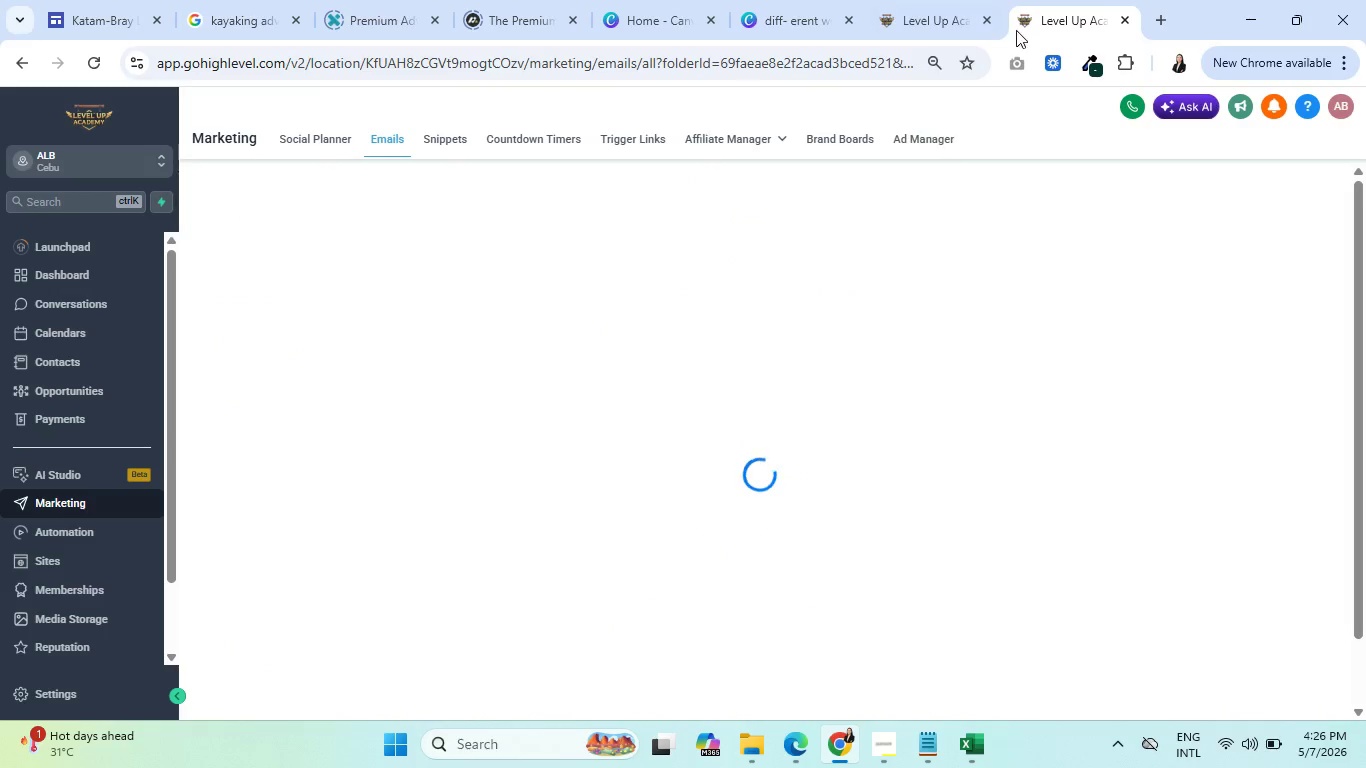 
left_click([956, 0])
 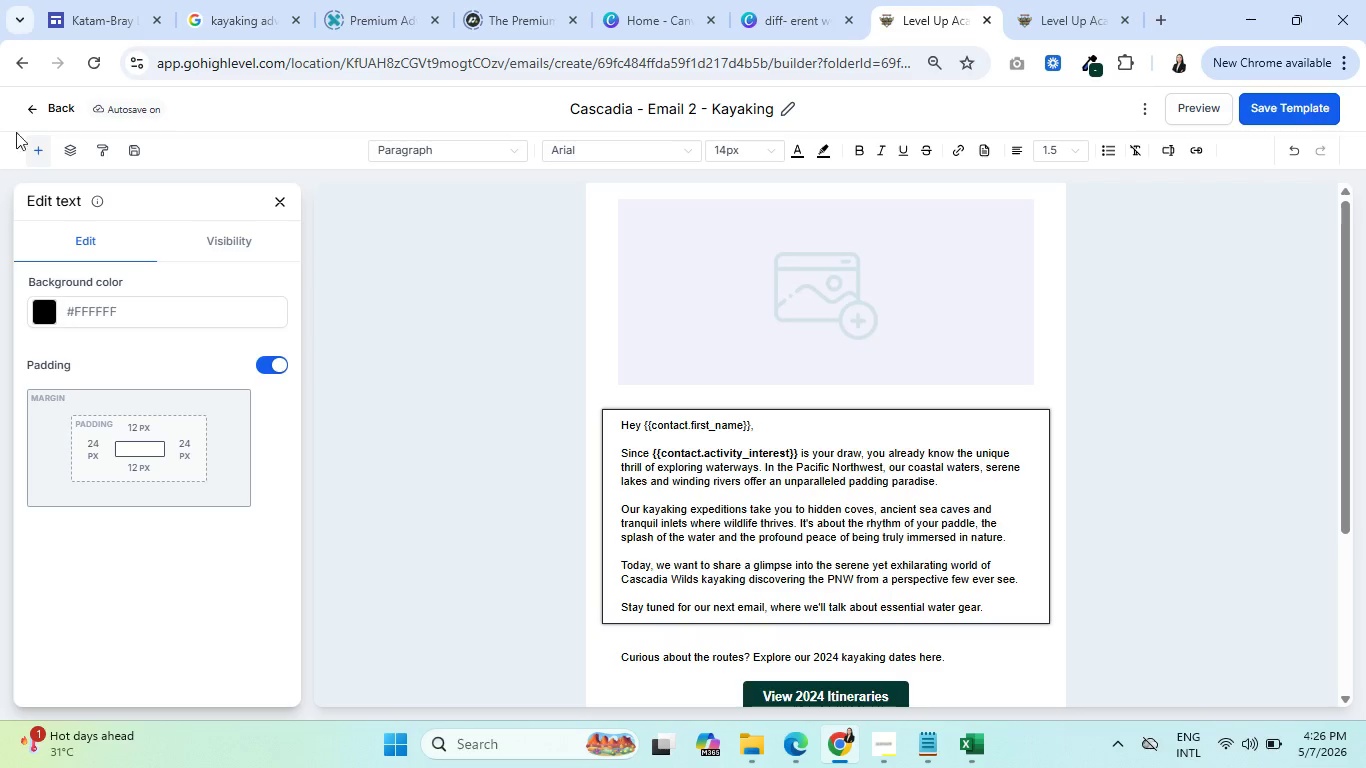 
left_click([49, 103])
 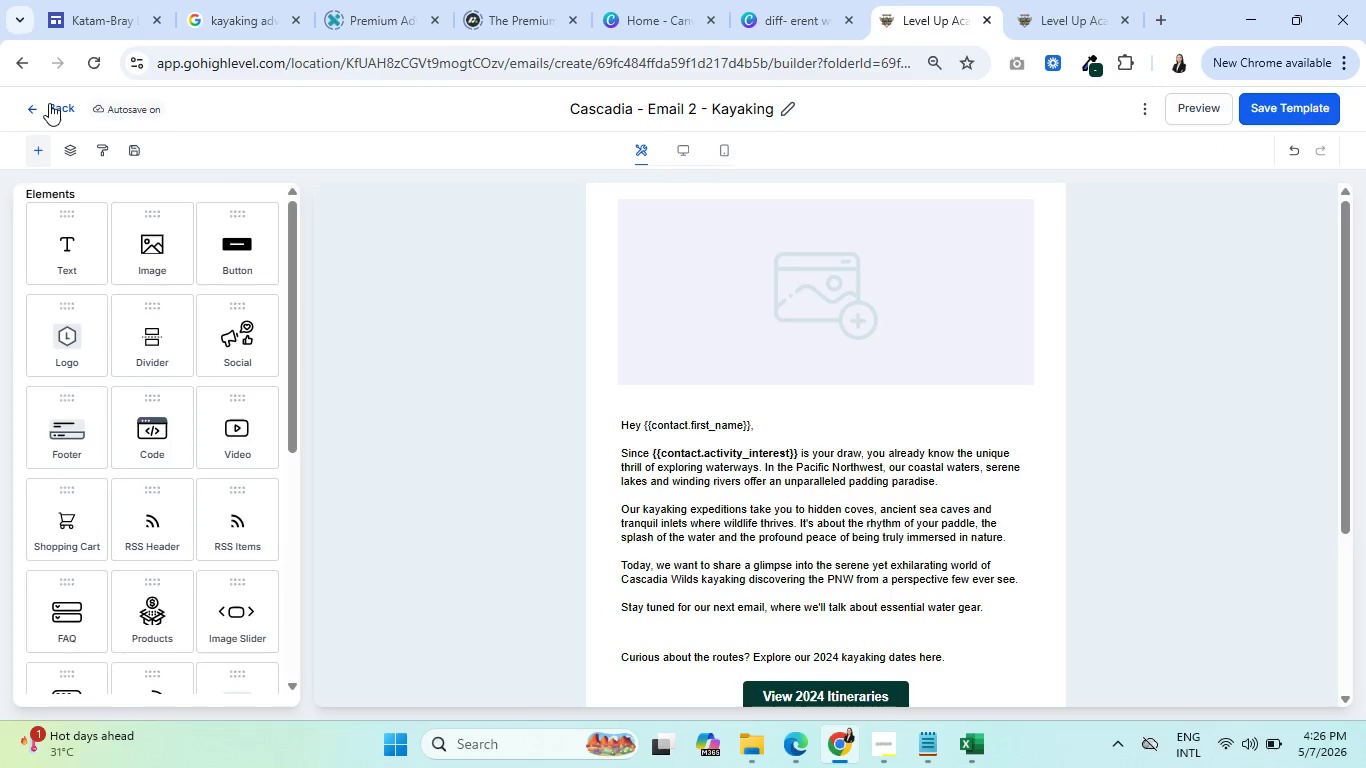 
left_click([49, 103])
 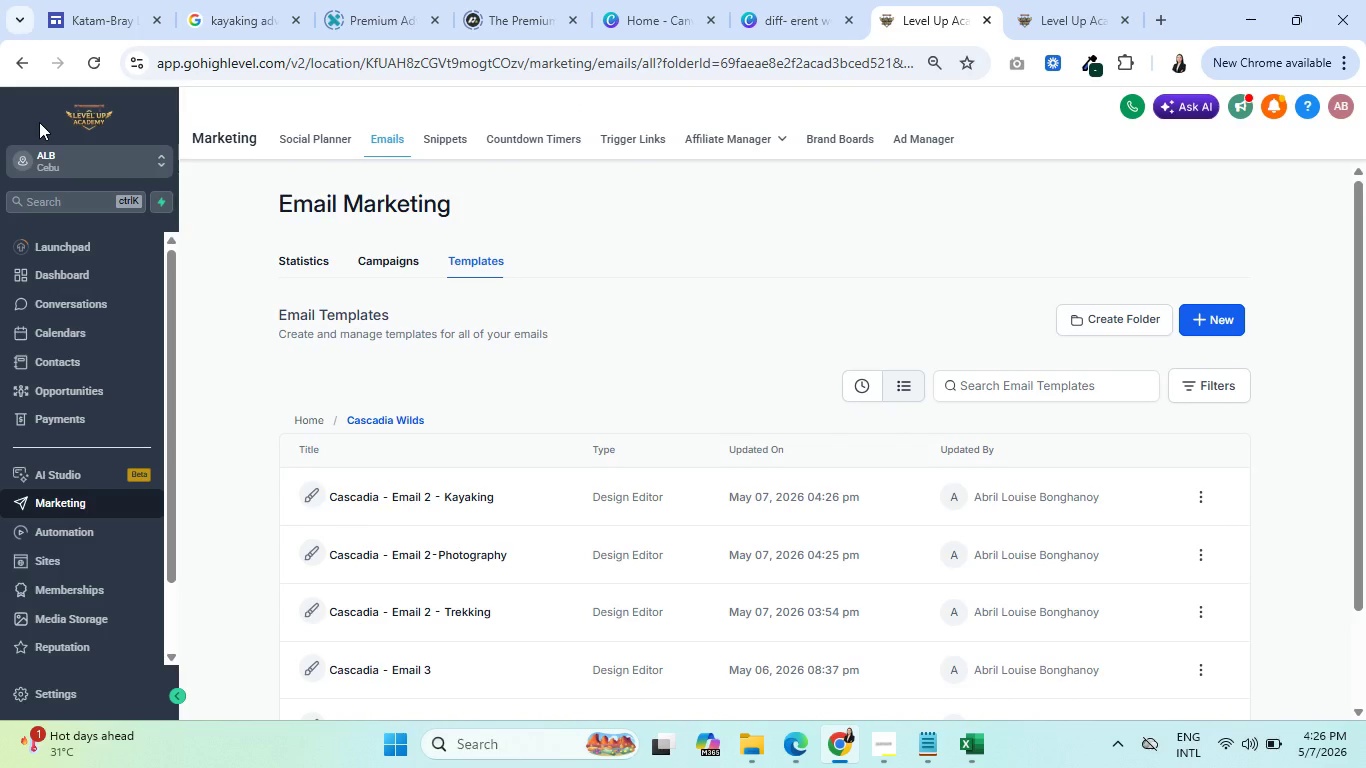 
wait(10.62)
 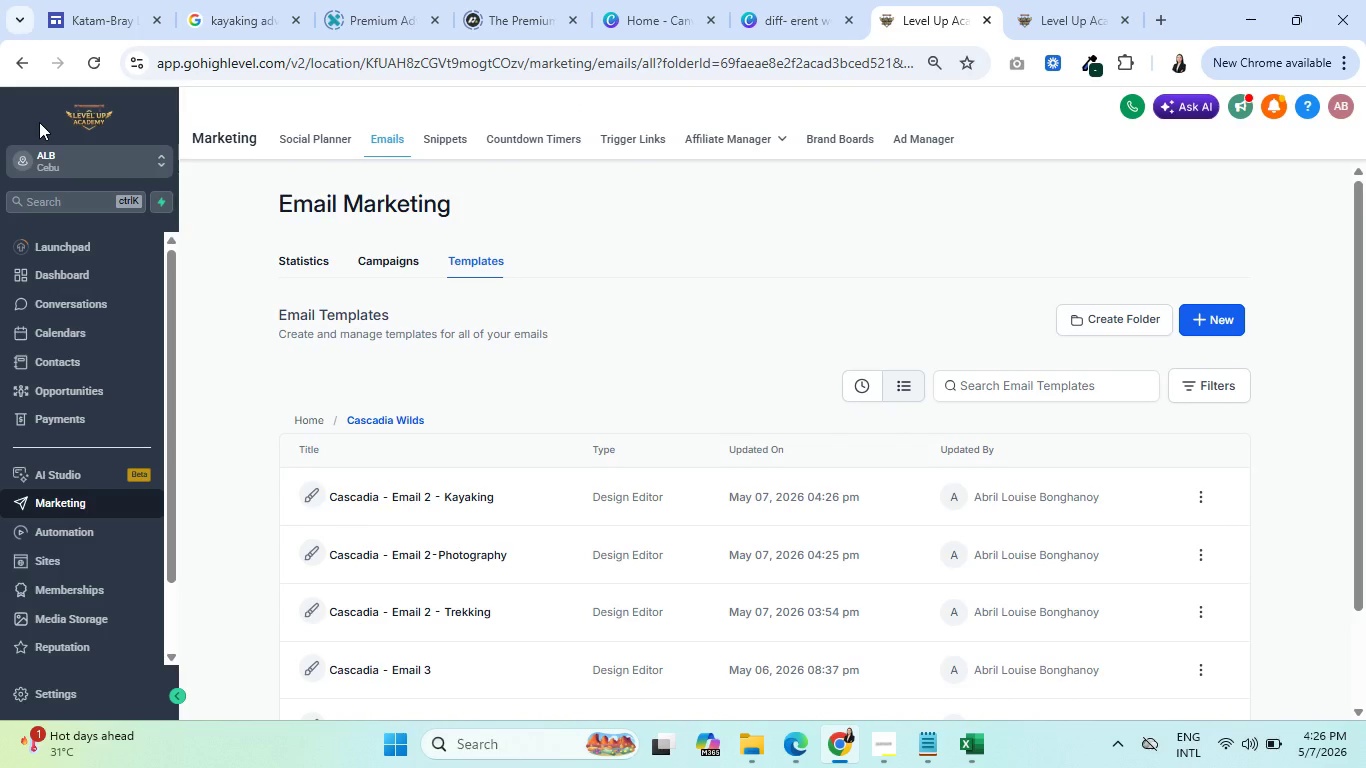 
scroll: coordinate [525, 621], scroll_direction: down, amount: 3.0
 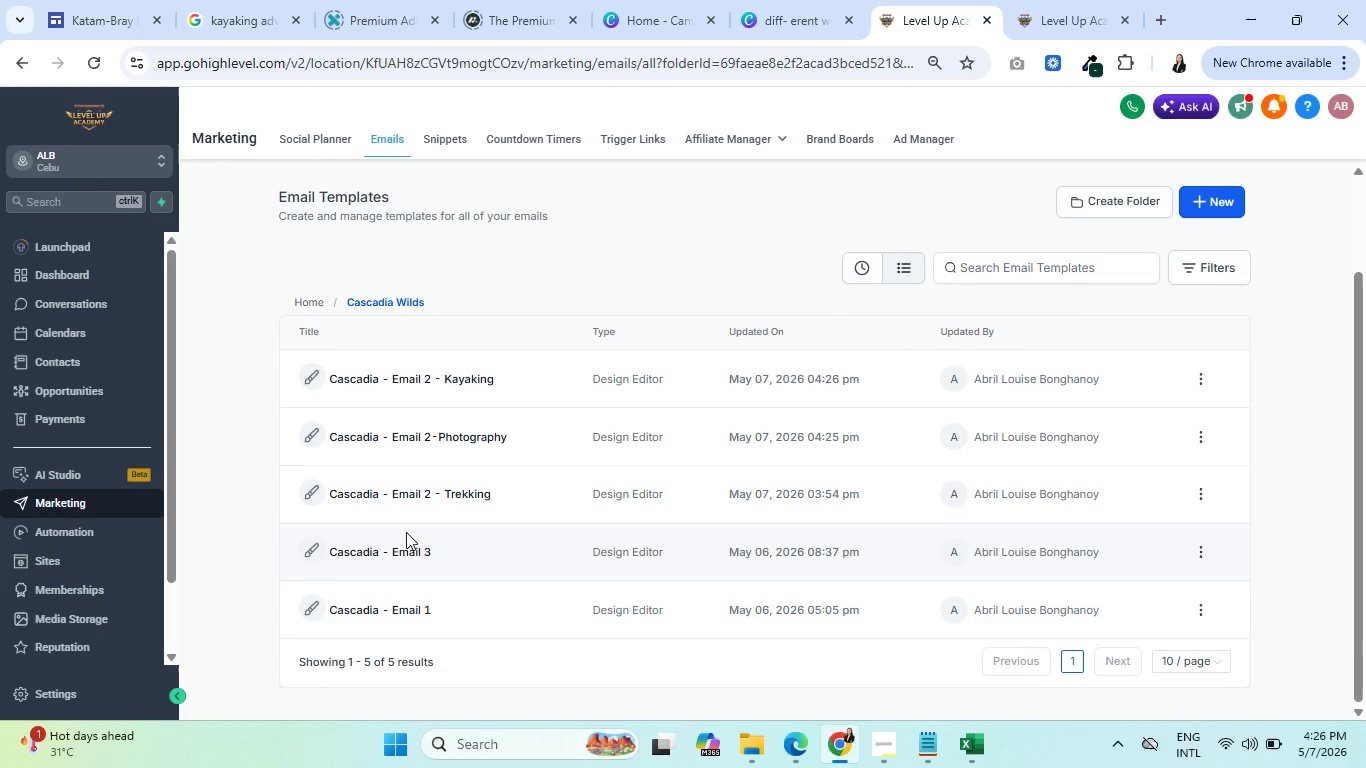 
wait(13.87)
 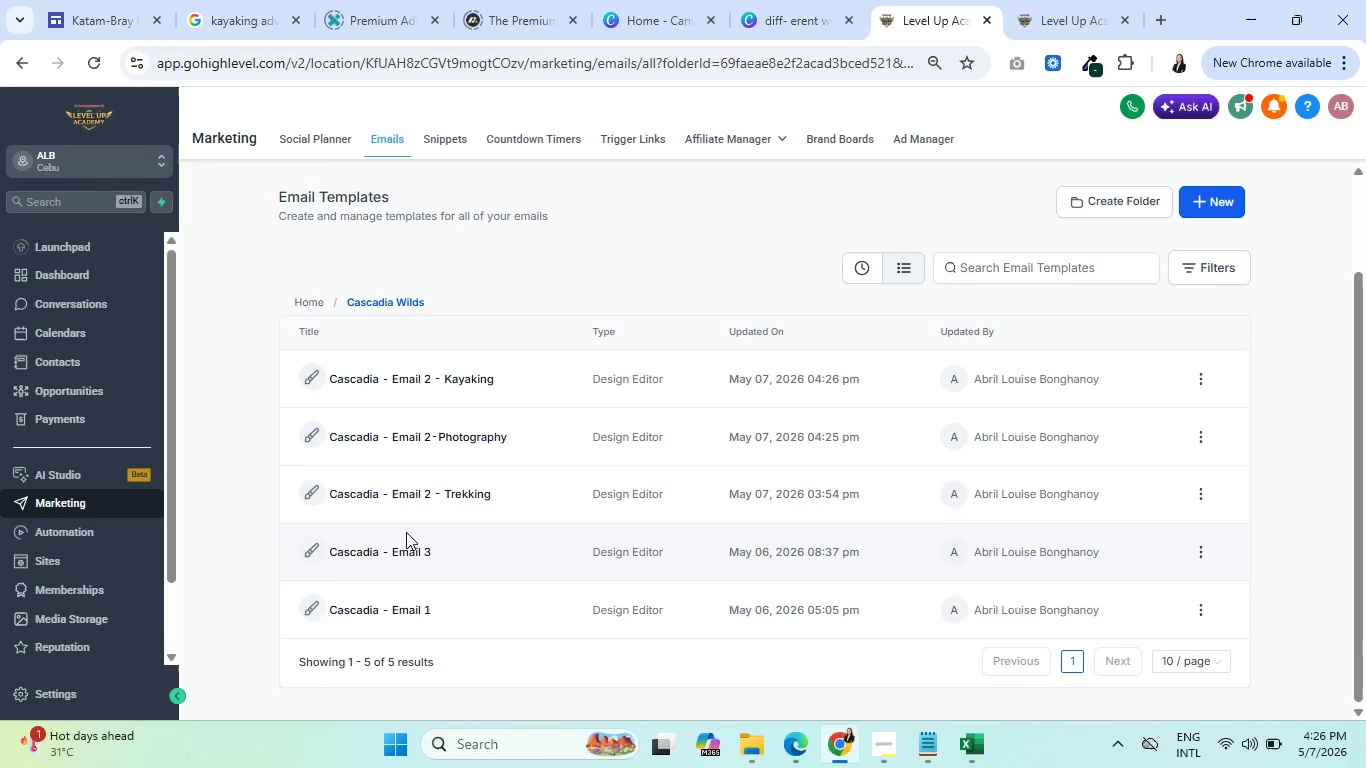 
left_click([412, 558])
 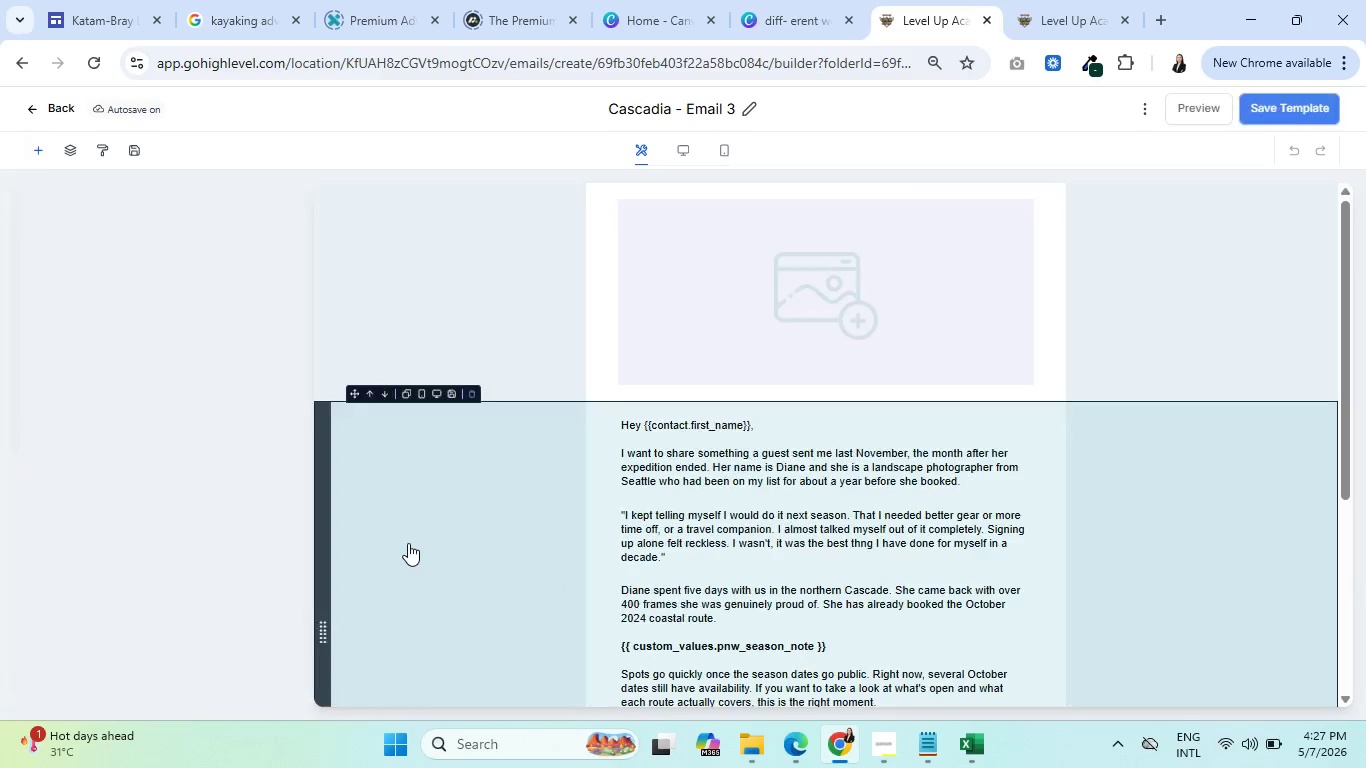 
wait(5.97)
 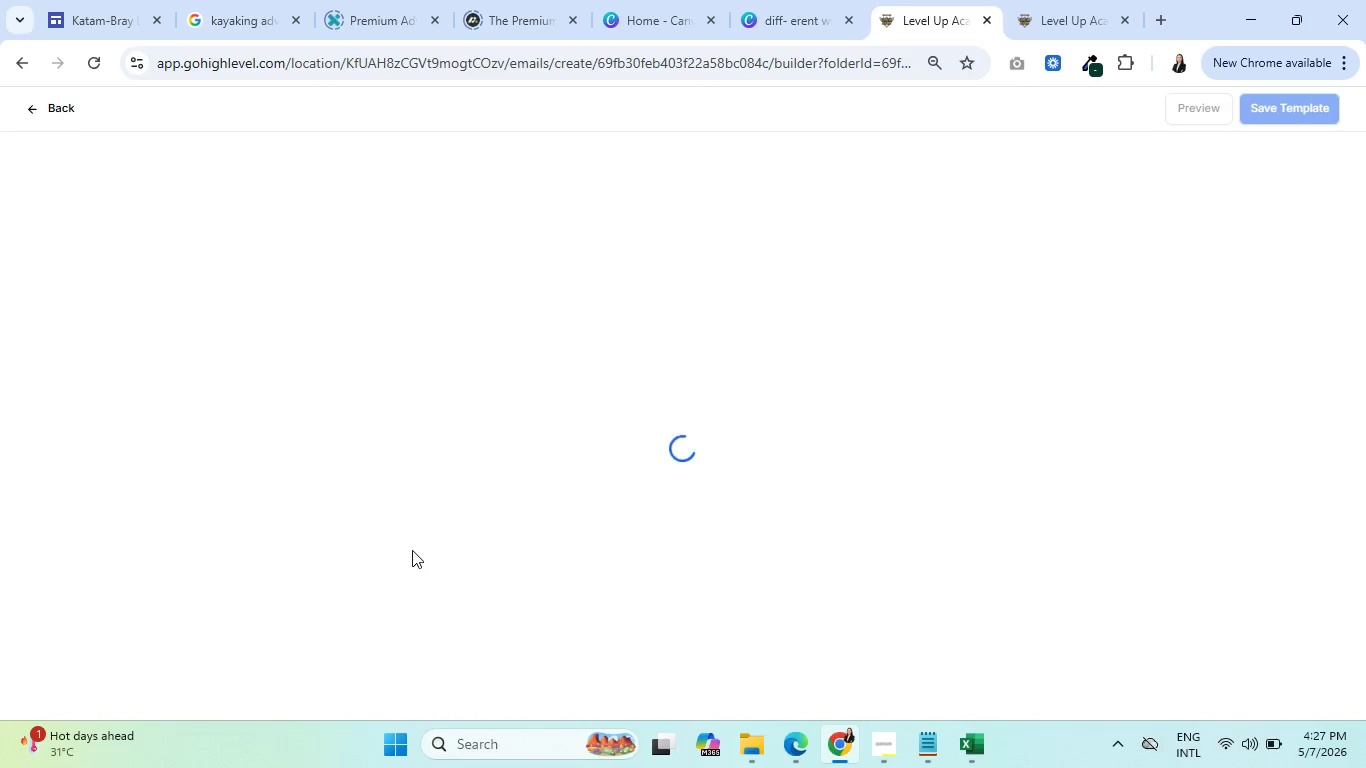 
scroll: coordinate [717, 543], scroll_direction: down, amount: 3.0
 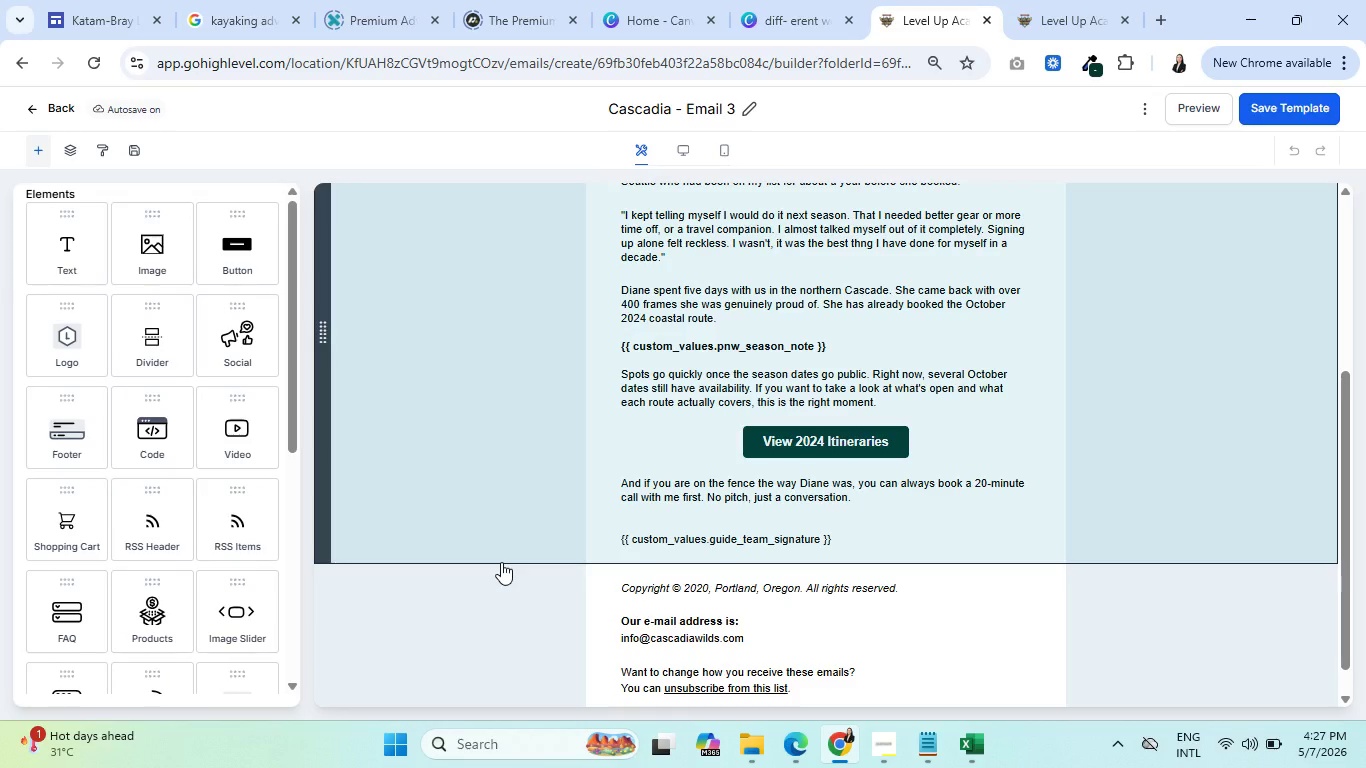 
wait(8.74)
 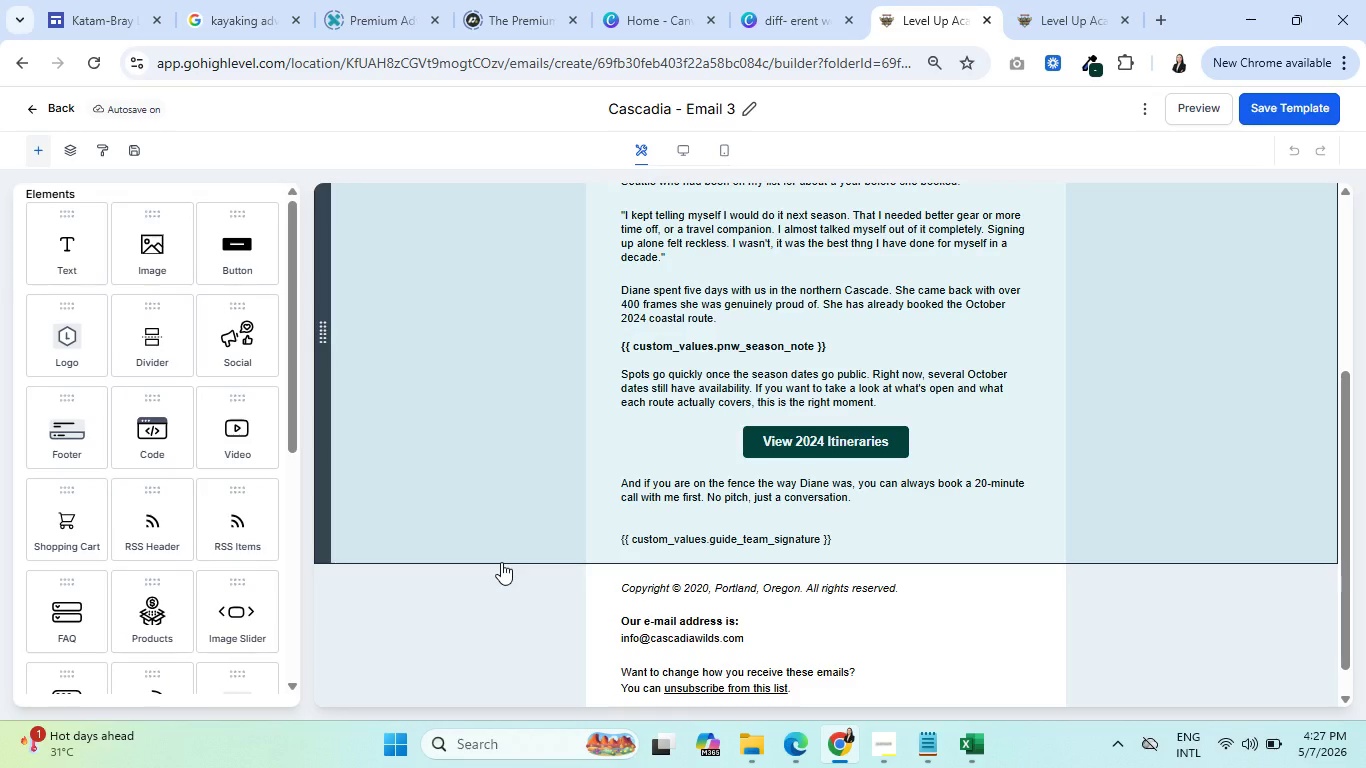 
scroll: coordinate [904, 378], scroll_direction: up, amount: 2.0
 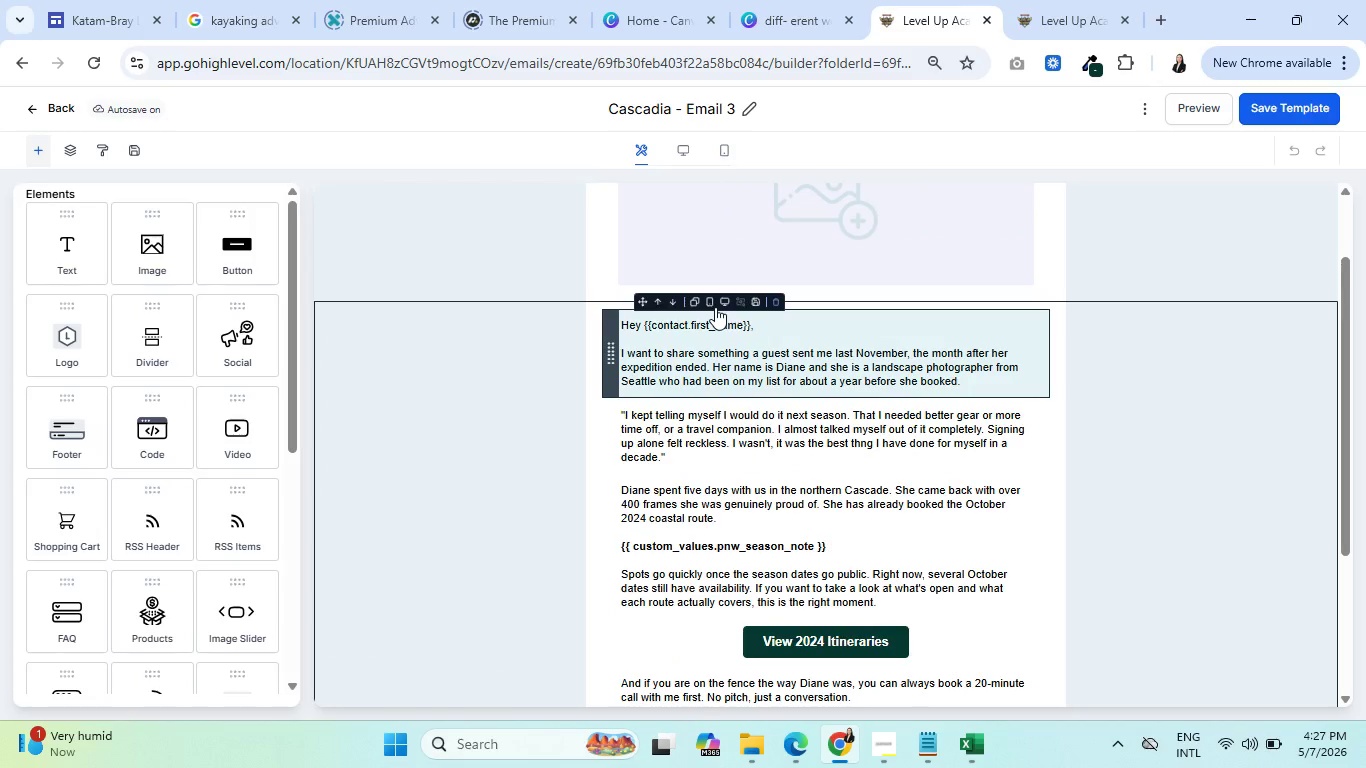 
wait(6.83)
 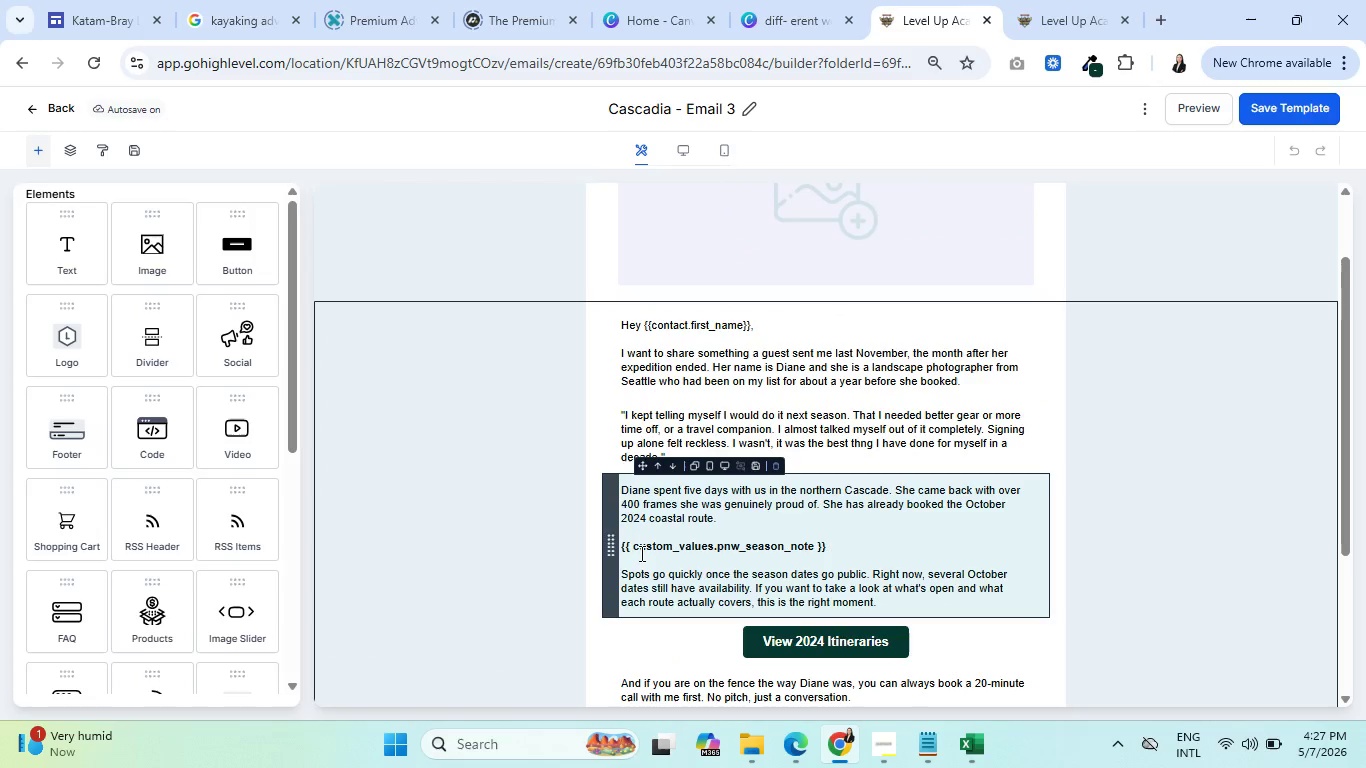 
left_click([713, 357])
 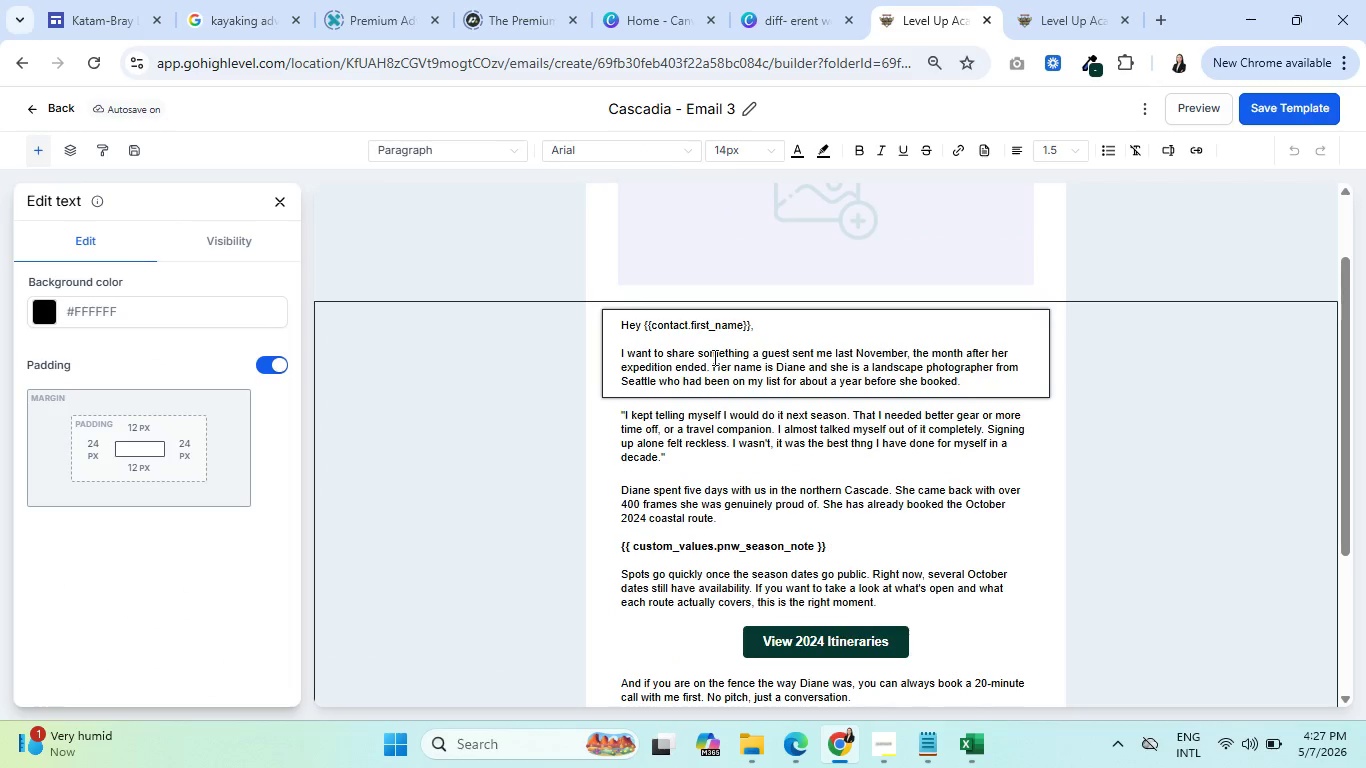 
key(Control+ControlLeft)
 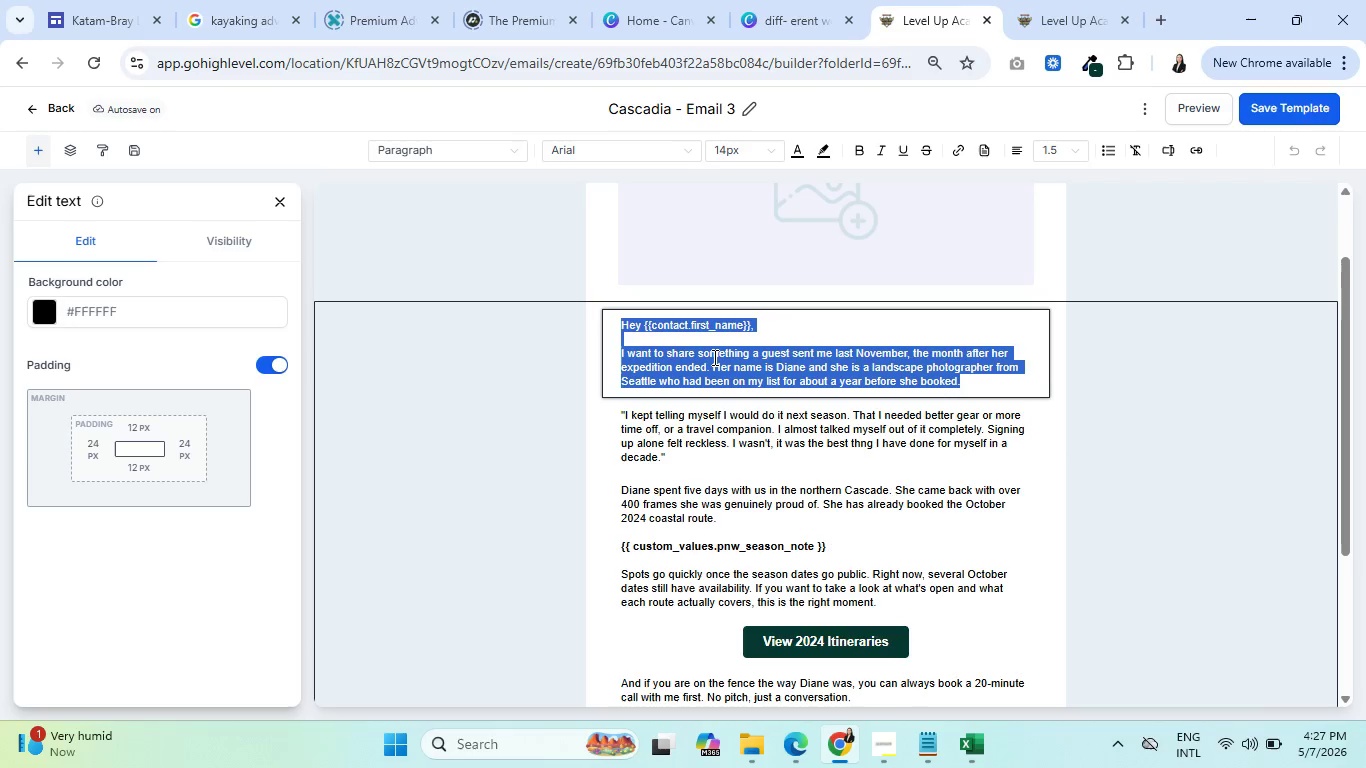 
key(Control+A)
 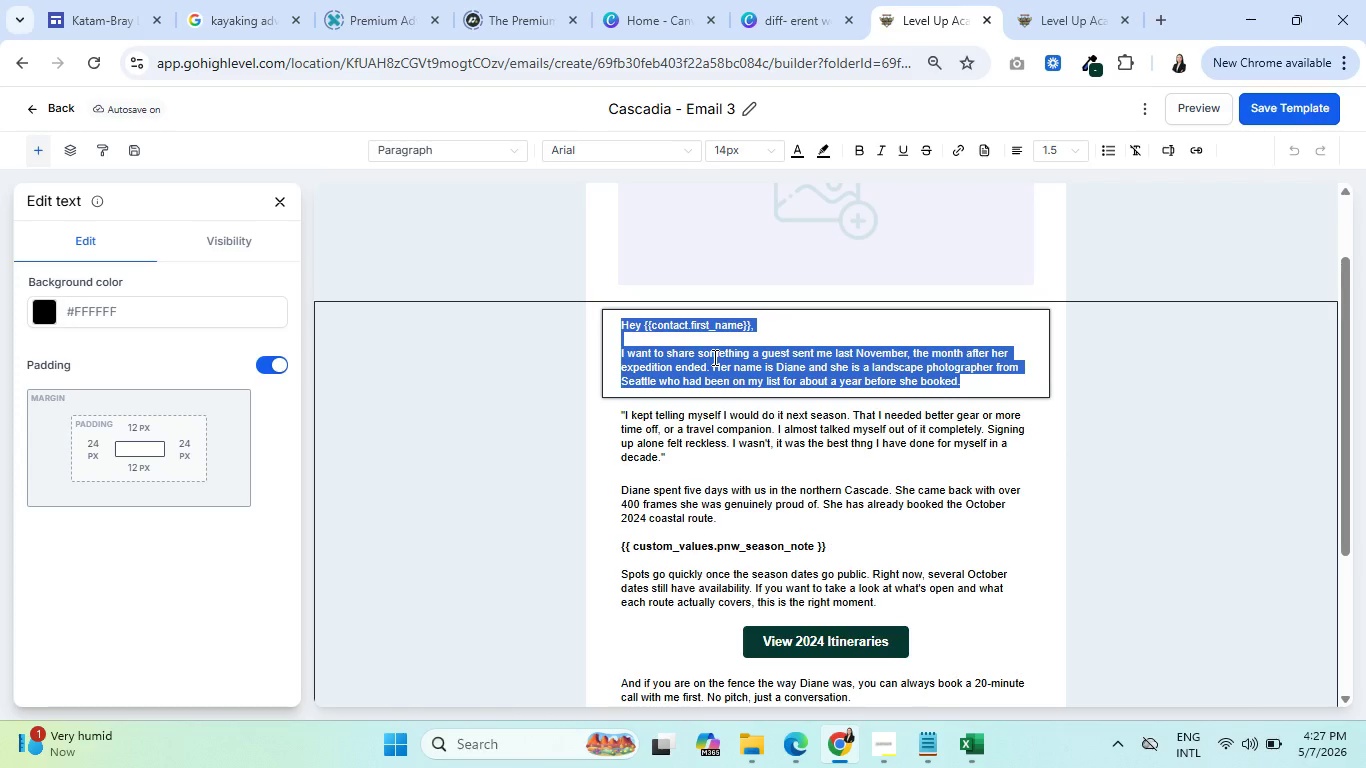 
key(Backspace)
 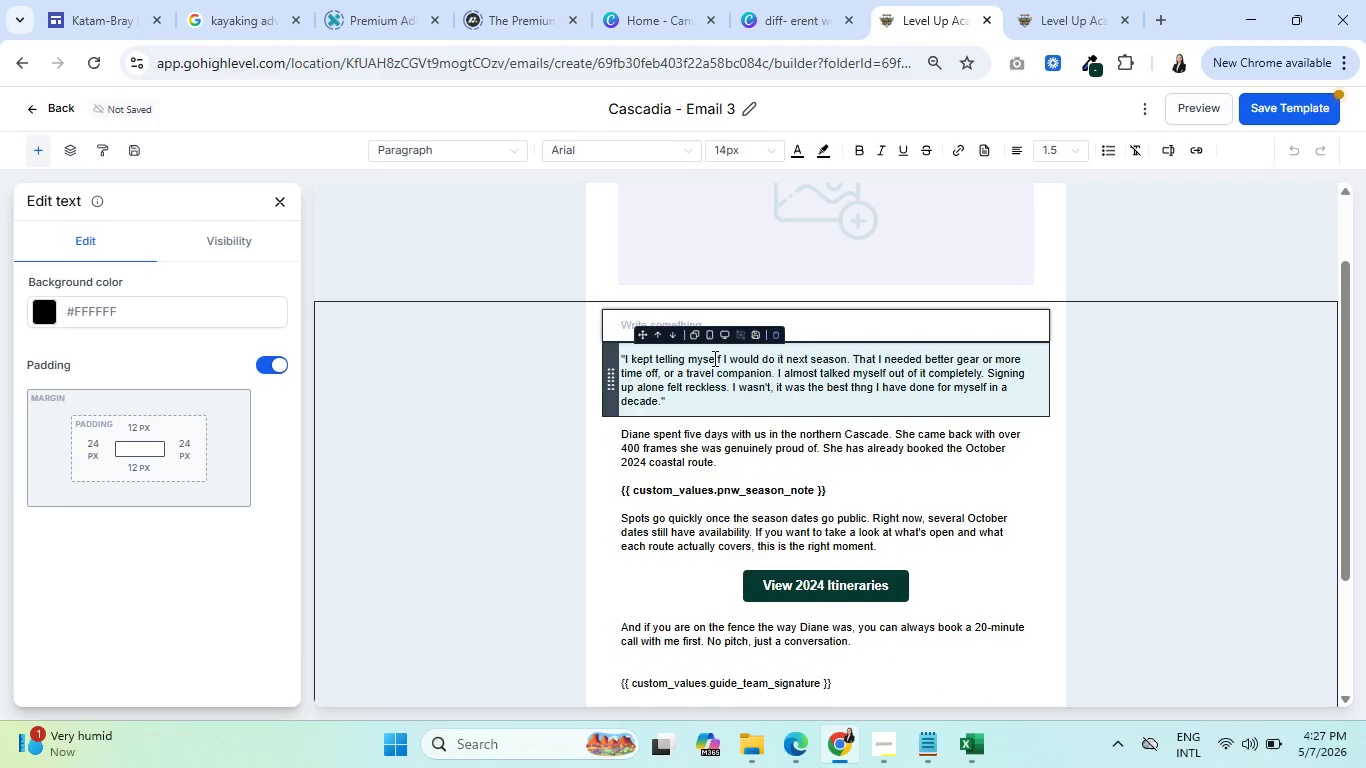 
left_click([713, 360])
 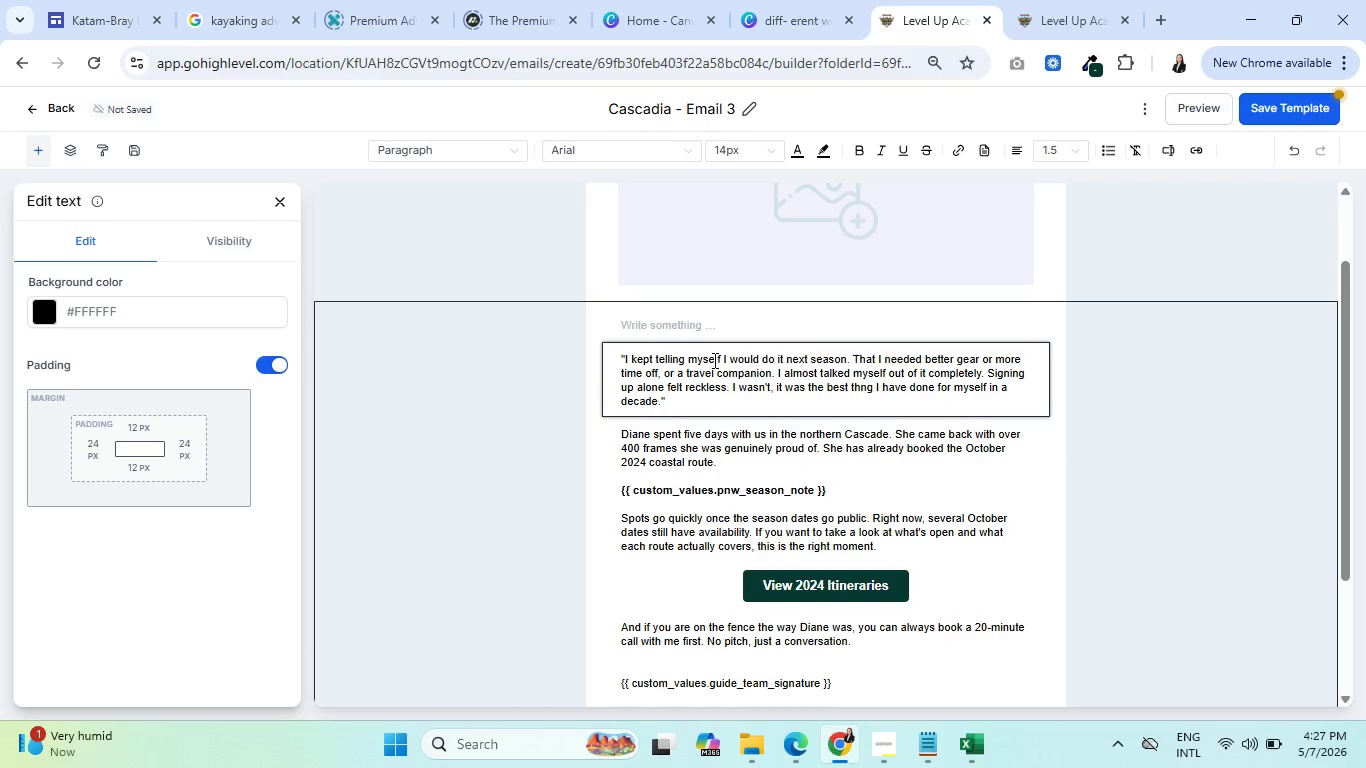 
key(Control+ControlLeft)
 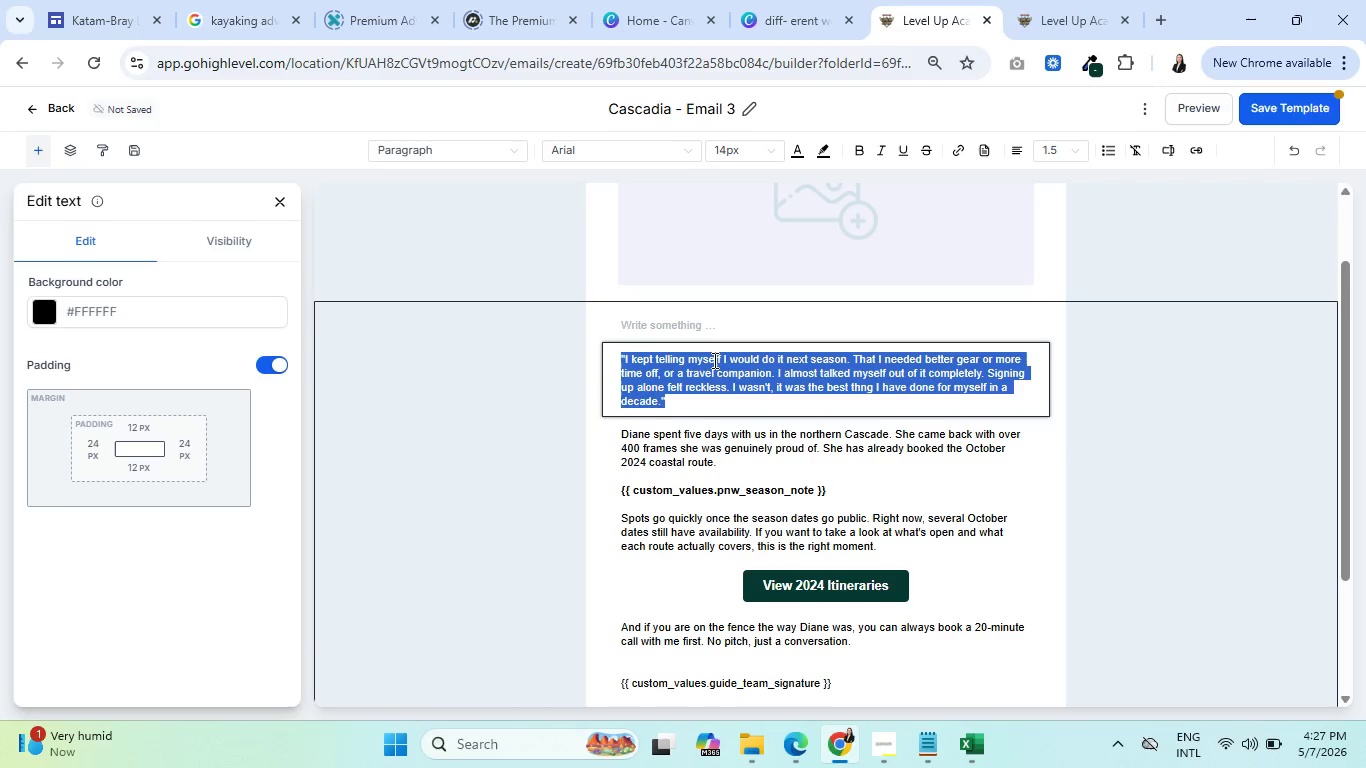 
key(Control+A)
 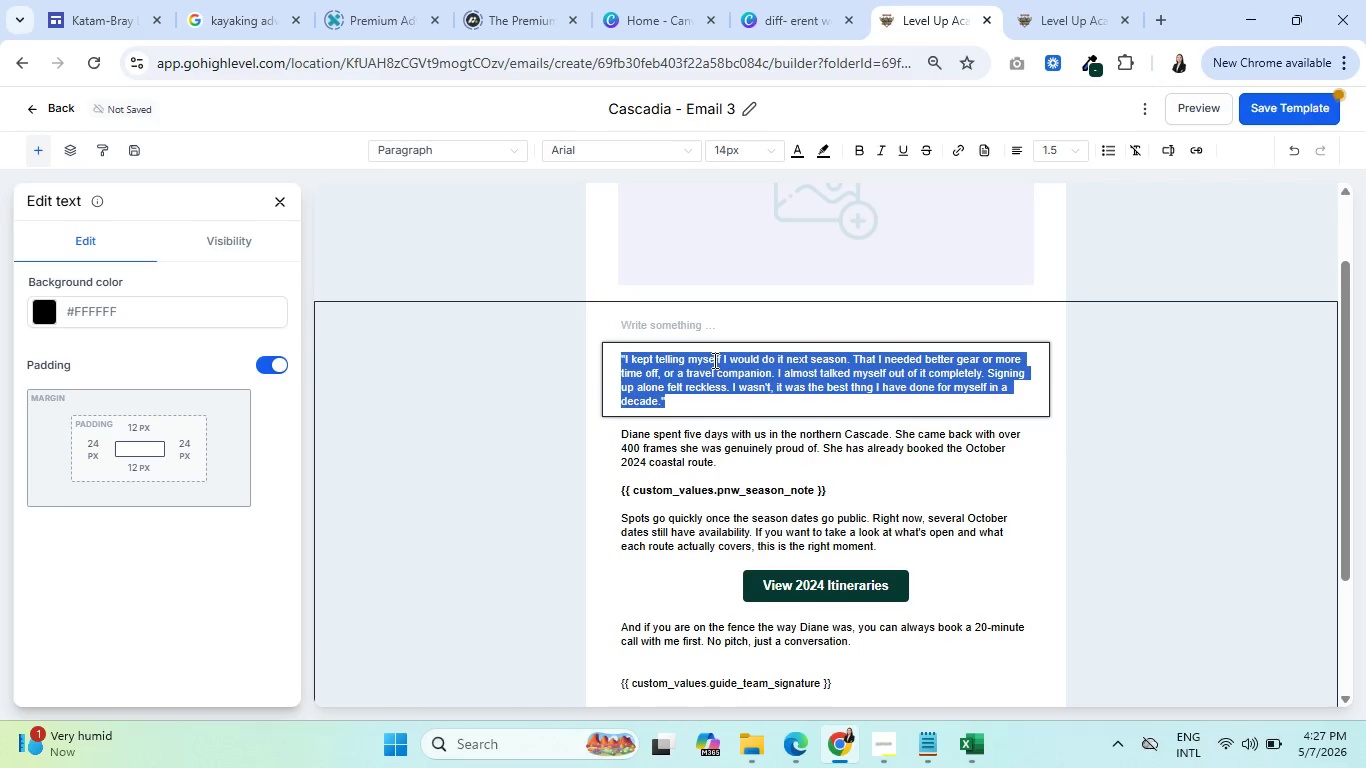 
key(Backspace)
 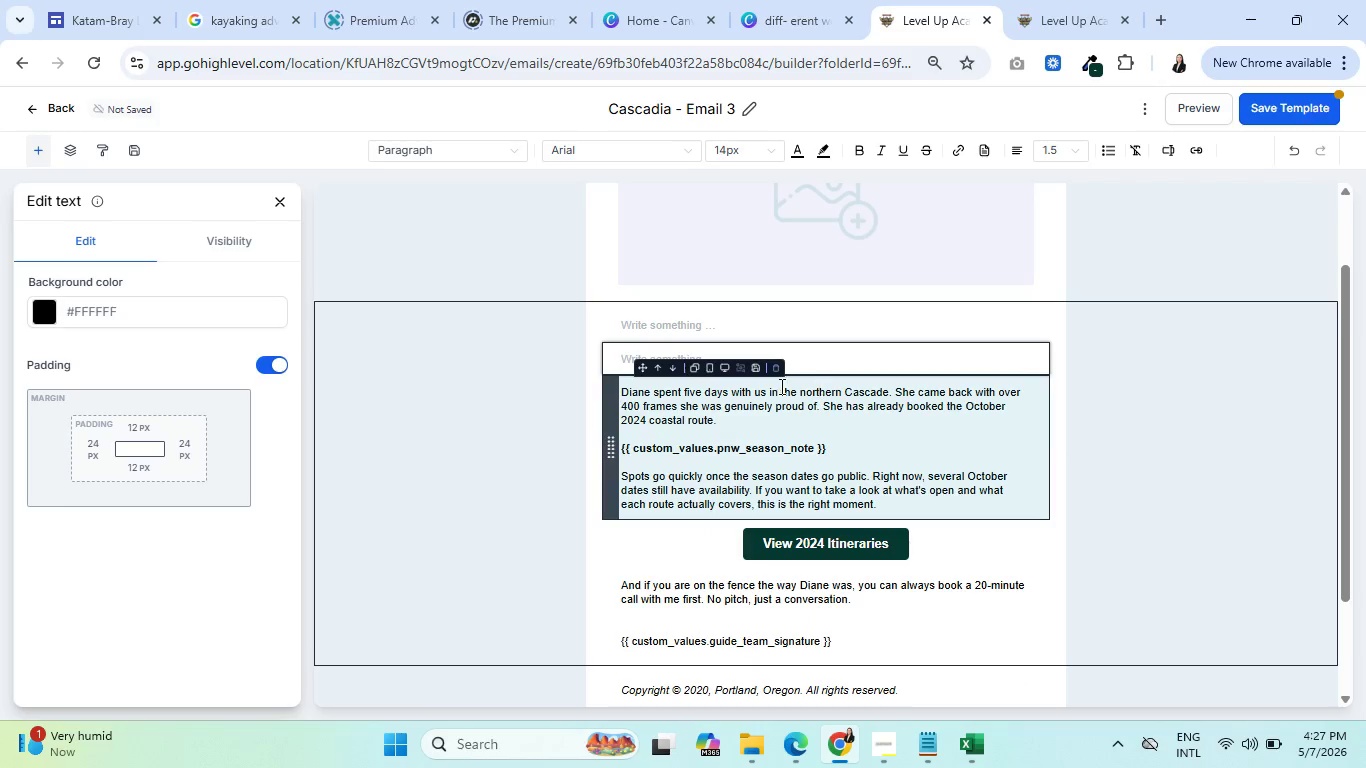 
left_click([772, 368])
 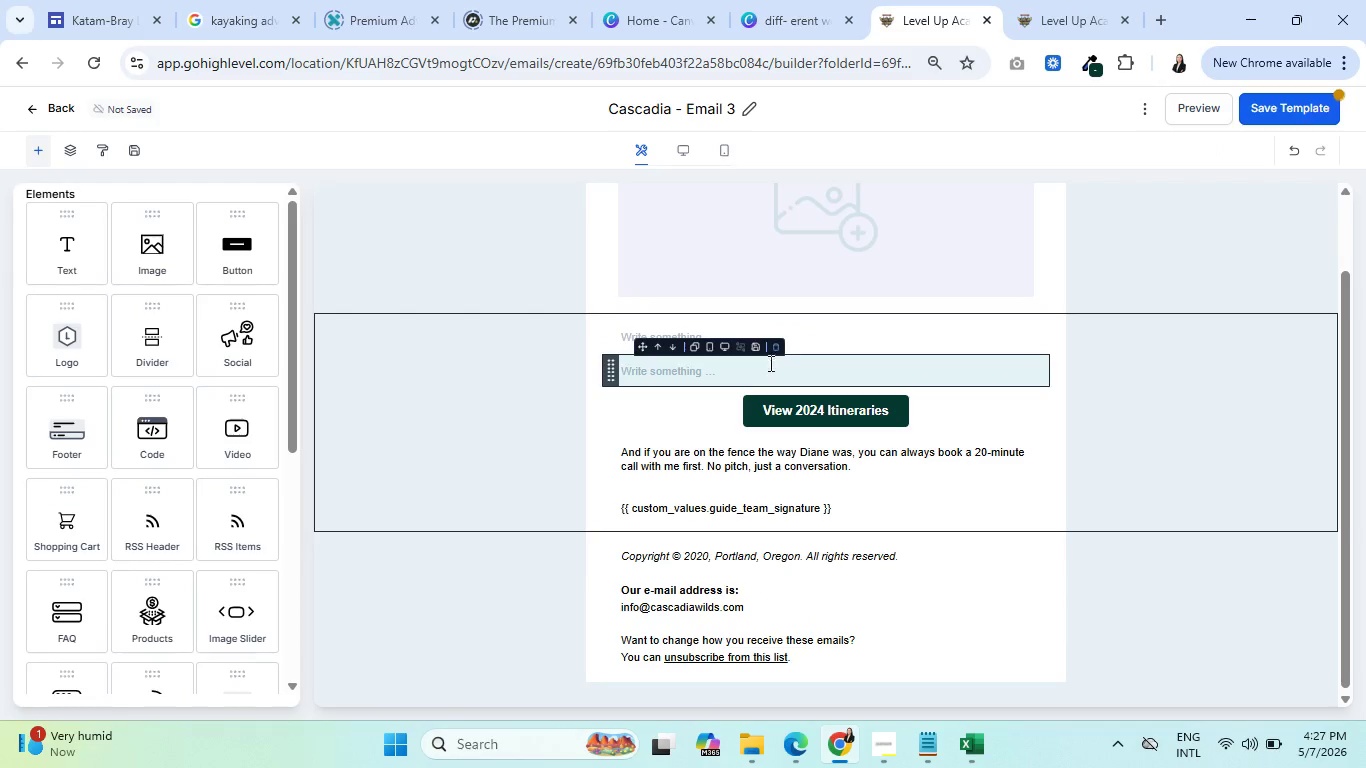 
left_click([781, 341])
 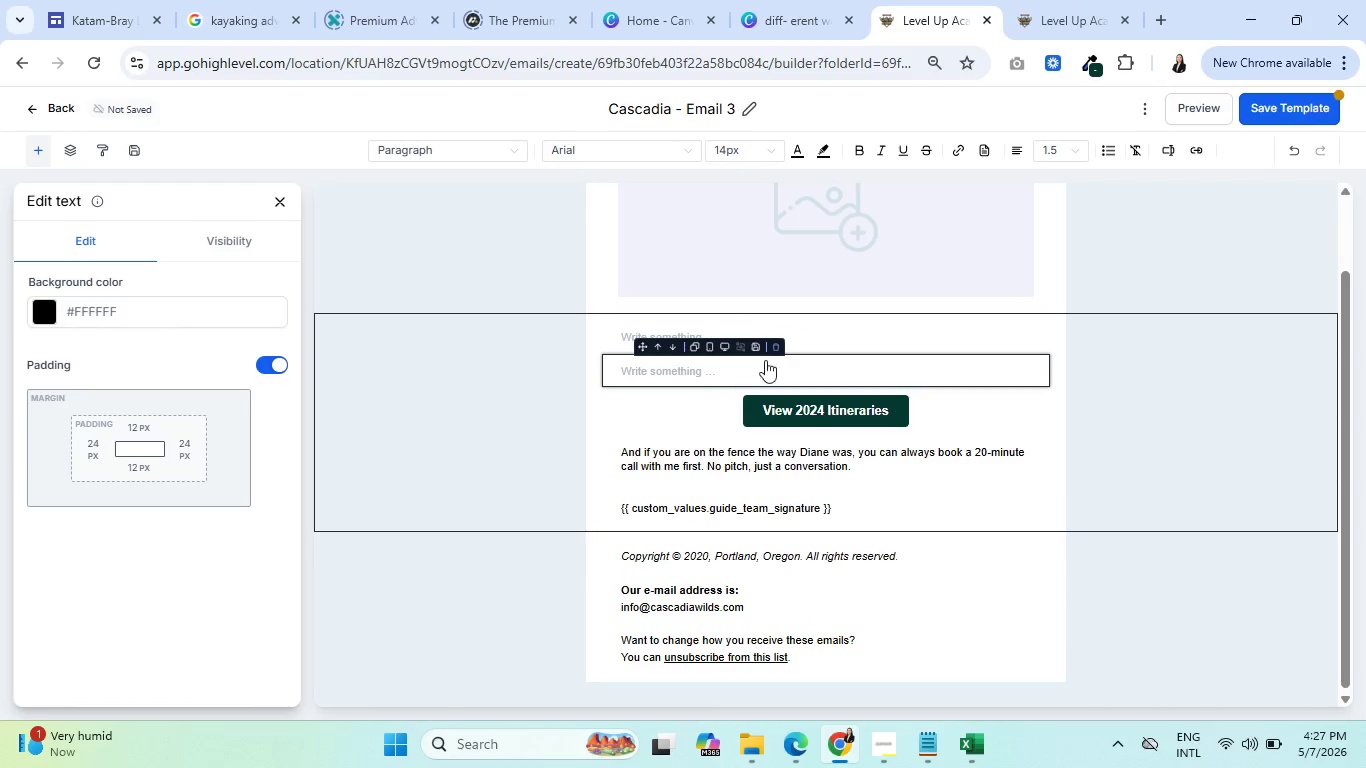 
left_click([772, 347])
 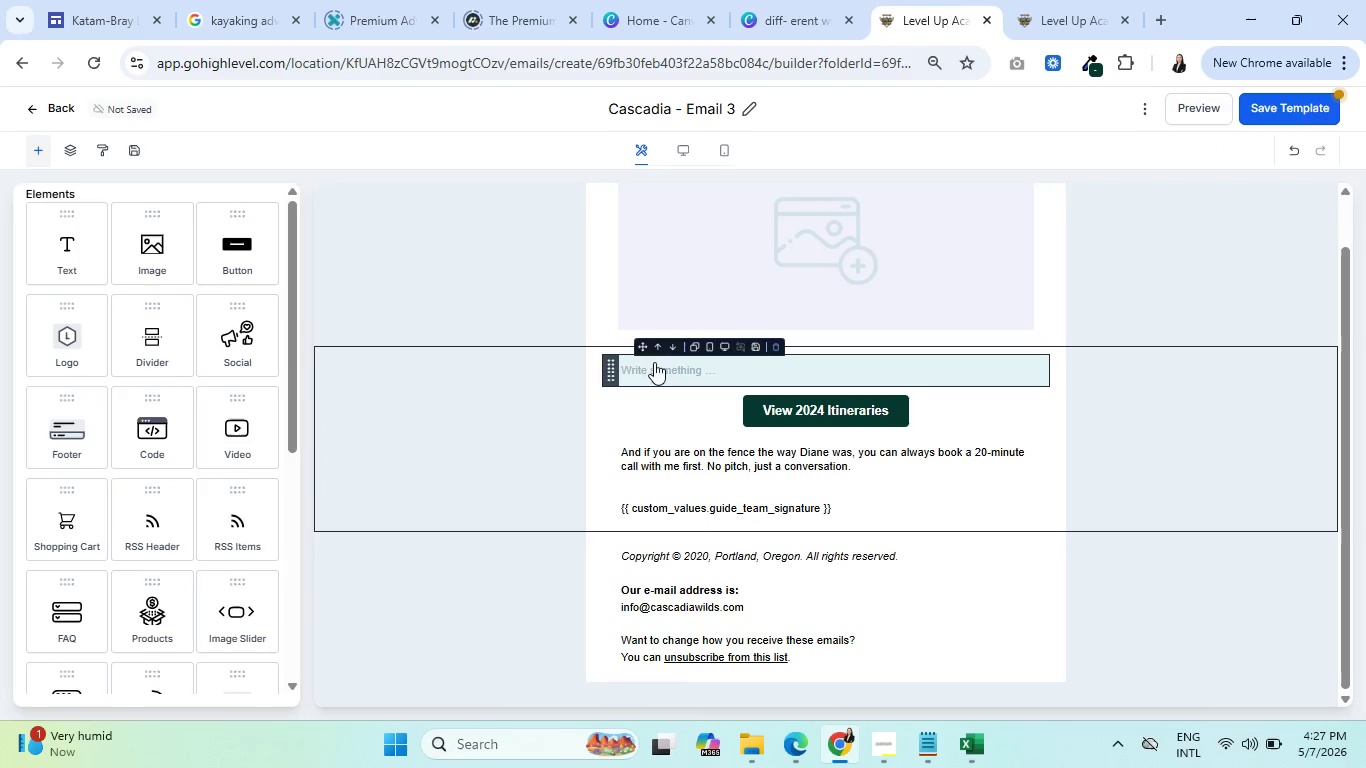 
left_click([656, 364])
 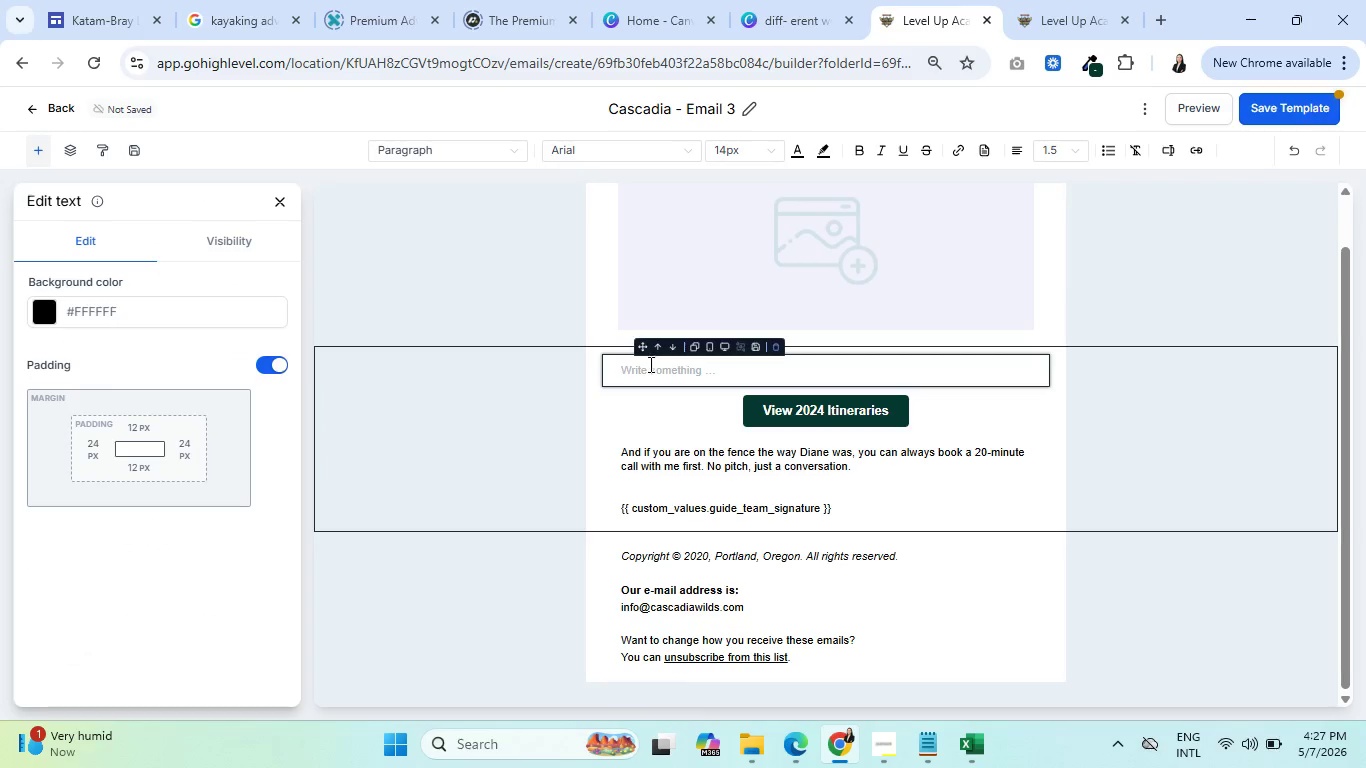 
type(Hi )
 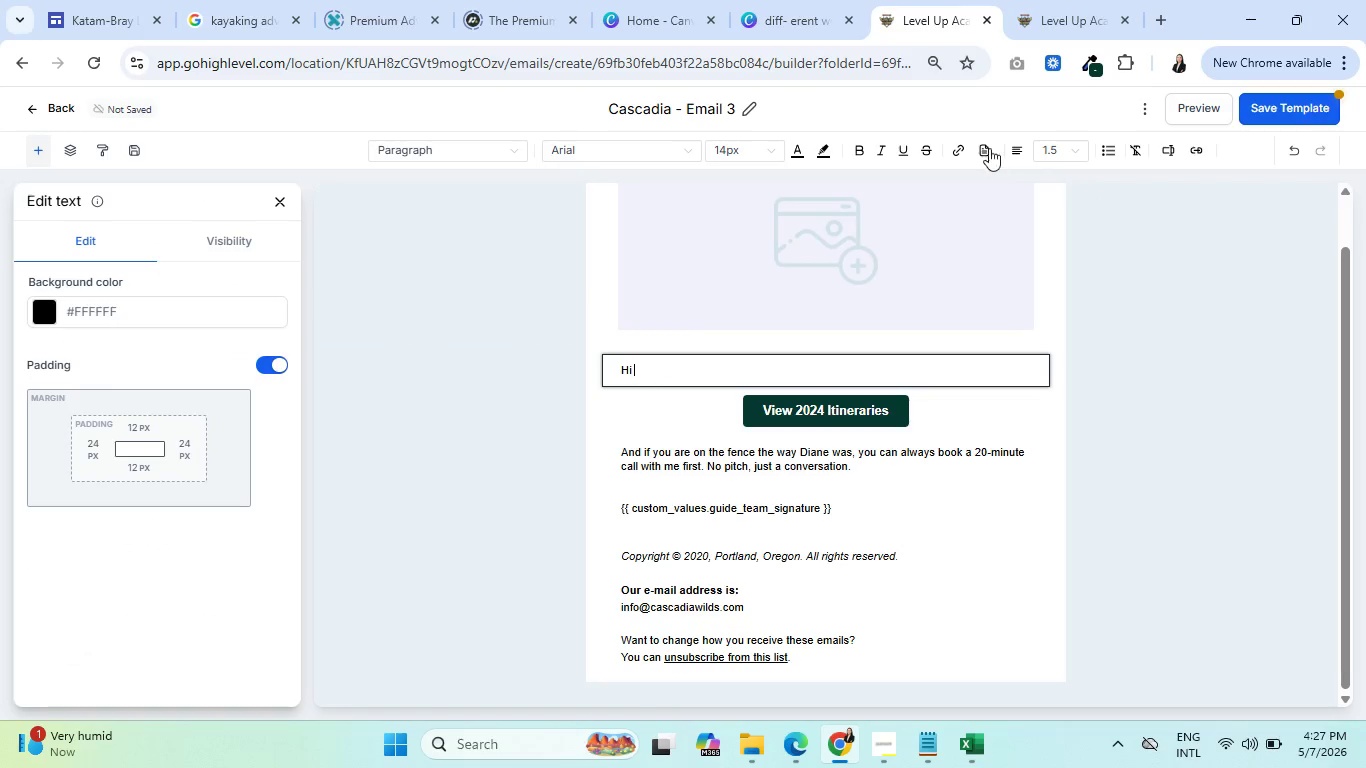 
left_click([1172, 151])
 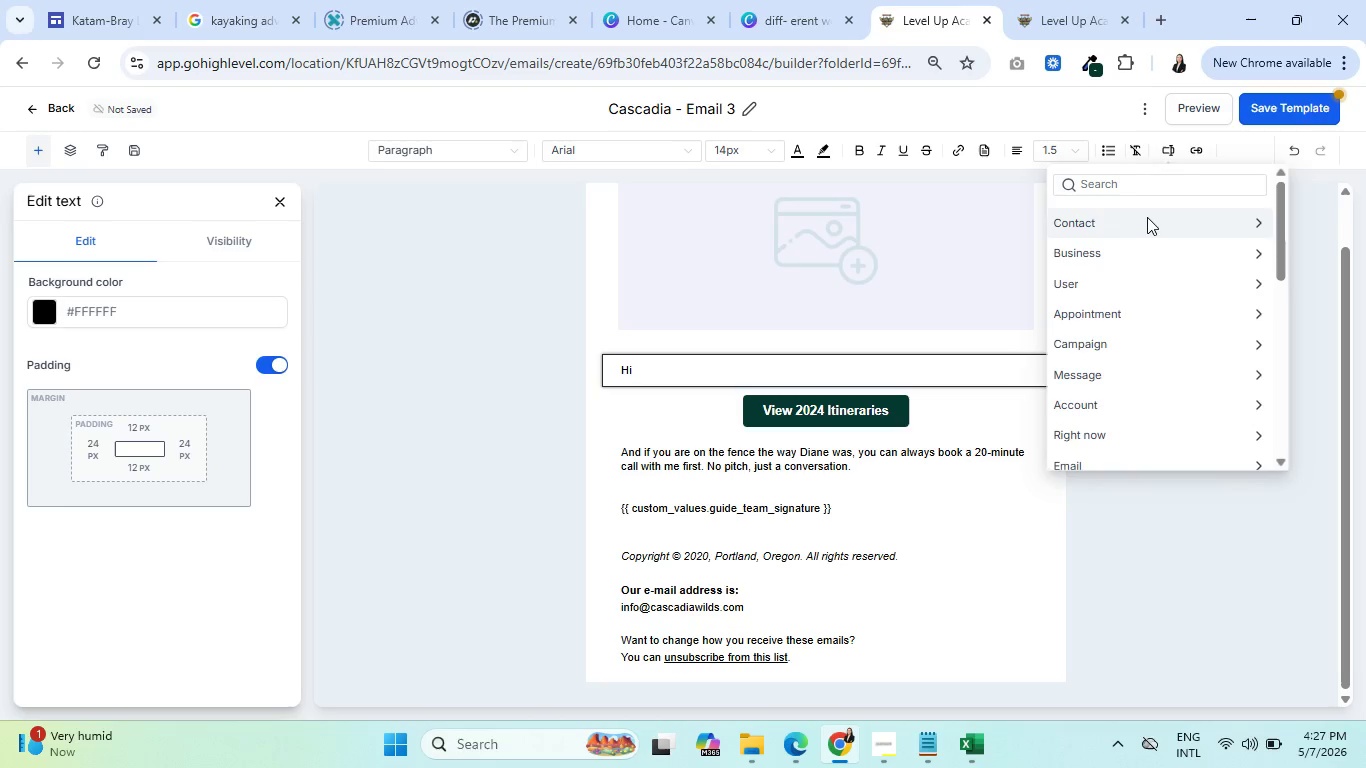 
left_click([1147, 221])
 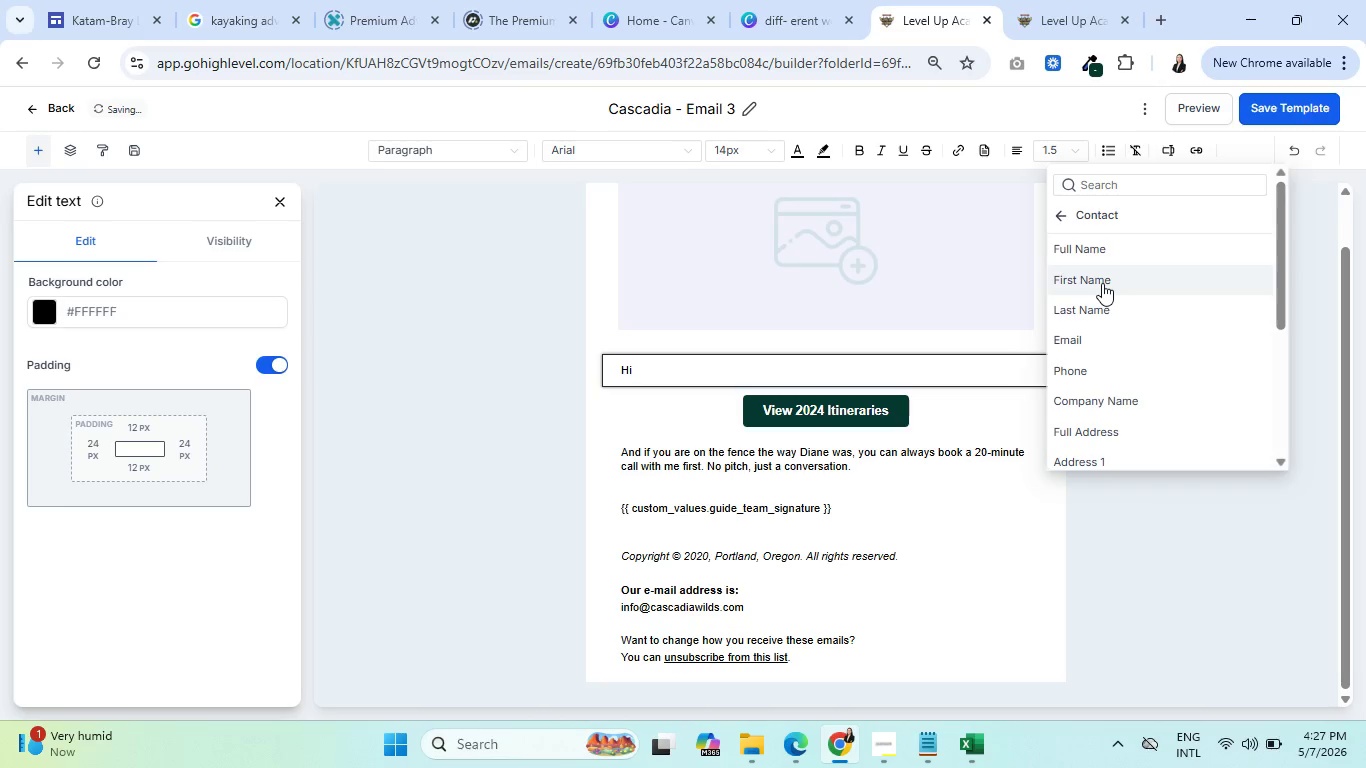 
left_click([1101, 277])
 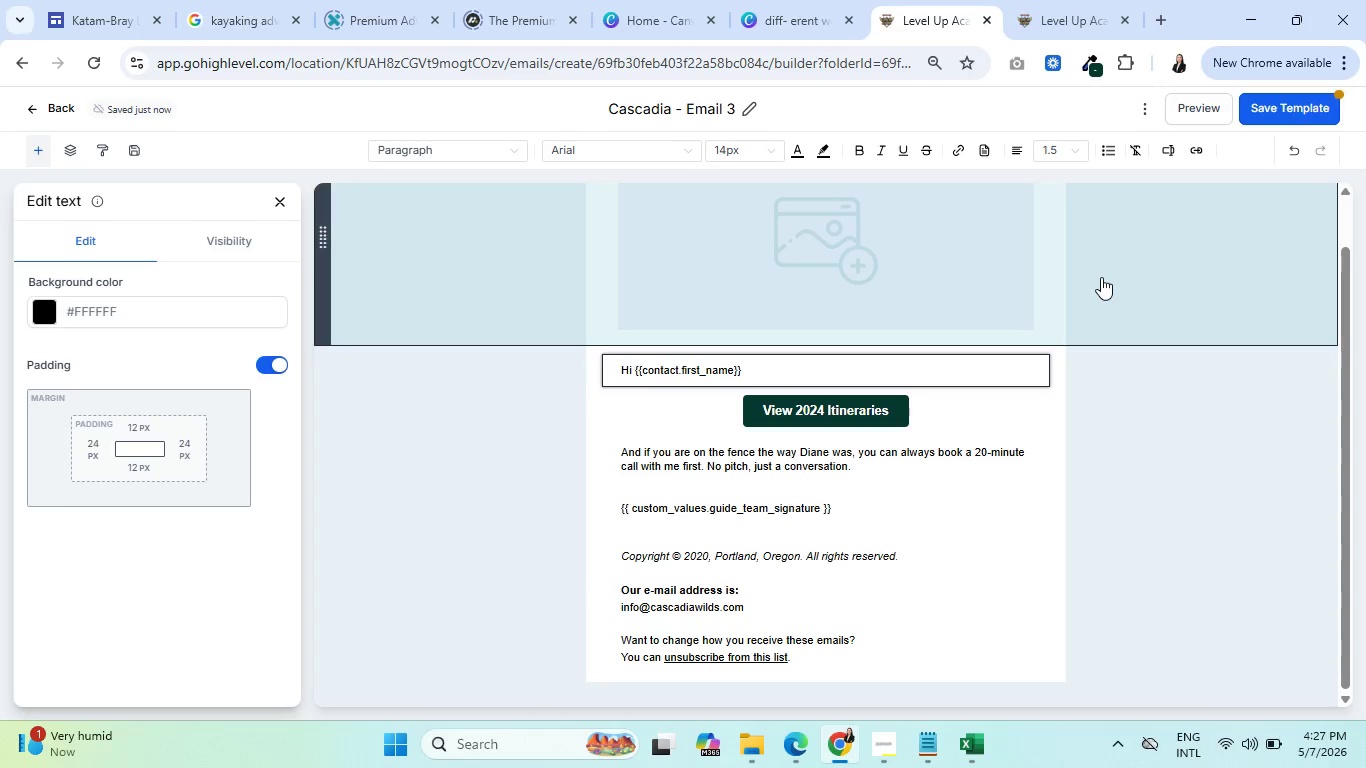 
key(Comma)
 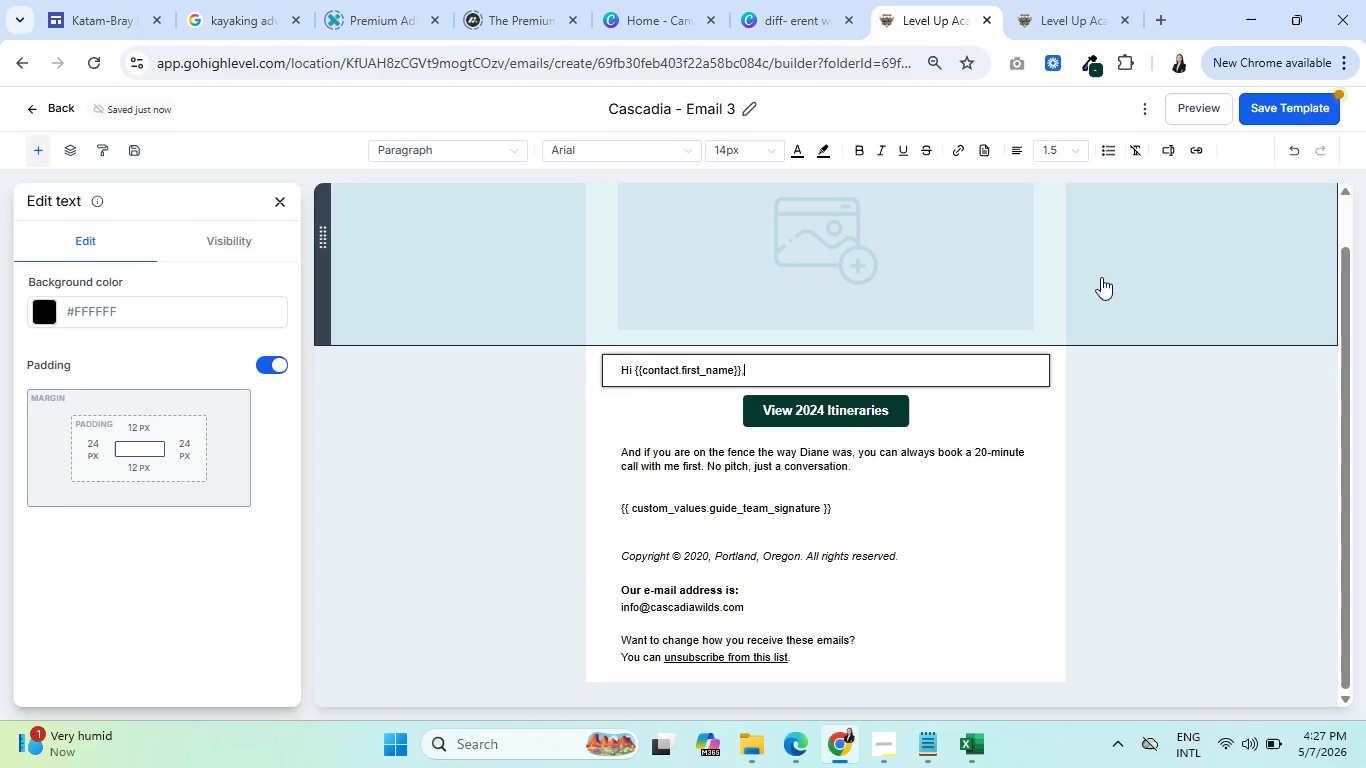 
key(Enter)
 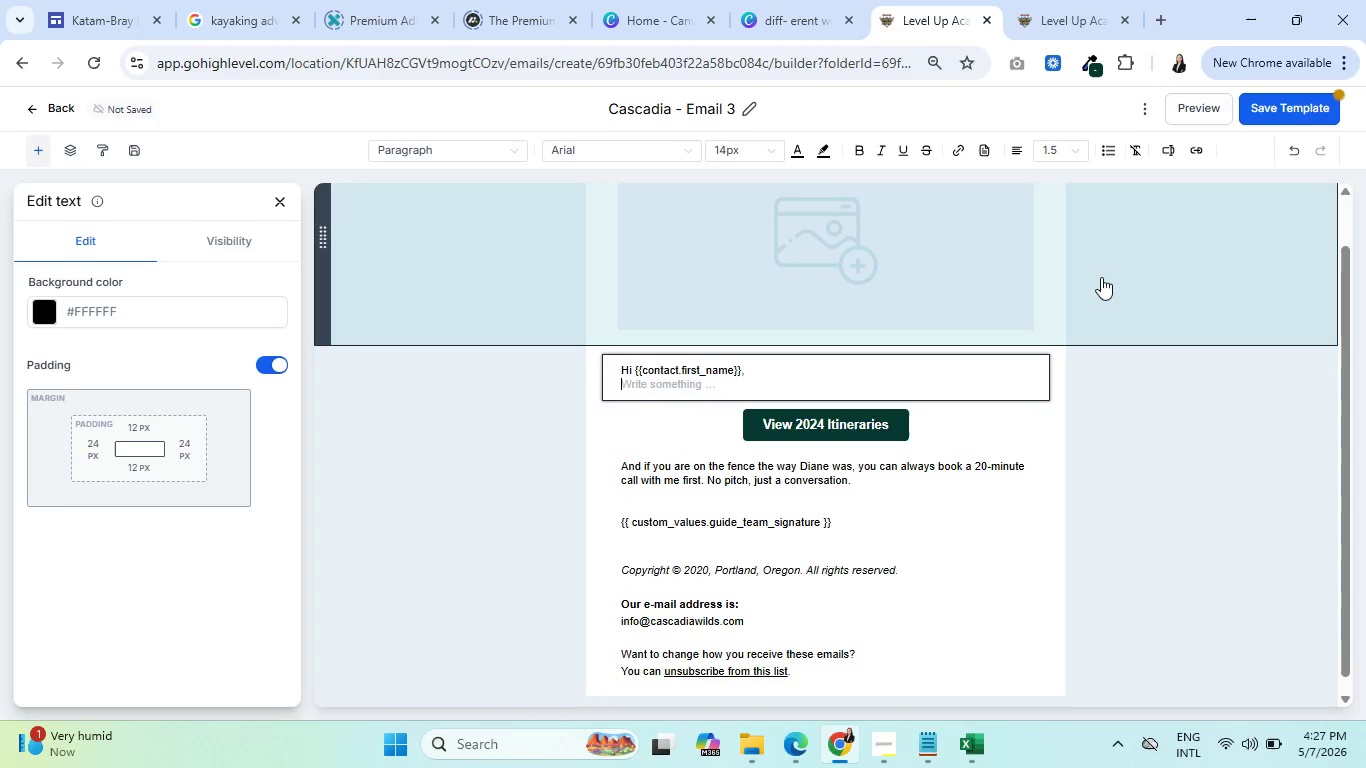 
key(Enter)
 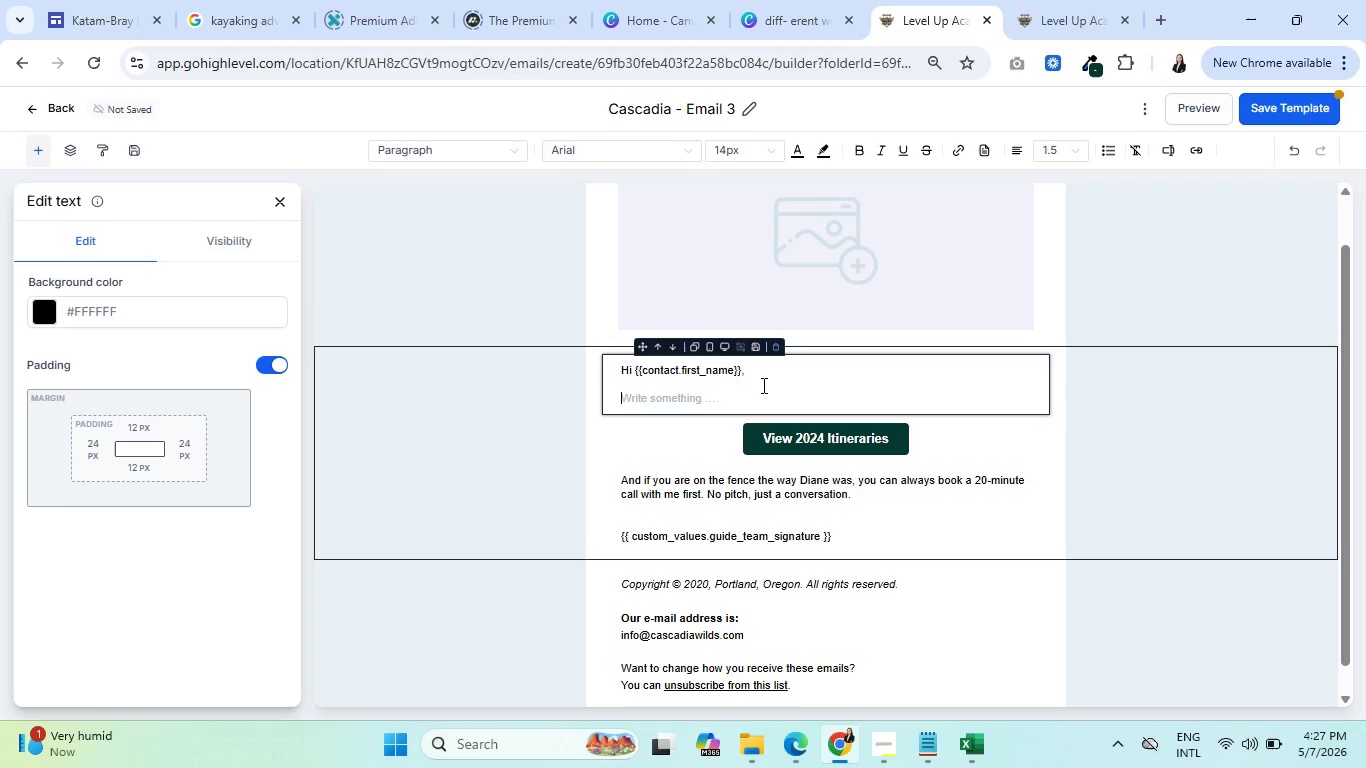 
wait(5.86)
 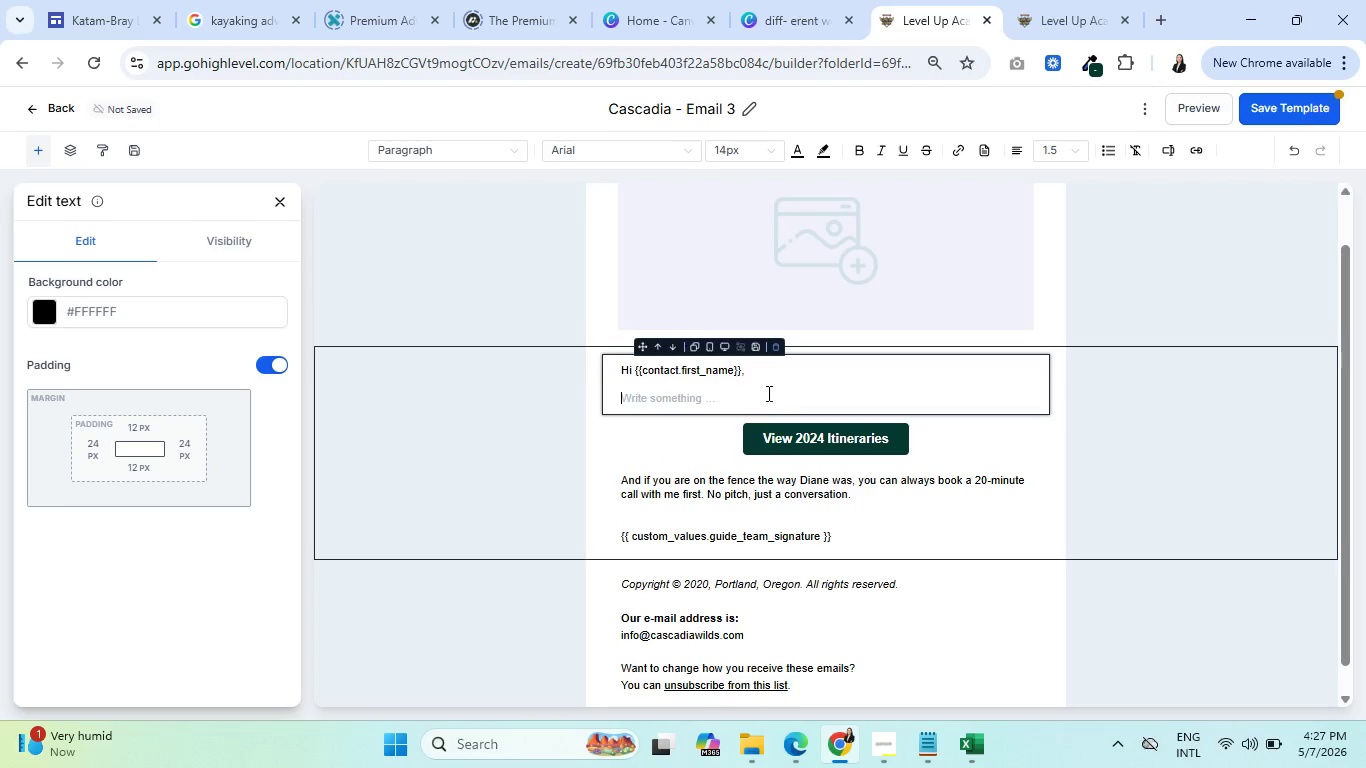 
left_click([733, 111])
 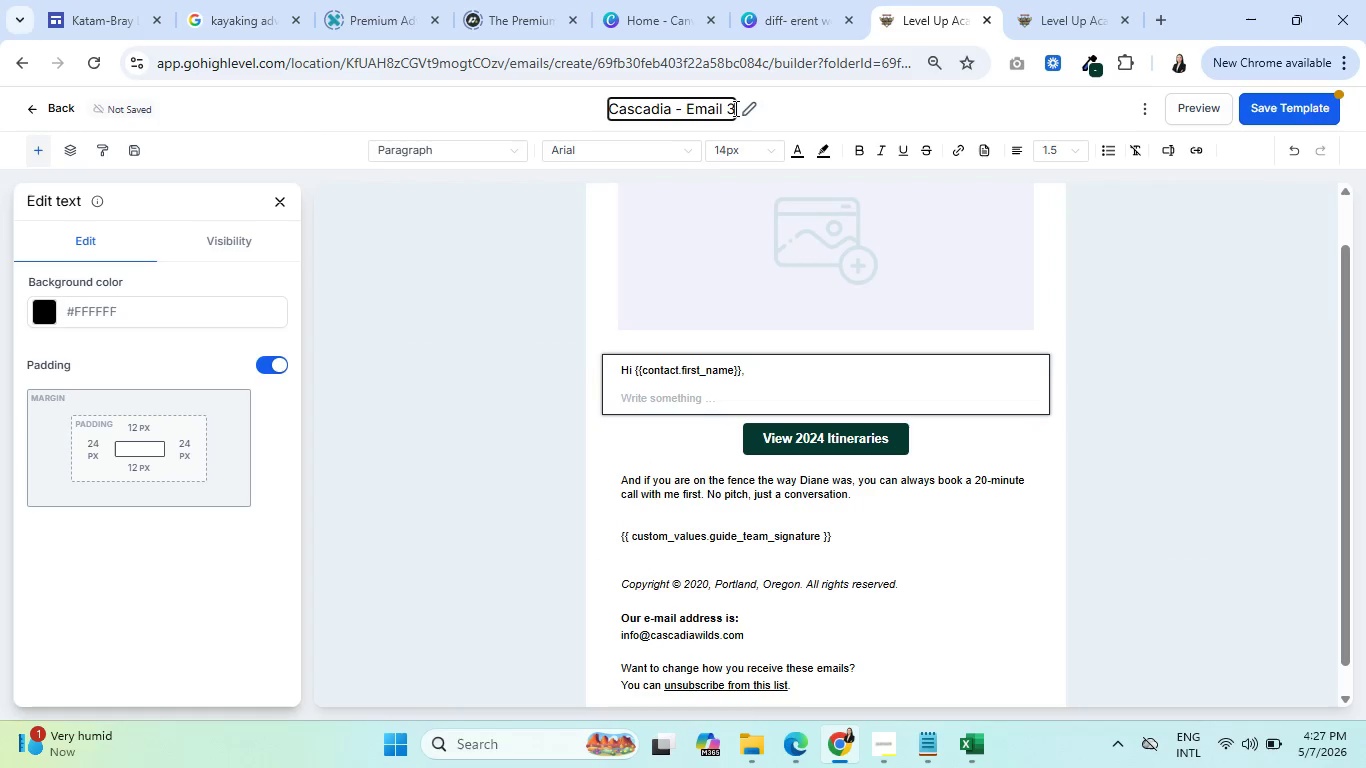 
left_click([733, 108])
 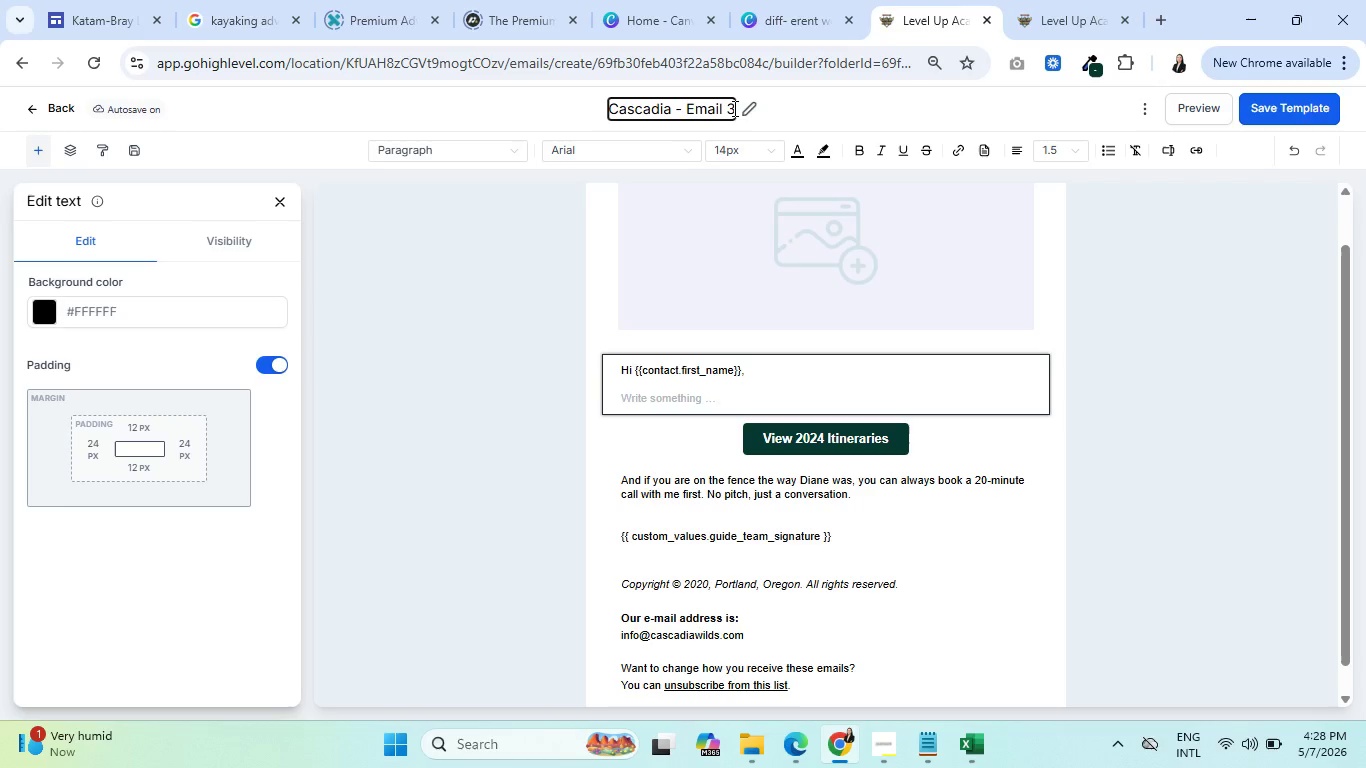 
wait(11.73)
 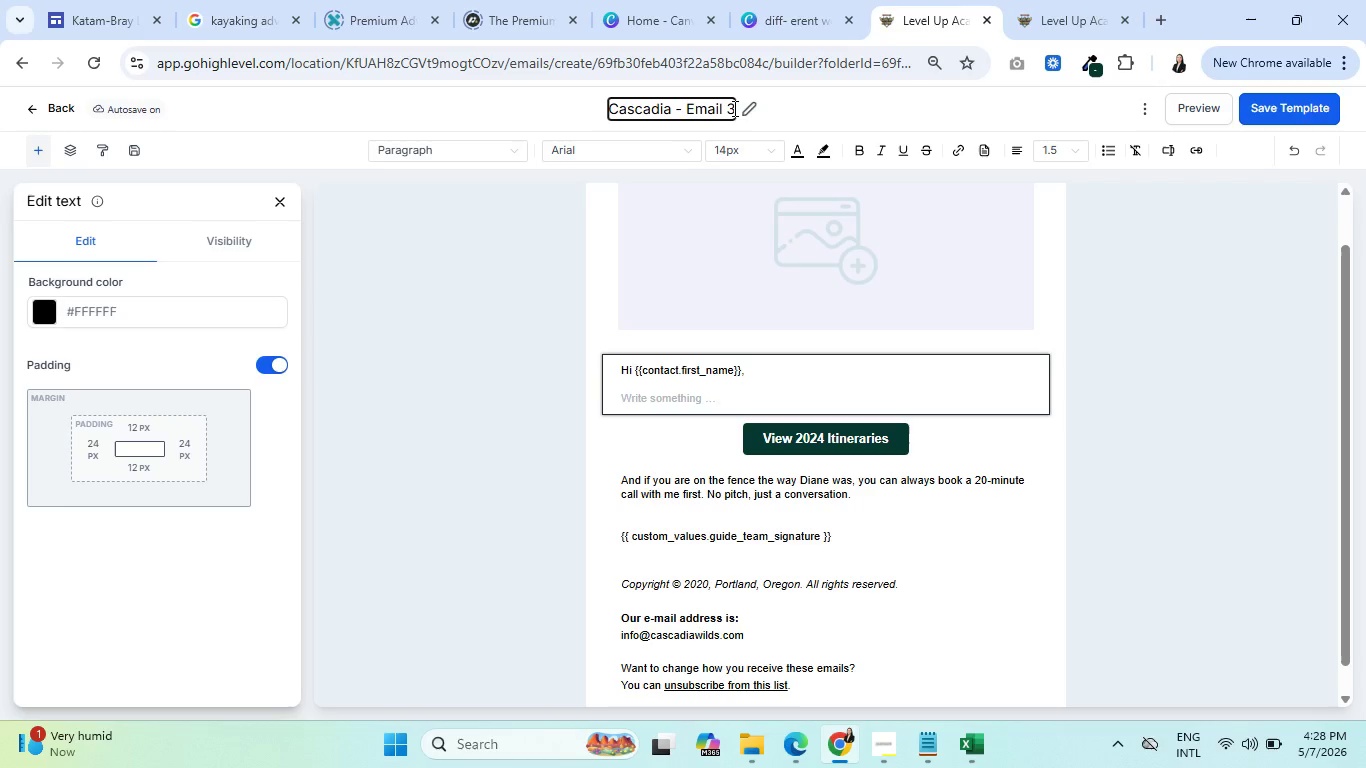 
type( - Treeking)
key(Backspace)
key(Backspace)
key(Backspace)
key(Backspace)
key(Backspace)
type(kking)
 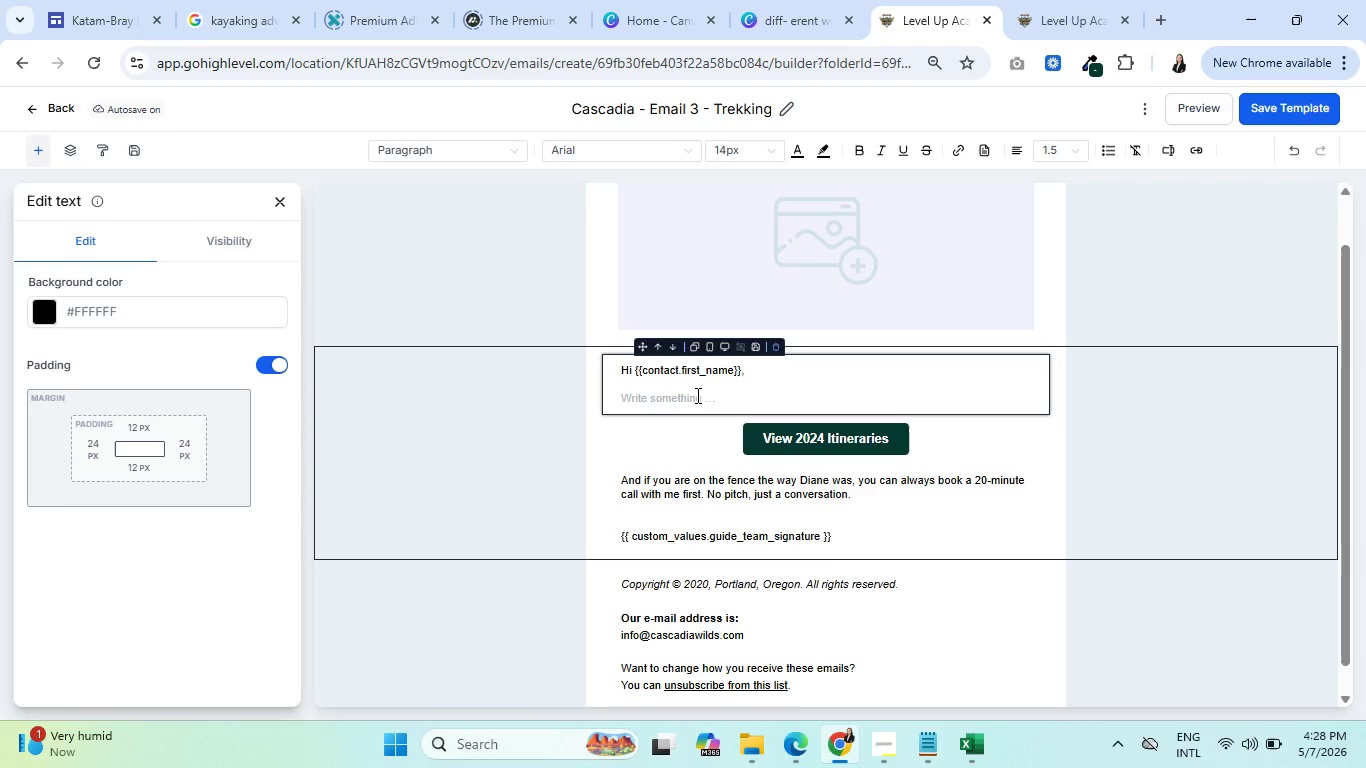 
wait(11.42)
 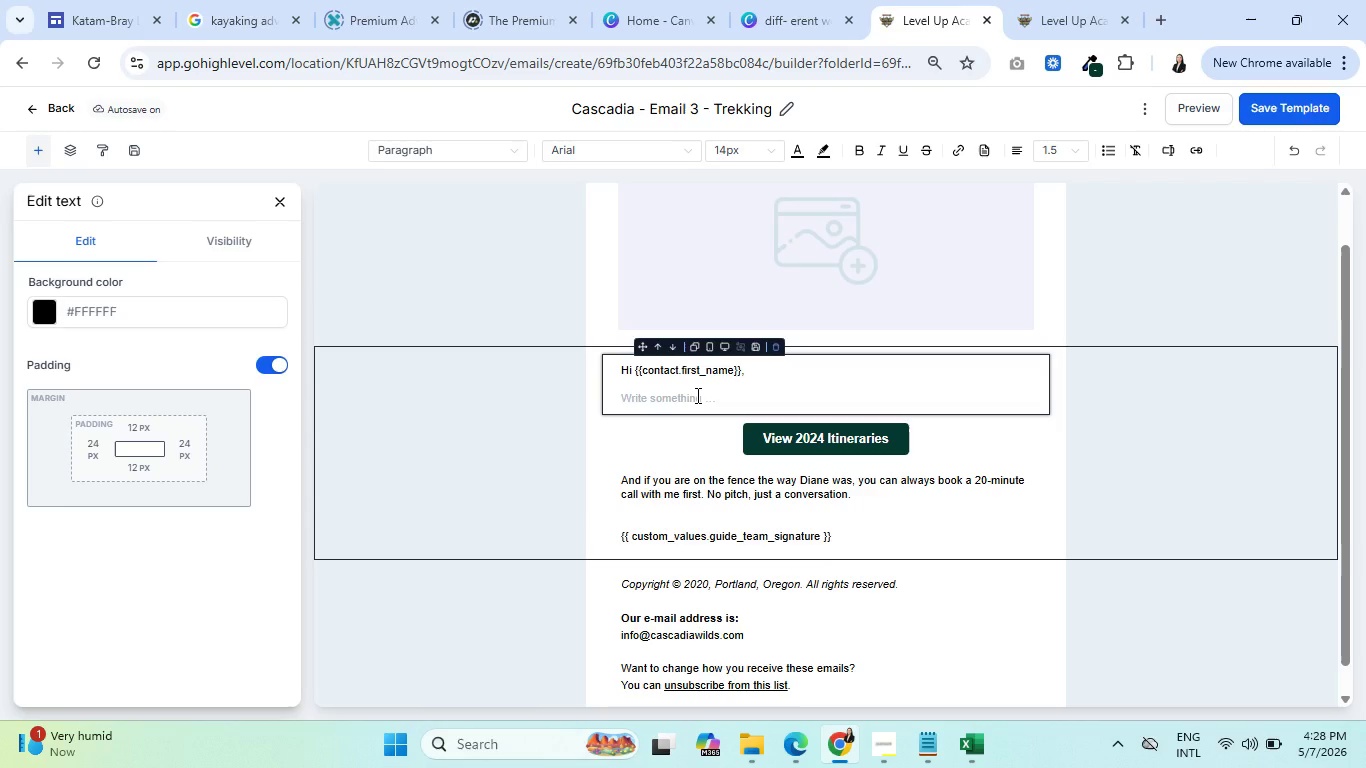 
hold_key(key=A, duration=0.31)
 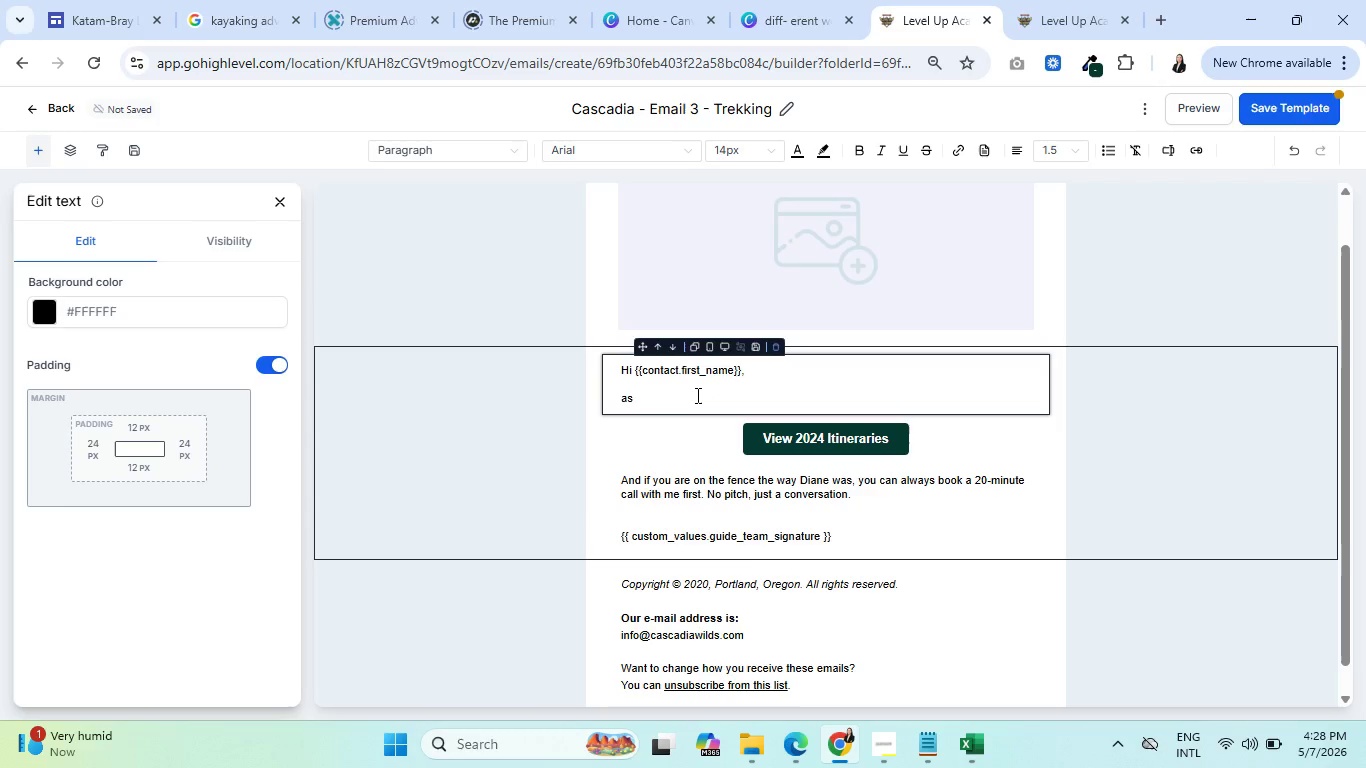 
type(s)
key(Backspace)
key(Backspace)
type(As you dream of your next trek, let's talk gear. In the Pacific )
 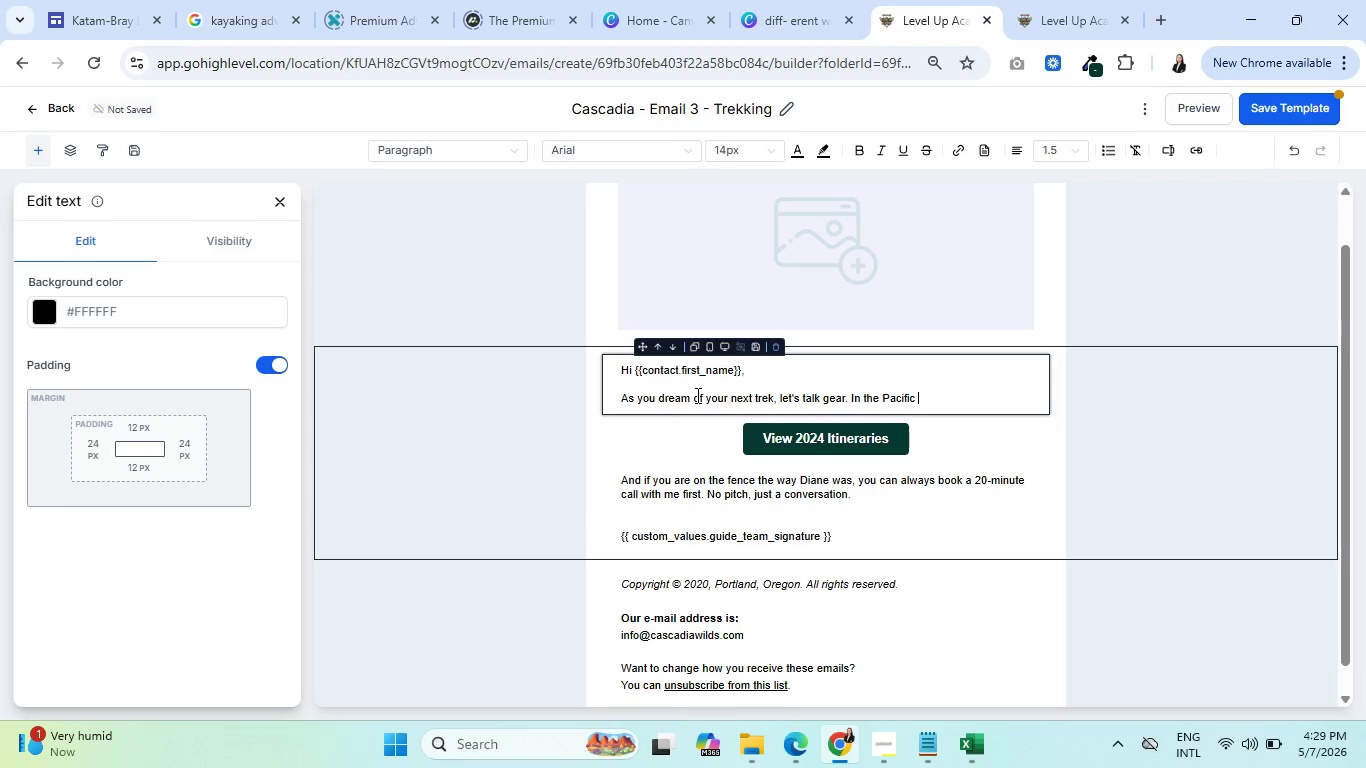 
type(Northwest)
 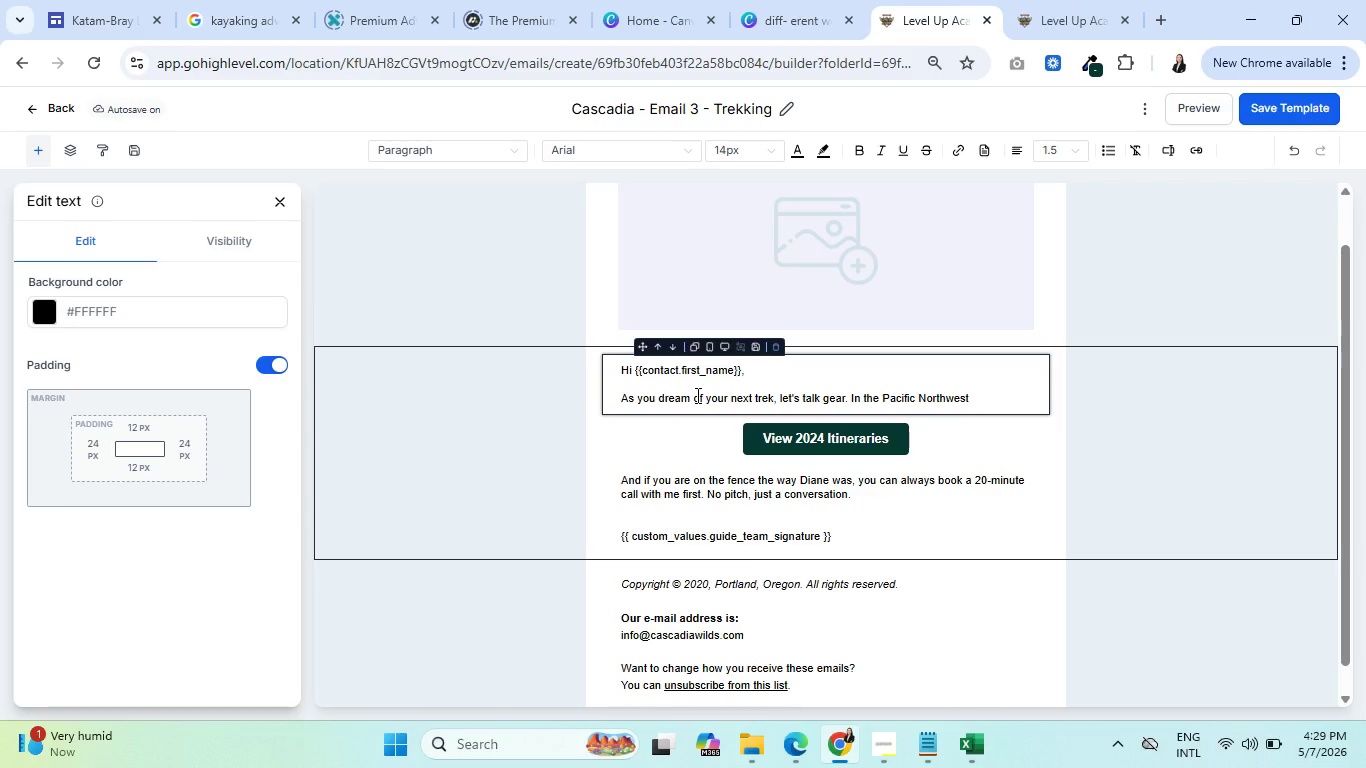 
wait(25.92)
 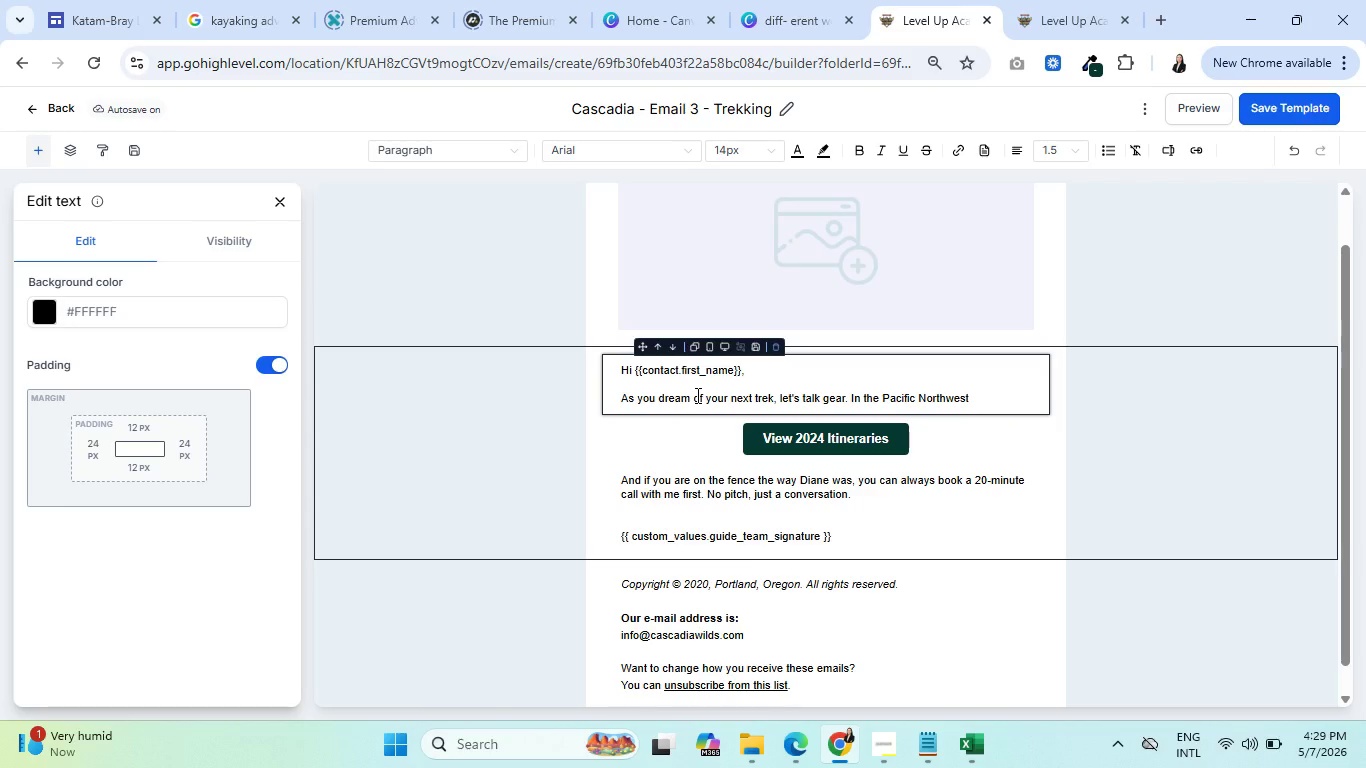 
left_click([771, 462])
 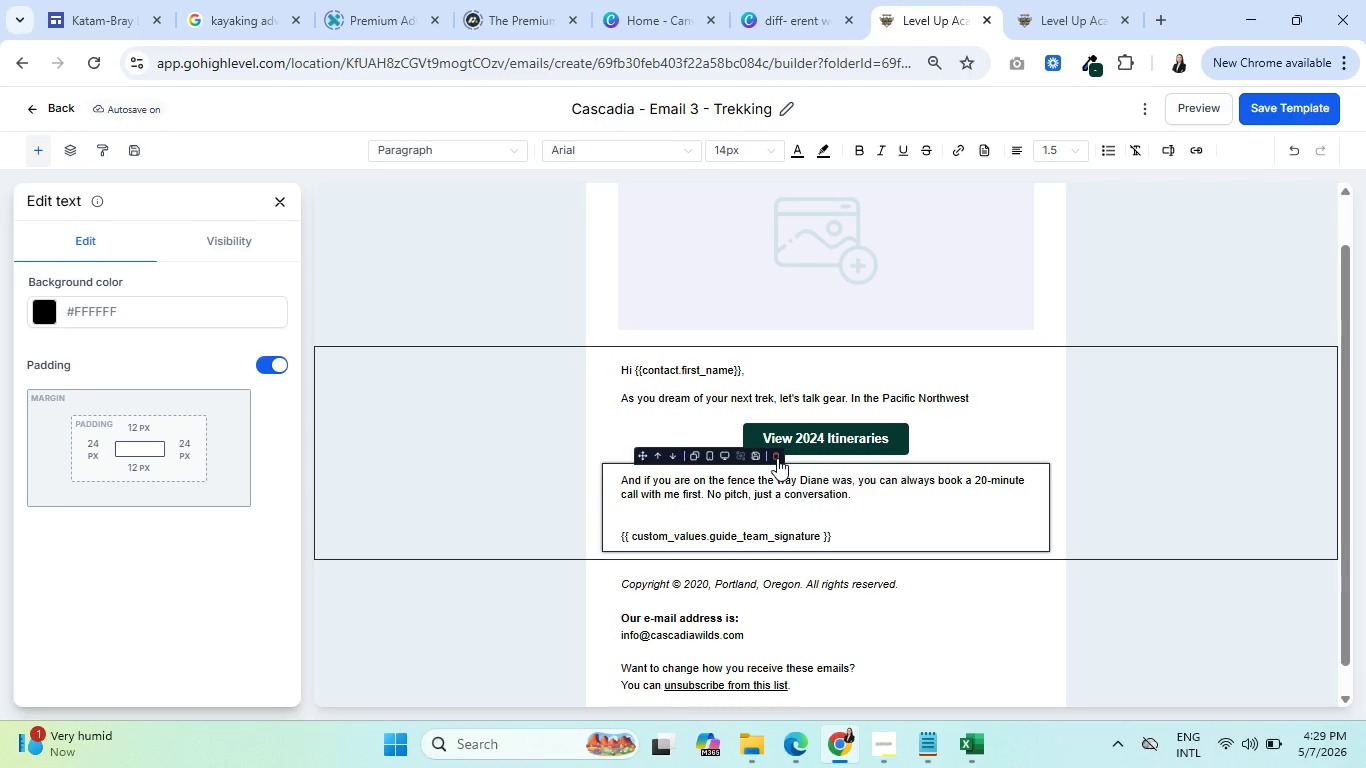 
left_click([777, 458])
 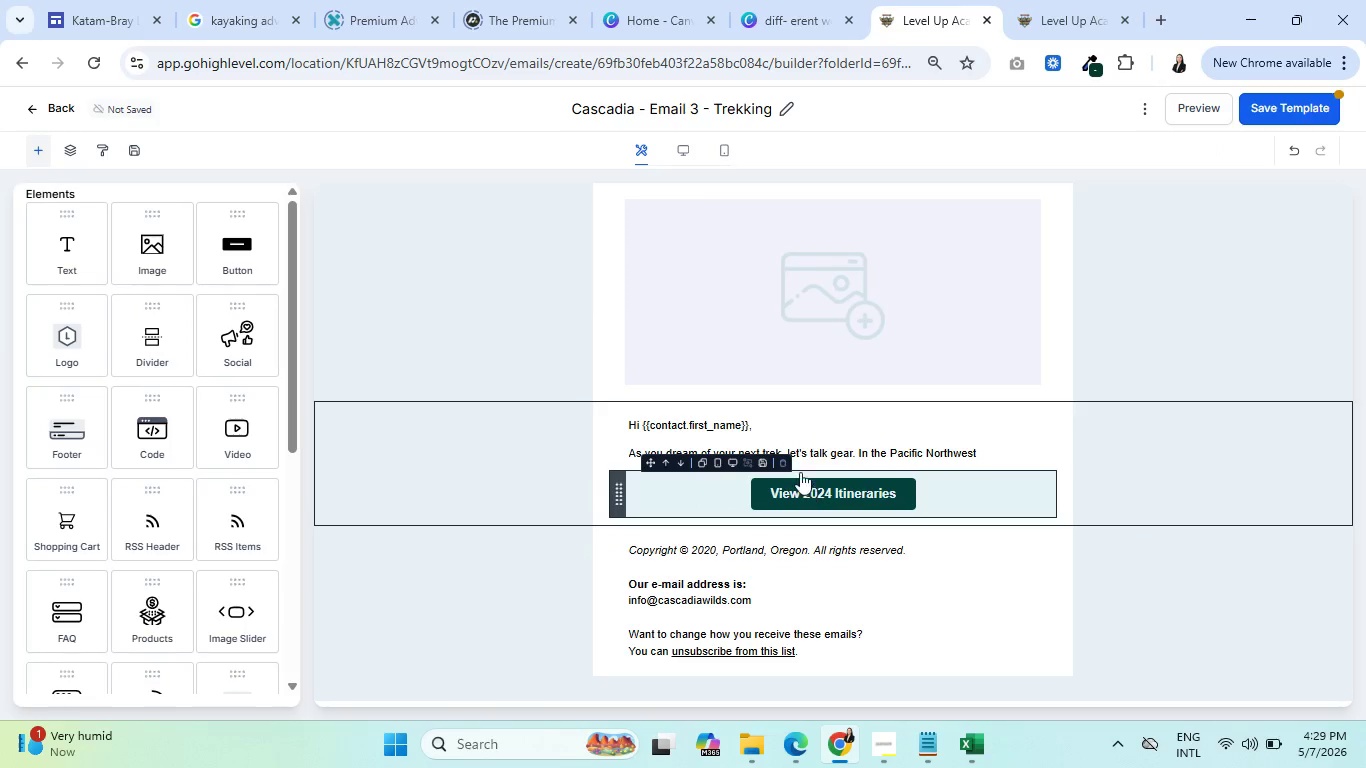 
left_click([783, 460])
 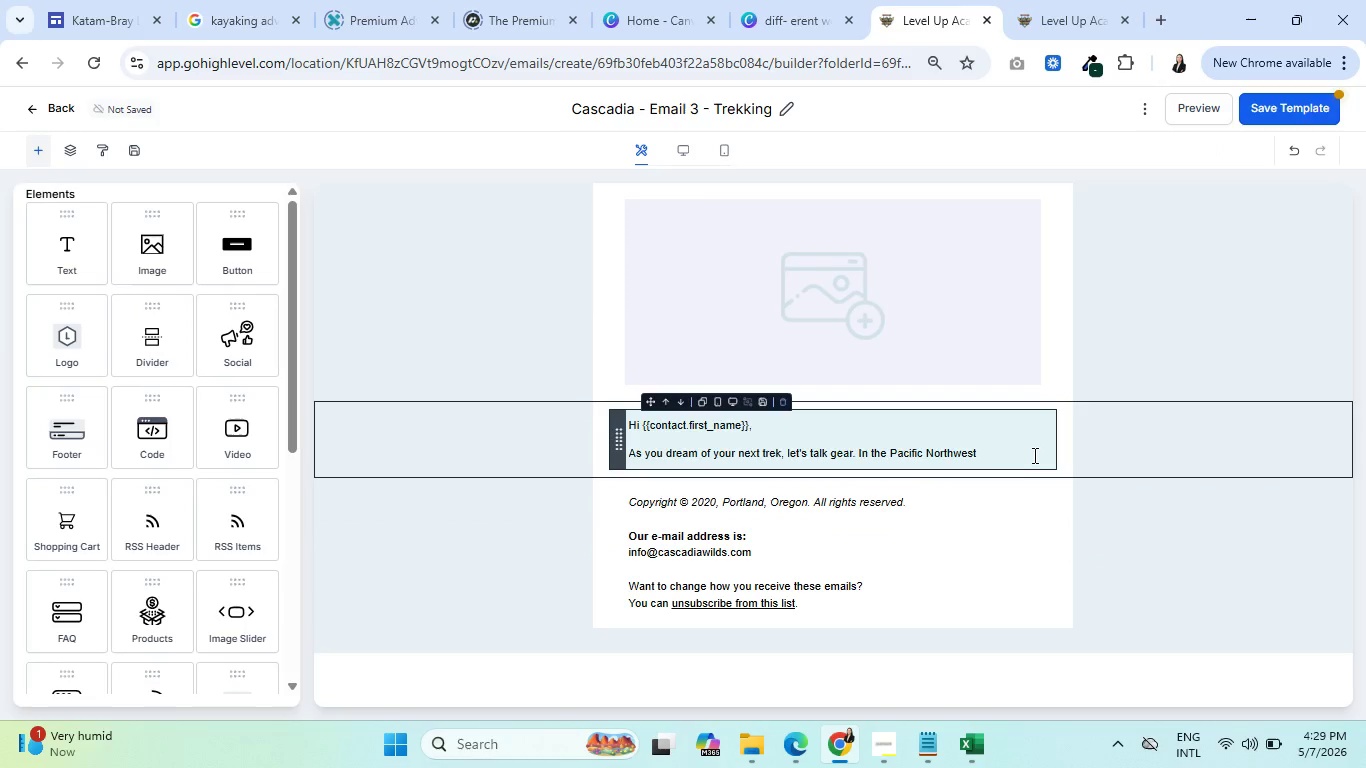 
left_click([1016, 450])
 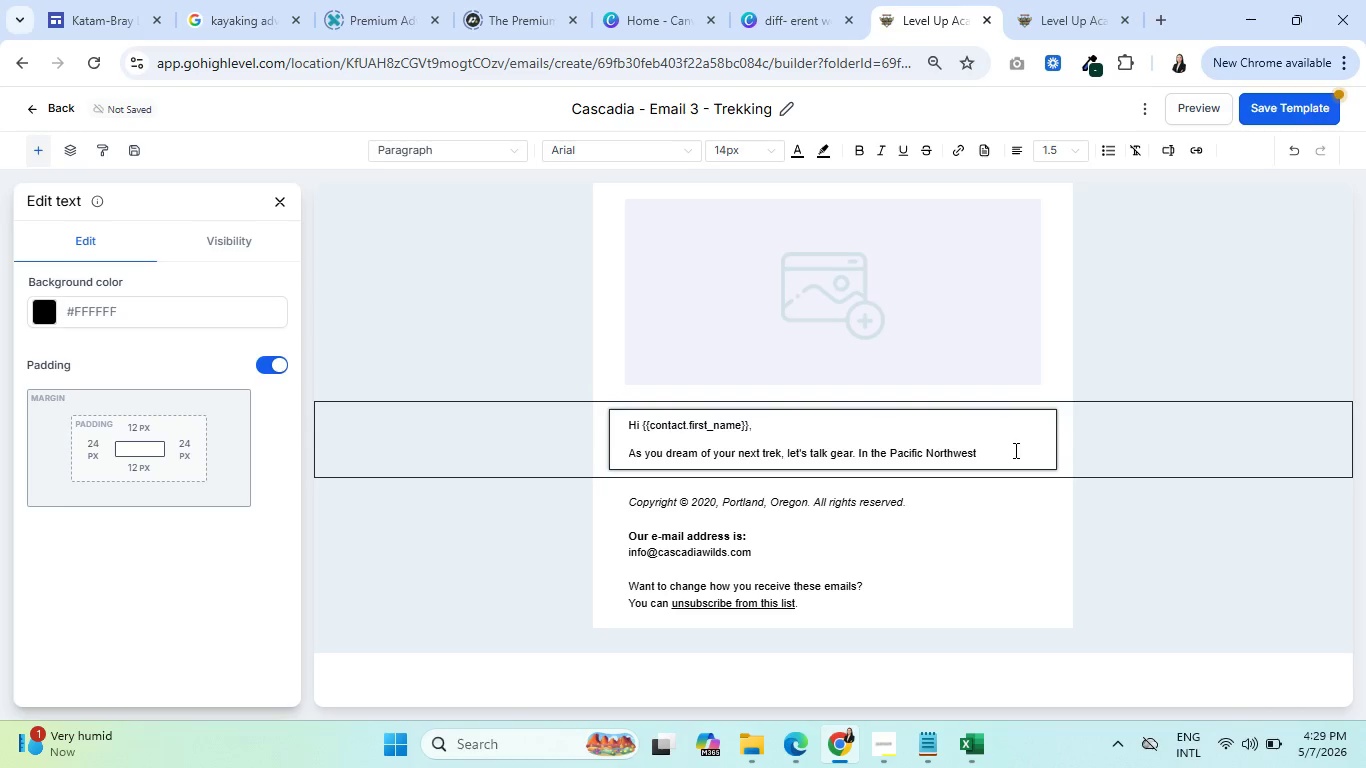 
wait(5.5)
 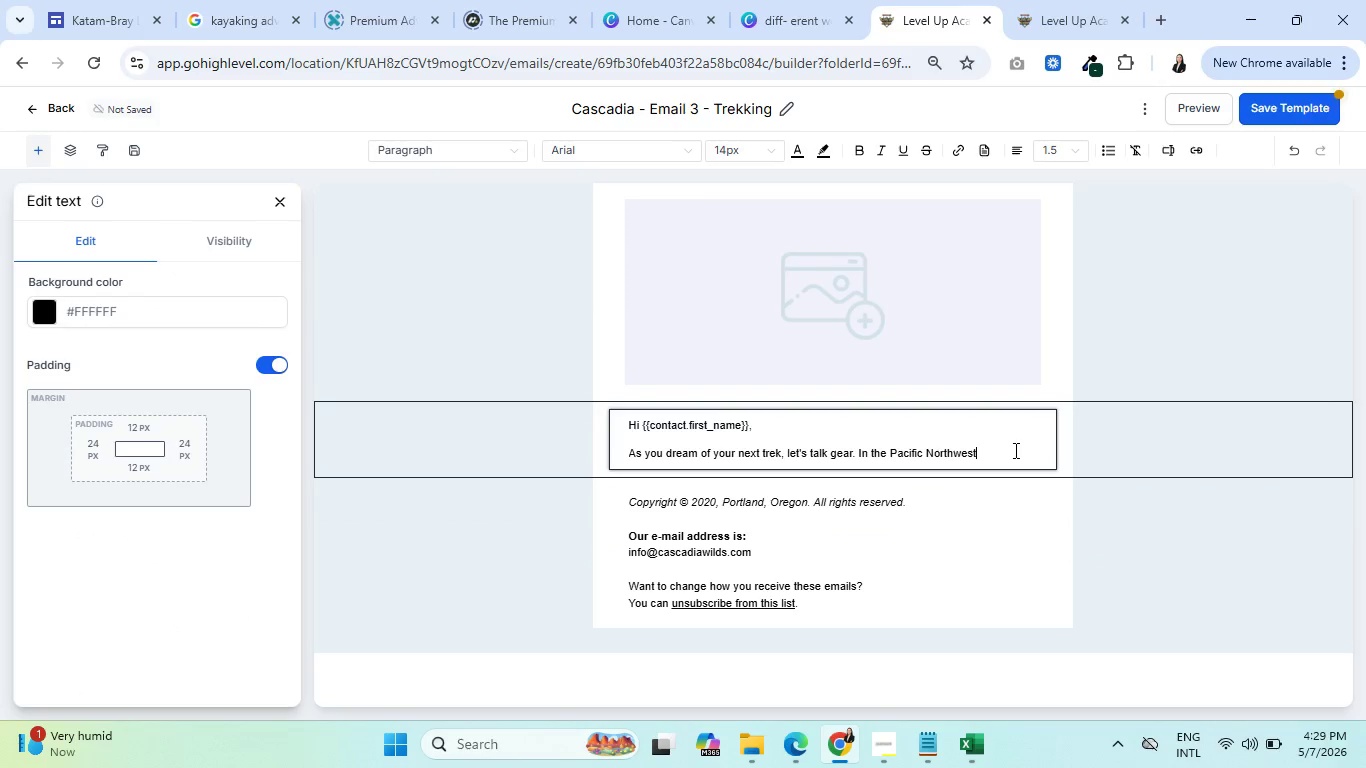 
type(, having )
 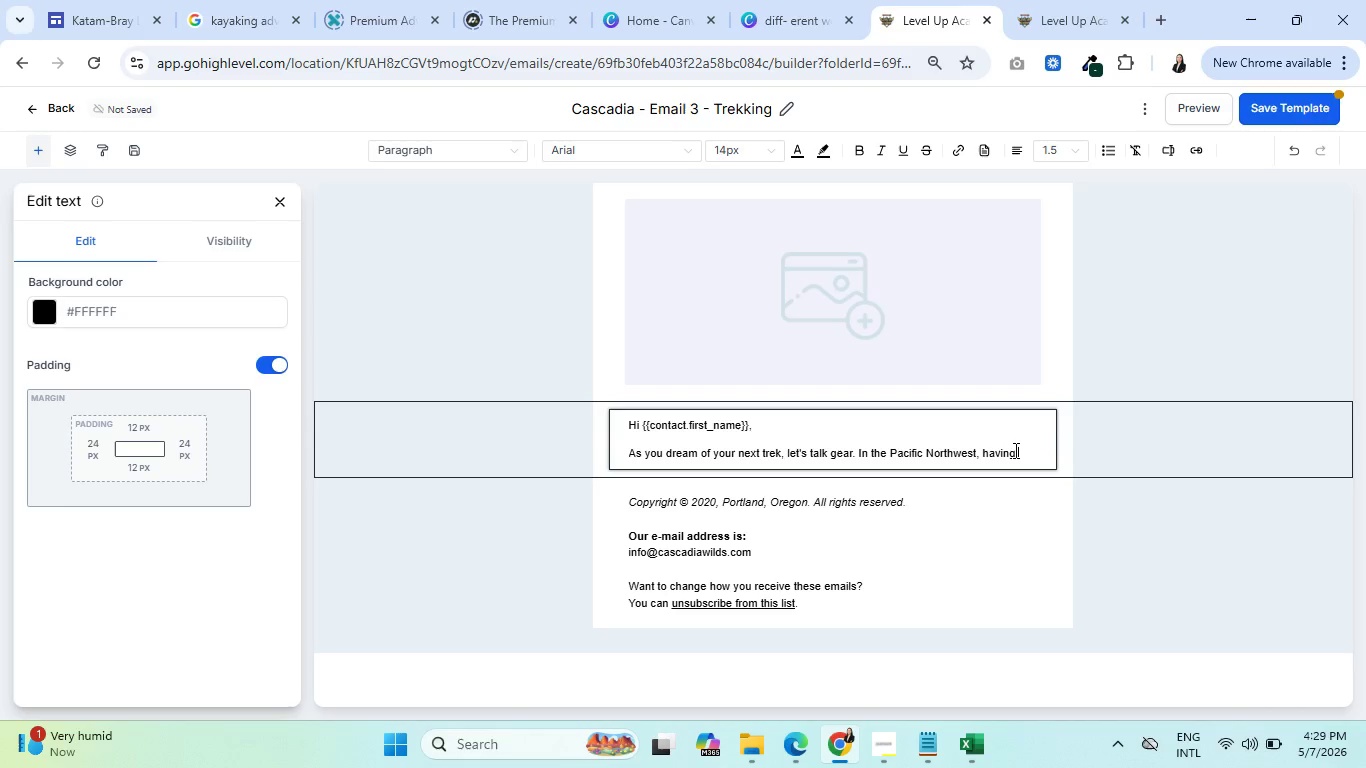 
wait(5.76)
 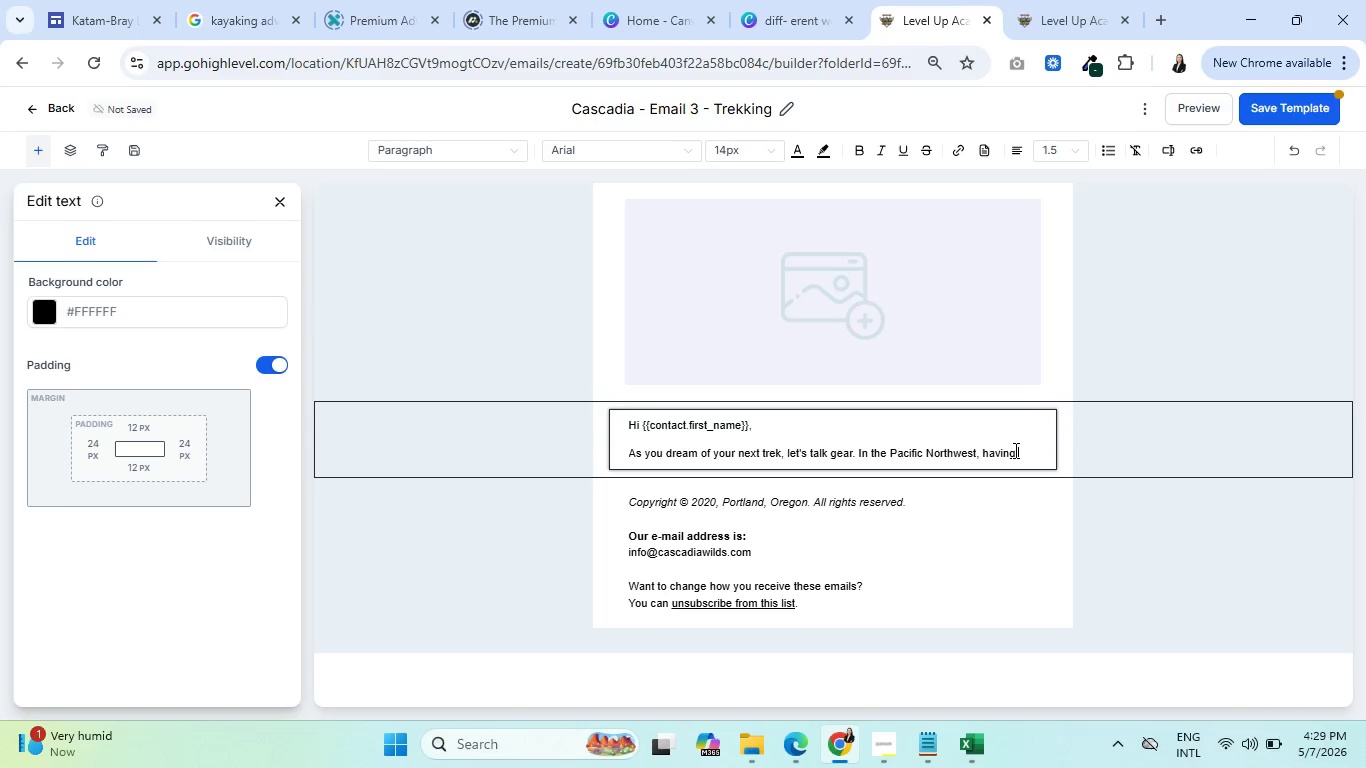 
type(the right equipment isn't just about cofort)
key(Backspace)
key(Backspace)
key(Backspace)
key(Backspace)
type(fot)
key(Backspace)
key(Backspace)
key(Backspace)
type(mfort )
 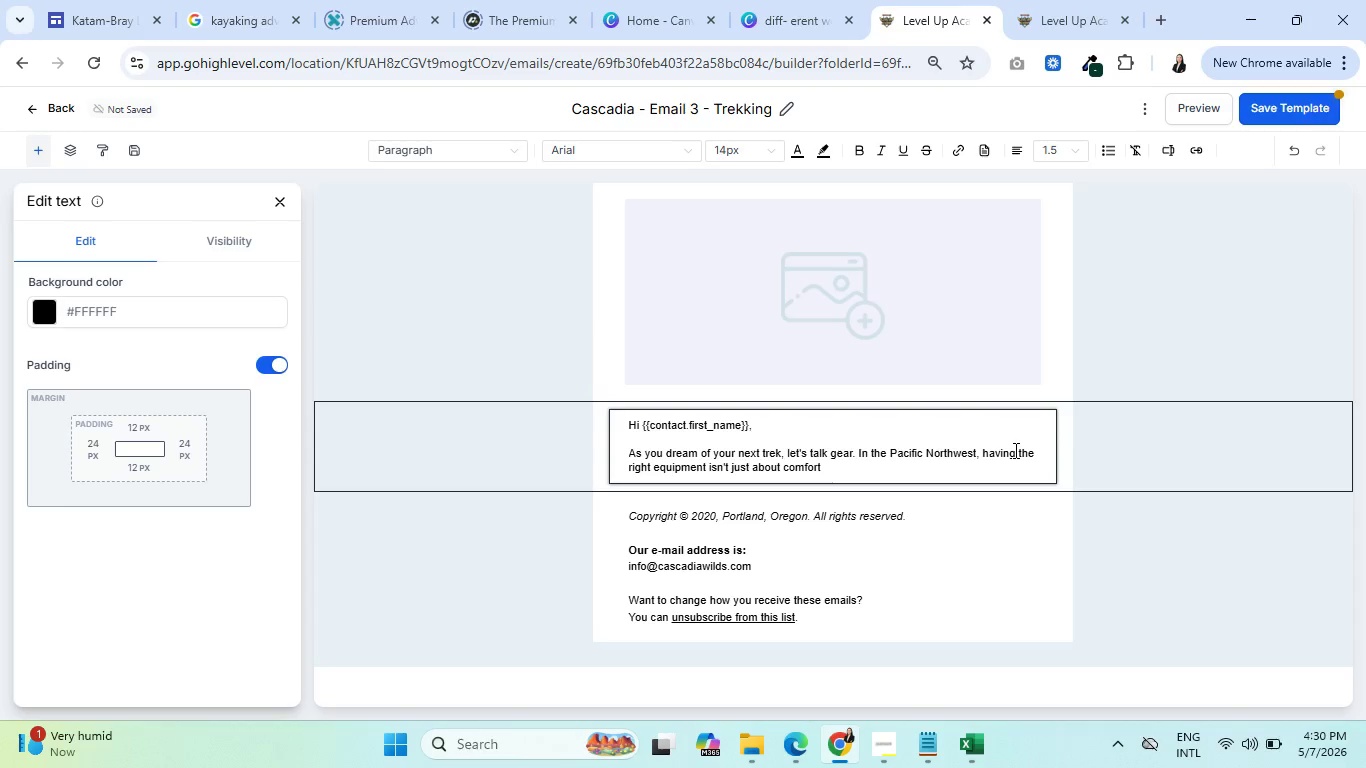 
type(, it's )
key(Backspace)
key(Backspace)
key(Backspace)
key(Backspace)
key(Backspace)
key(Backspace)
key(Backspace)
key(Backspace)
type(, it's about safety an )
key(Backspace)
type(d duty )
key(Backspace)
key(Backspace)
key(Backspace)
key(Backspace)
key(Backspace)
type(truly enji)
key(Backspace)
type(ying the expere)
key(Backspace)
type(ience )
key(Backspace)
type(, no matter)
 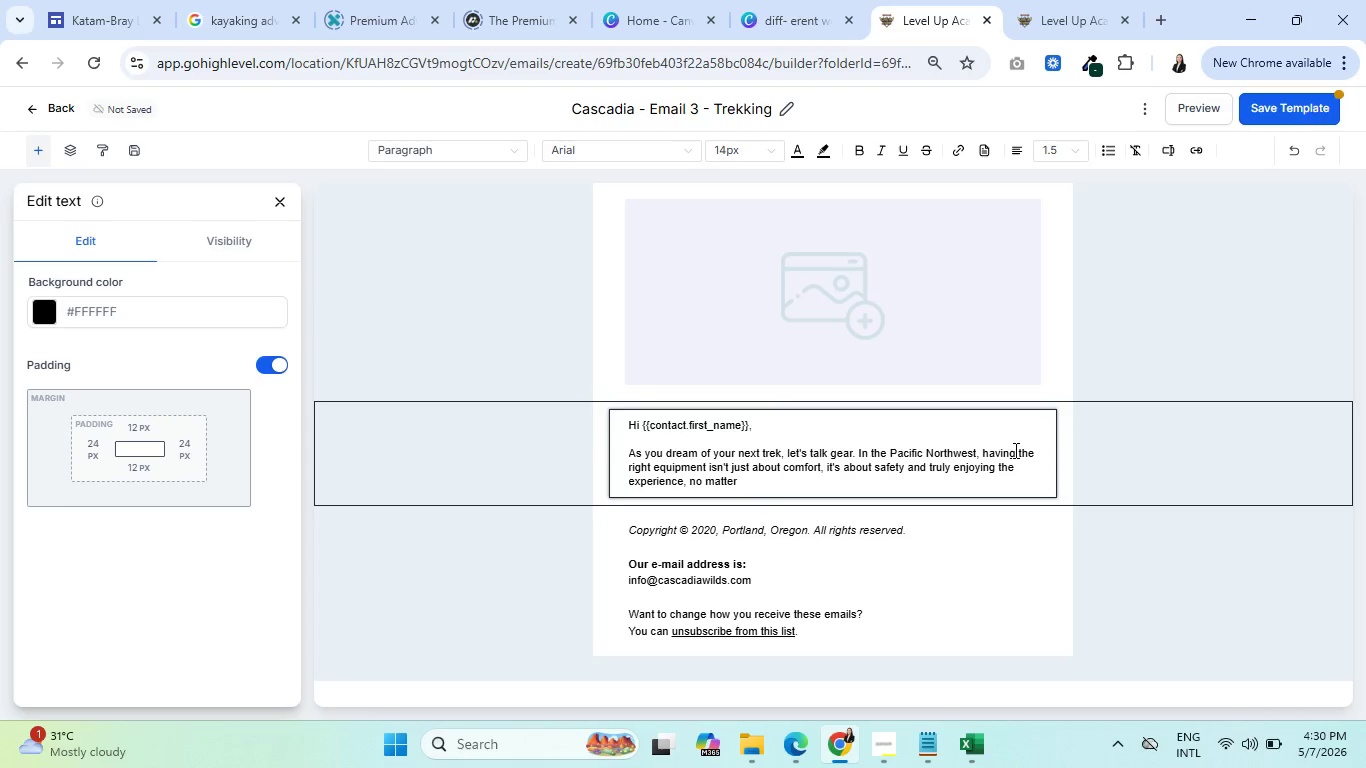 
wait(31.36)
 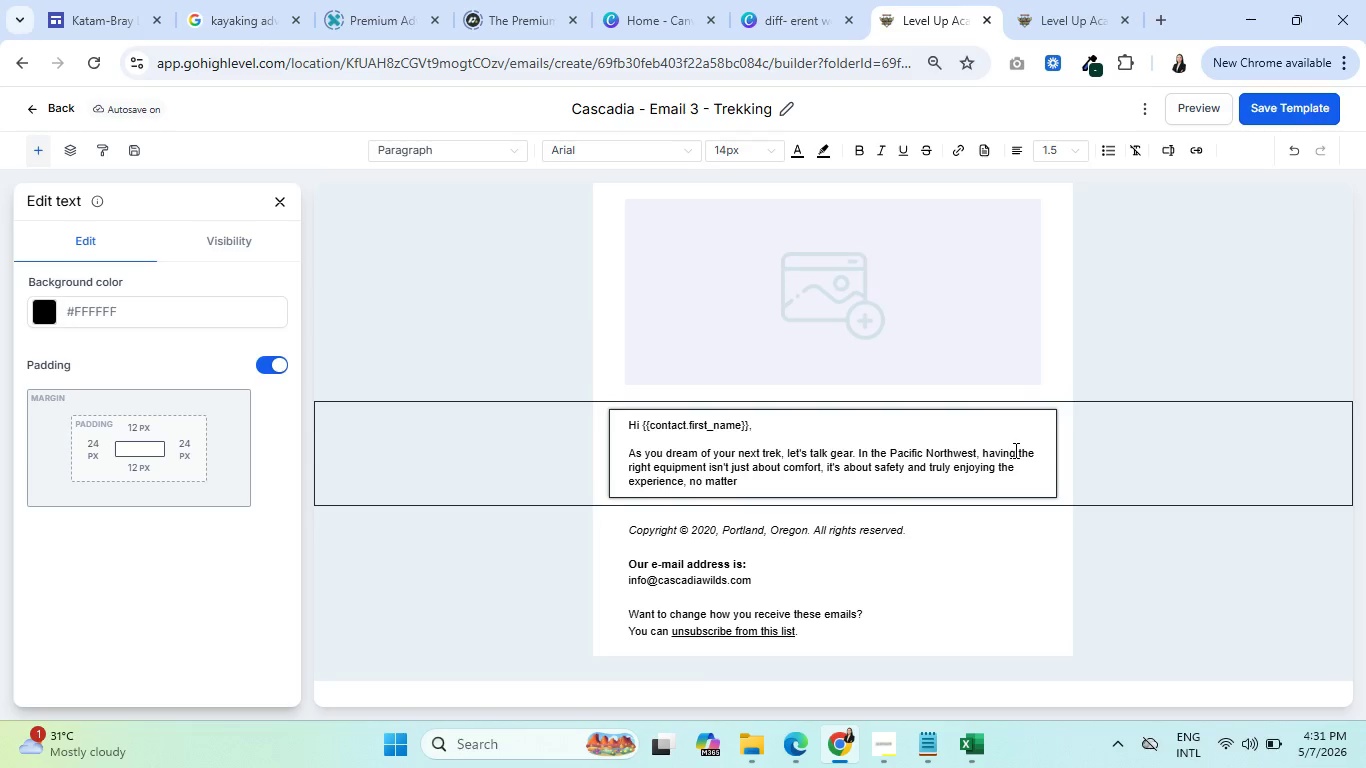 
type( what the wather)
key(Backspace)
key(Backspace)
key(Backspace)
key(Backspace)
key(Backspace)
type(eather brings.)
 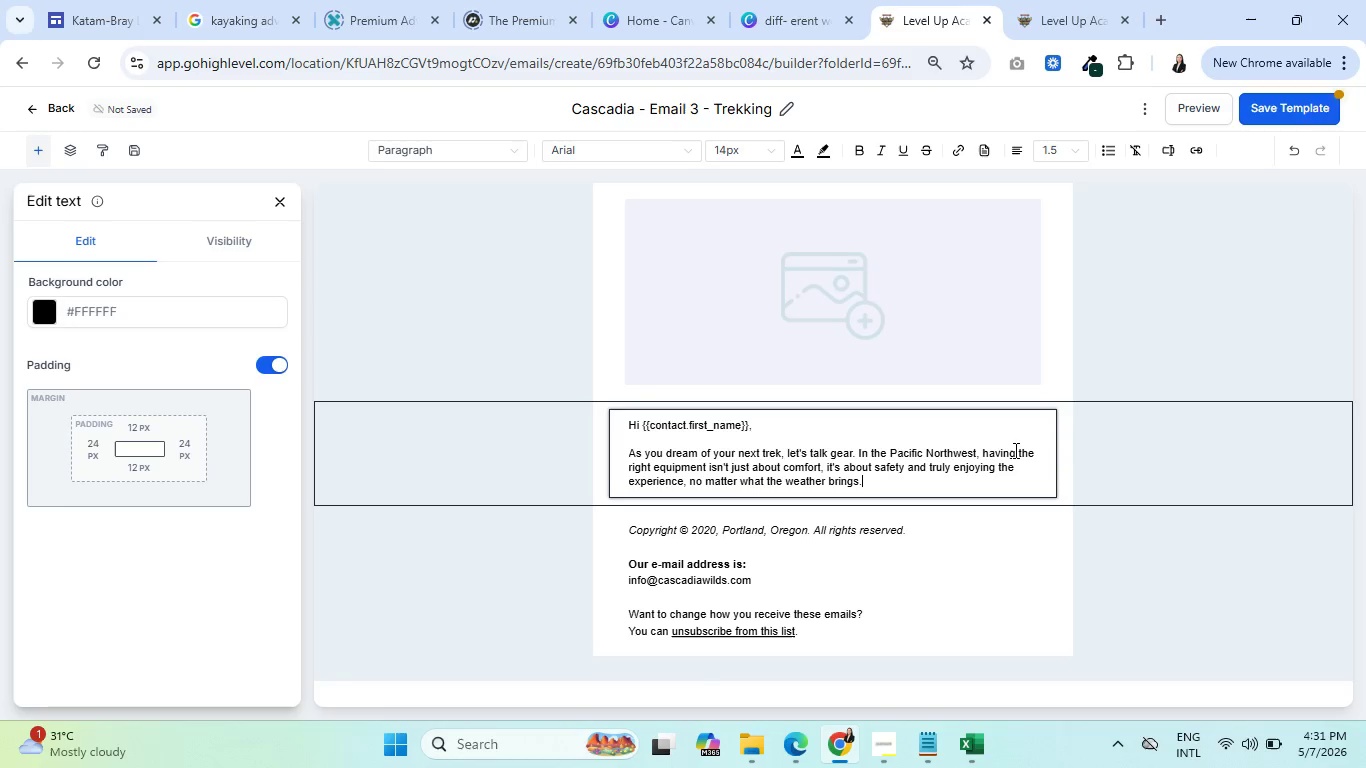 
key(Enter)
 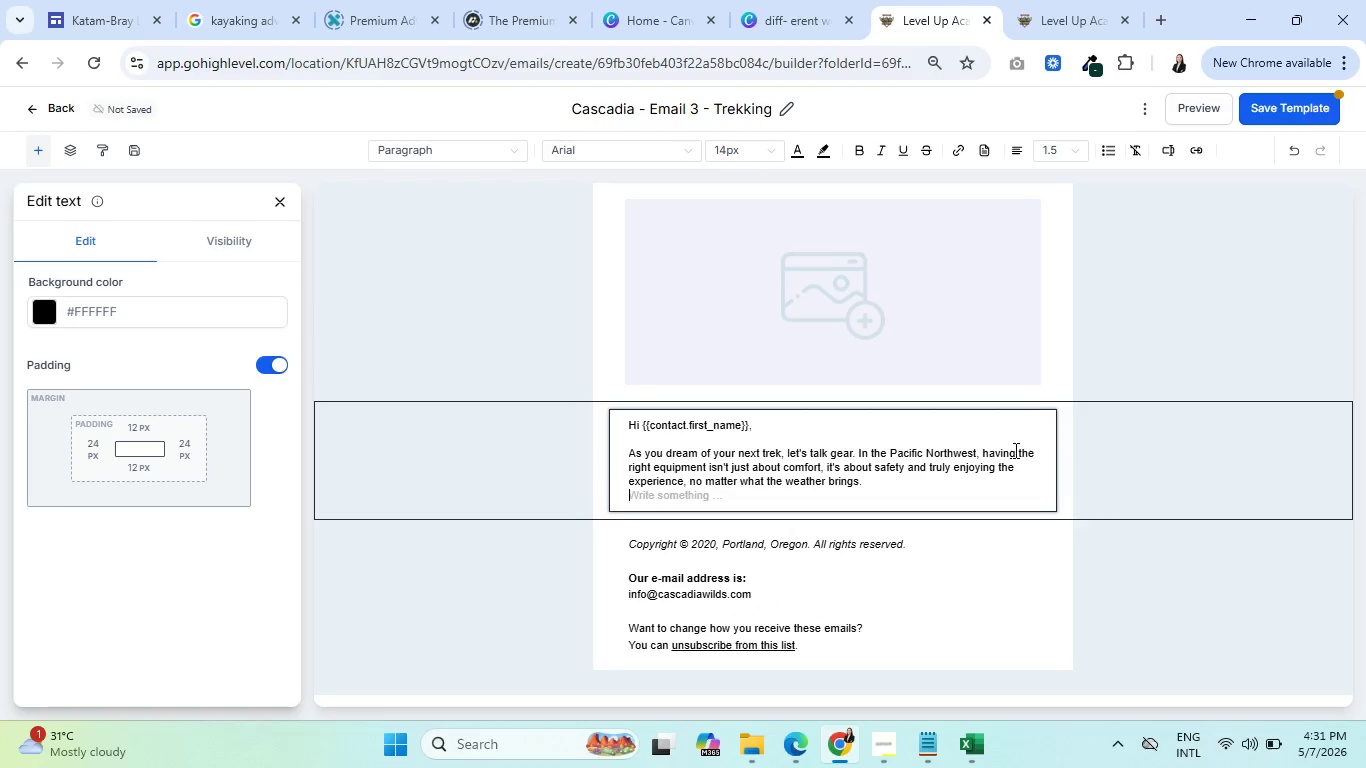 
key(Enter)
 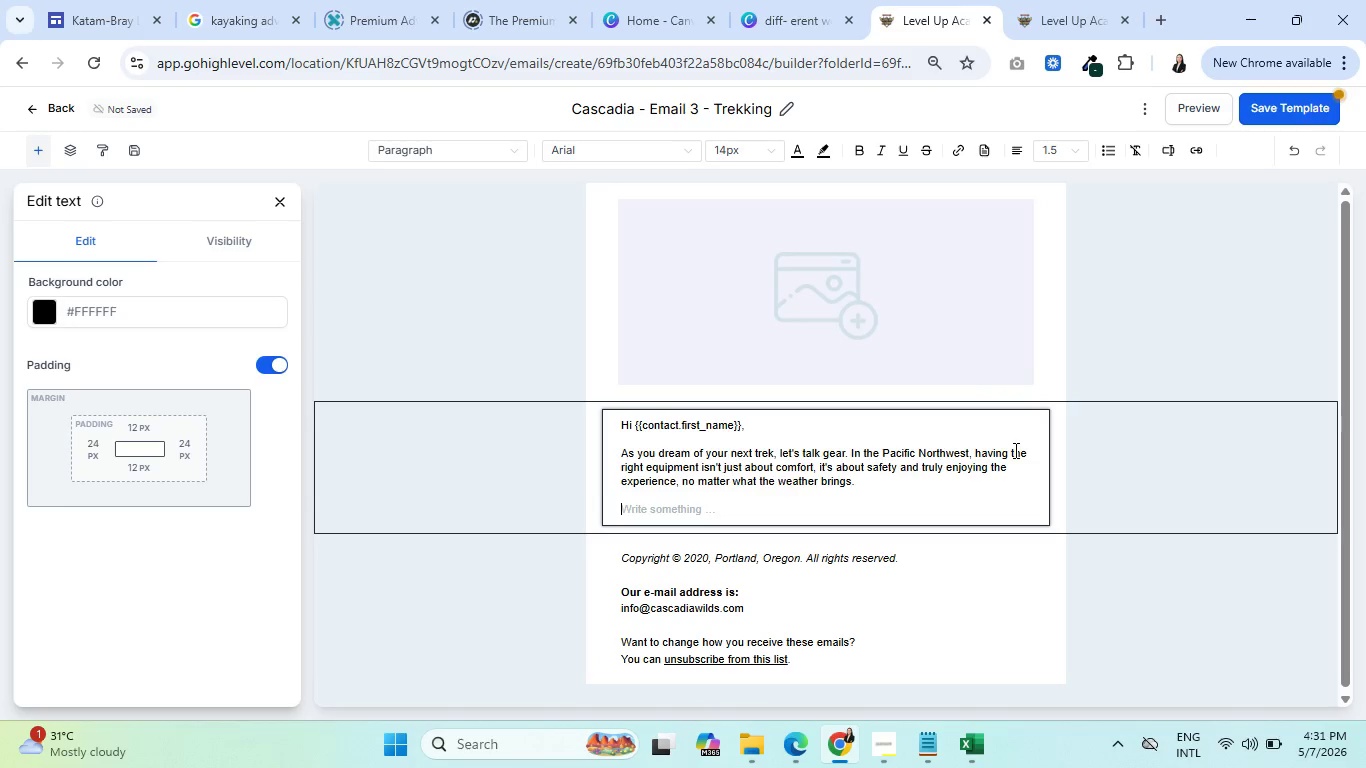 
type(Wev)
key(Backspace)
type('ve put together our "10 Essentials" for high-end PNW trekking, the exact times)
 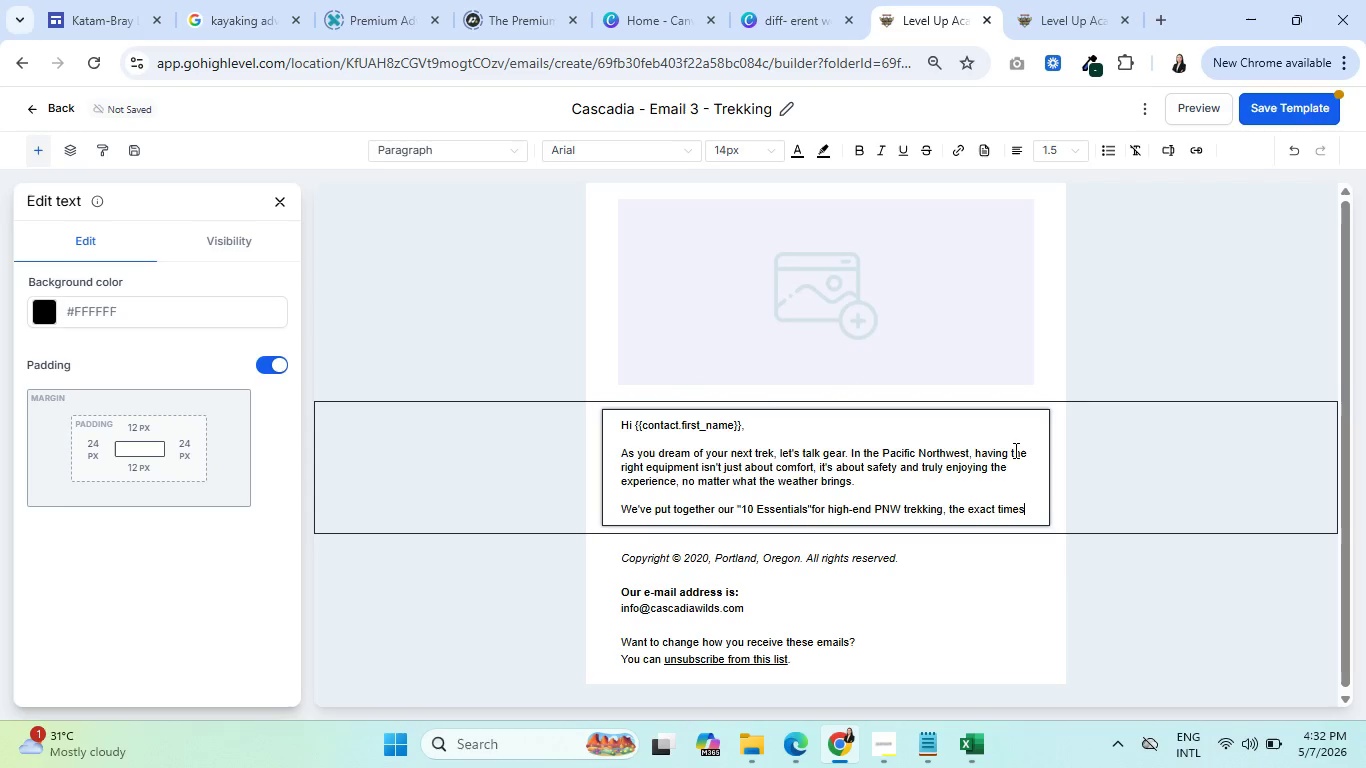 
wait(5.98)
 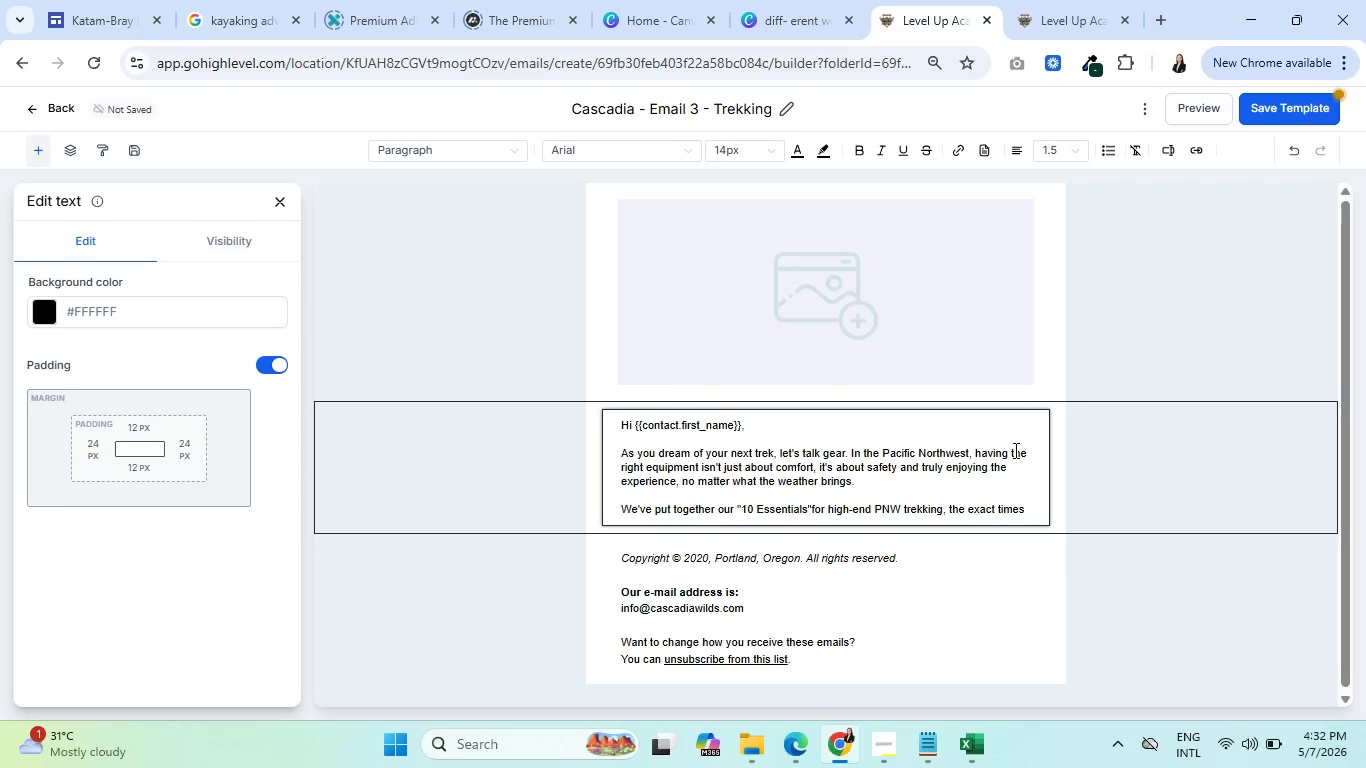 
key(Backspace)
key(Backspace)
key(Backspace)
key(Backspace)
key(Backspace)
type(items our guides rely on.)
 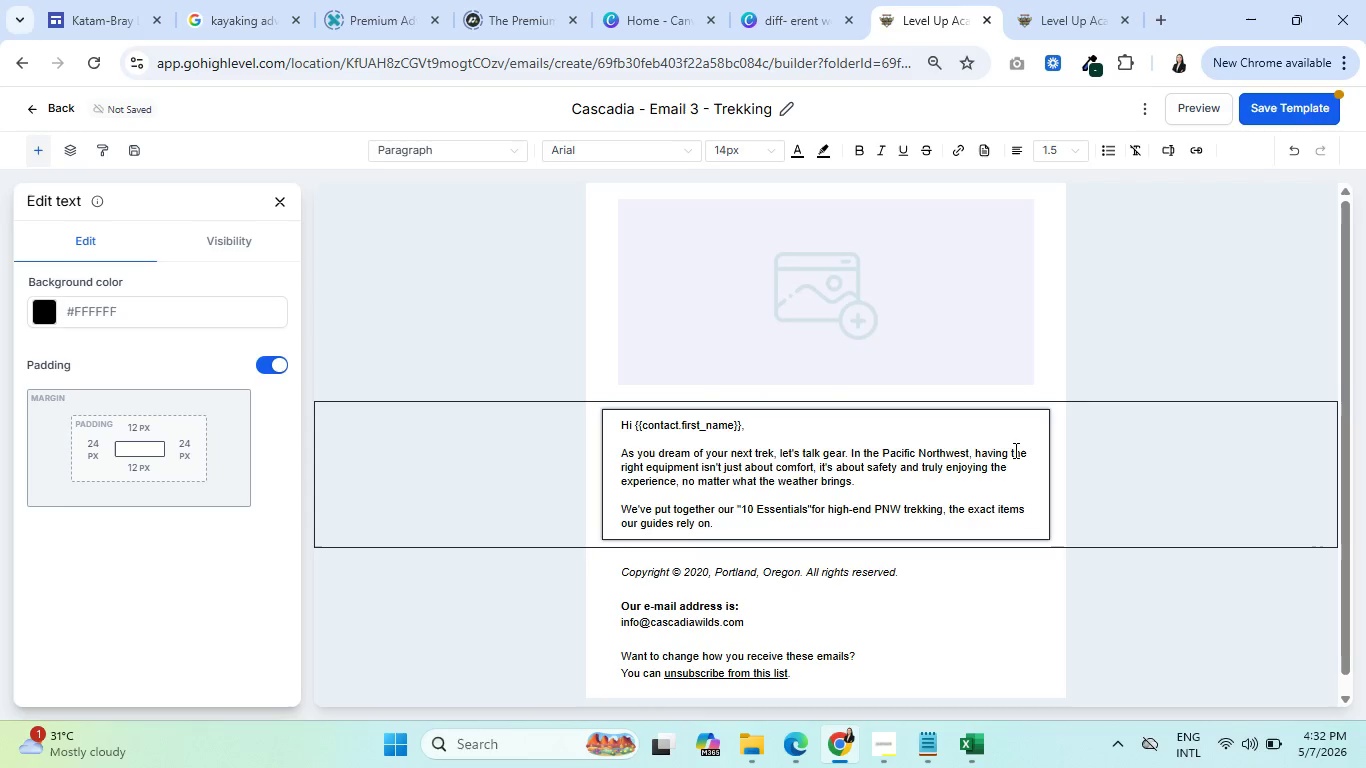 
key(Enter)
 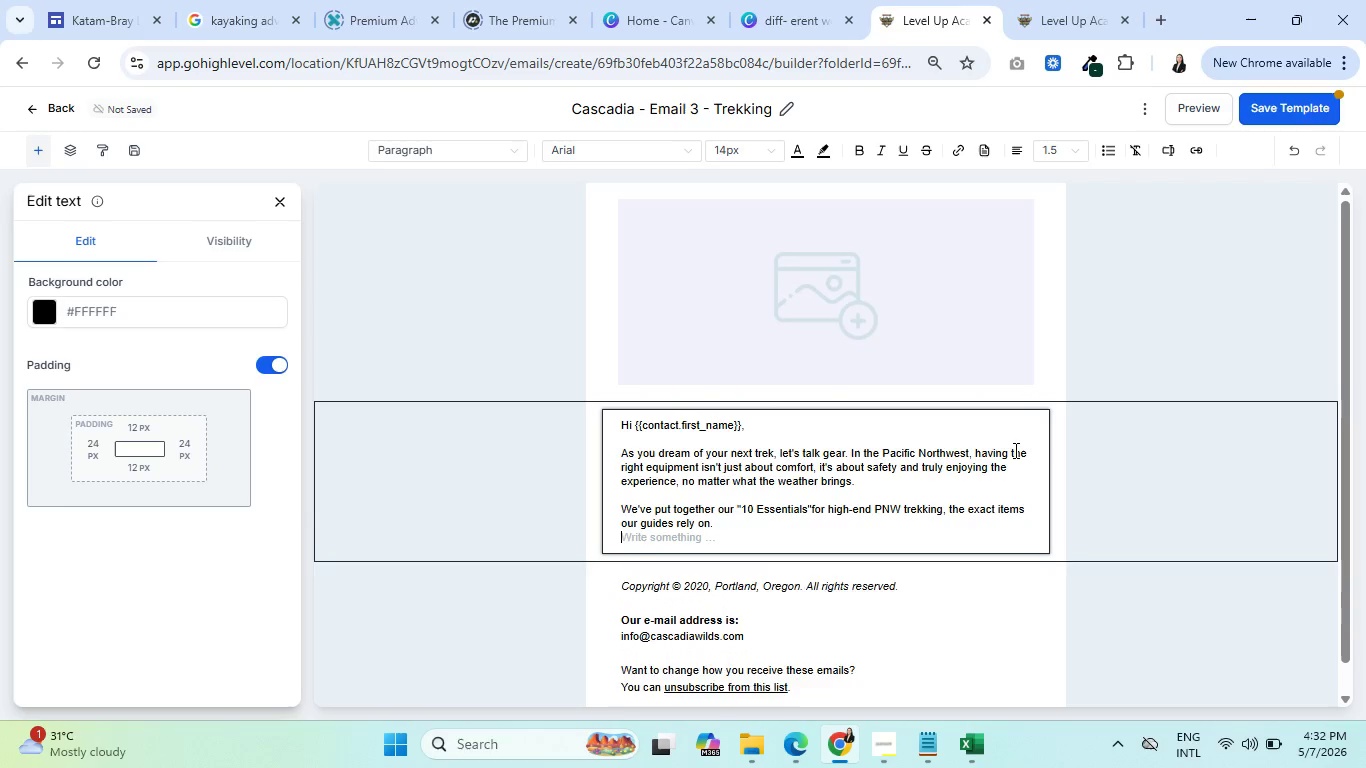 
key(Enter)
 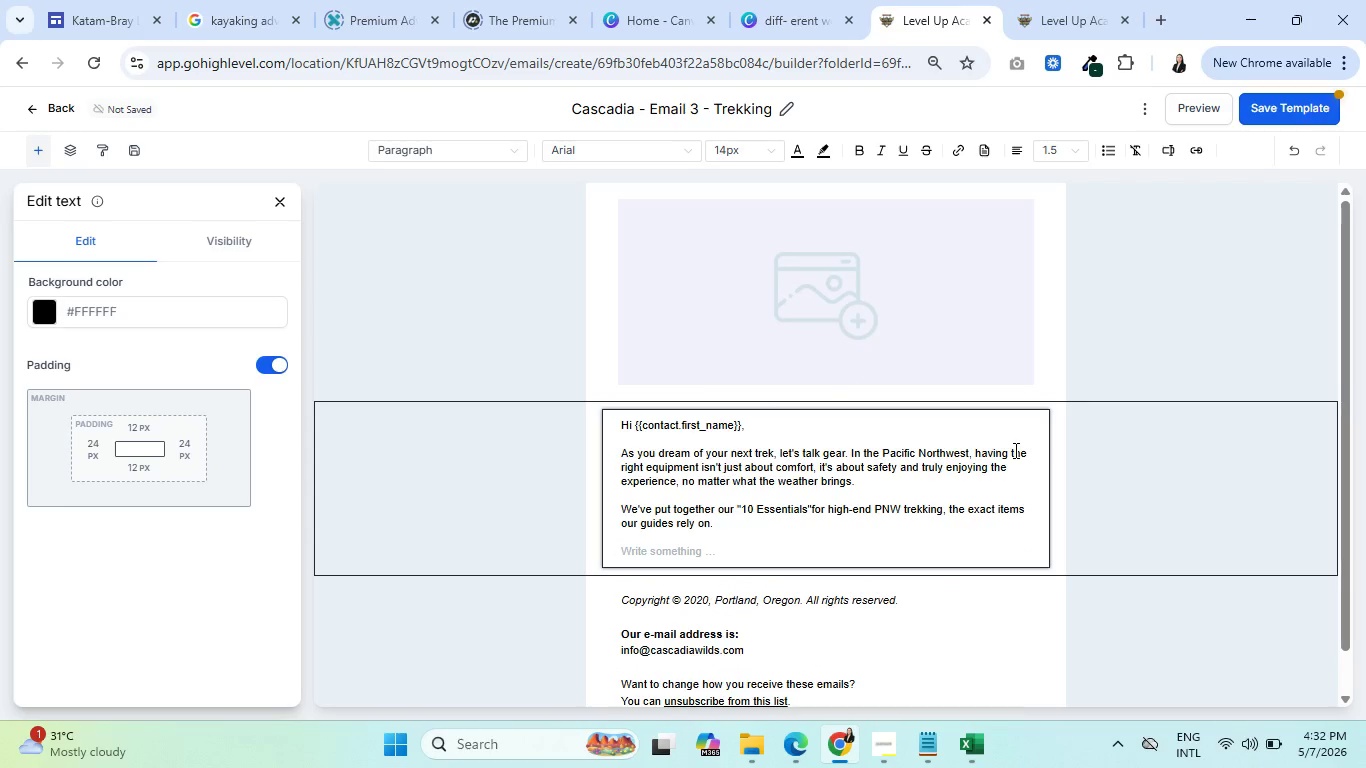 
hold_key(key=ShiftLeft, duration=0.41)
 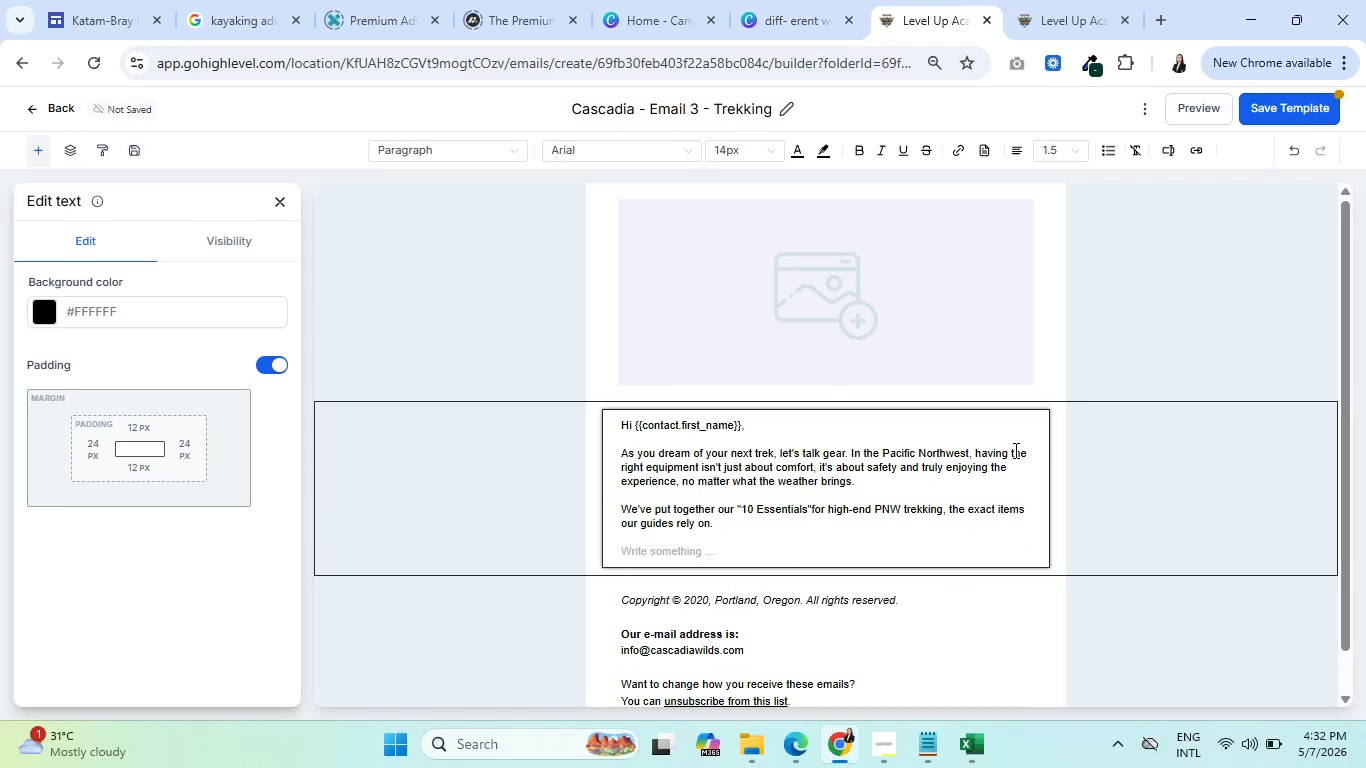 
key(Backspace)
 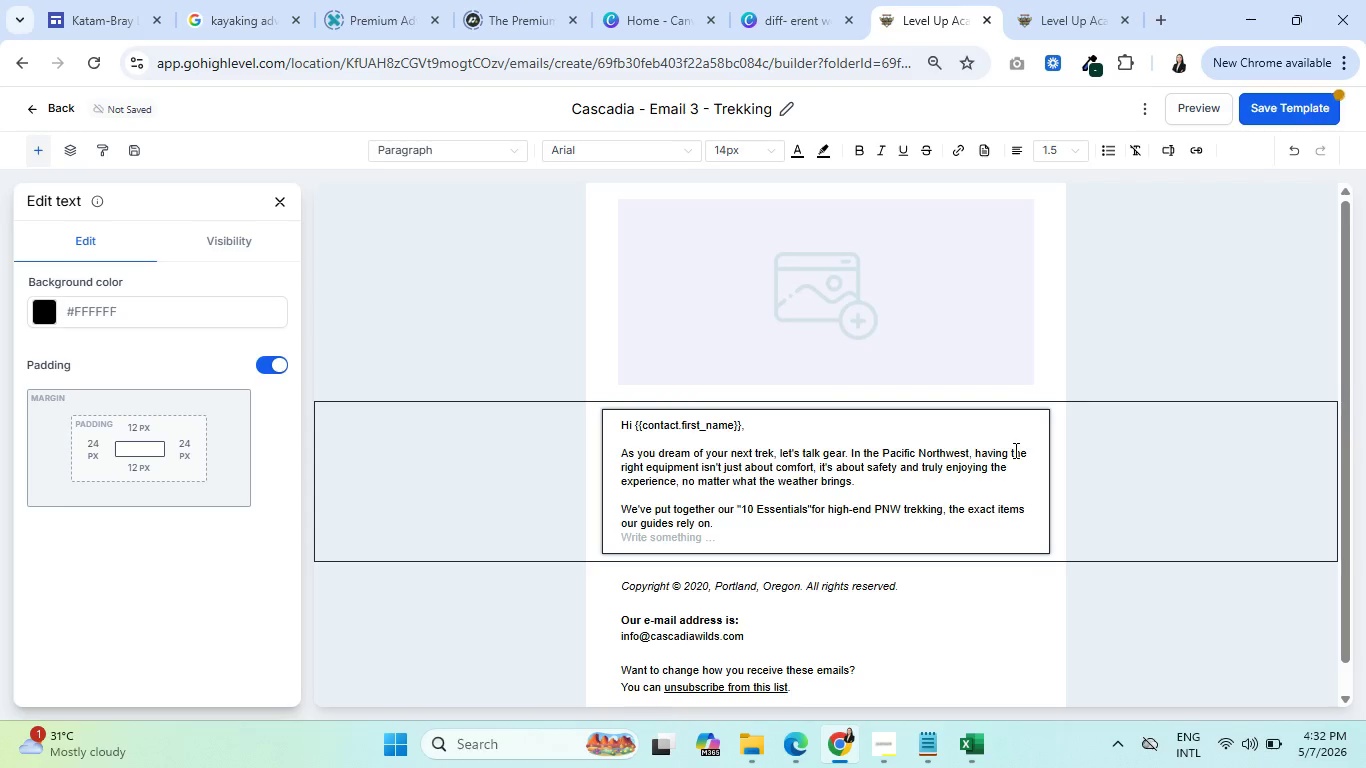 
wait(5.36)
 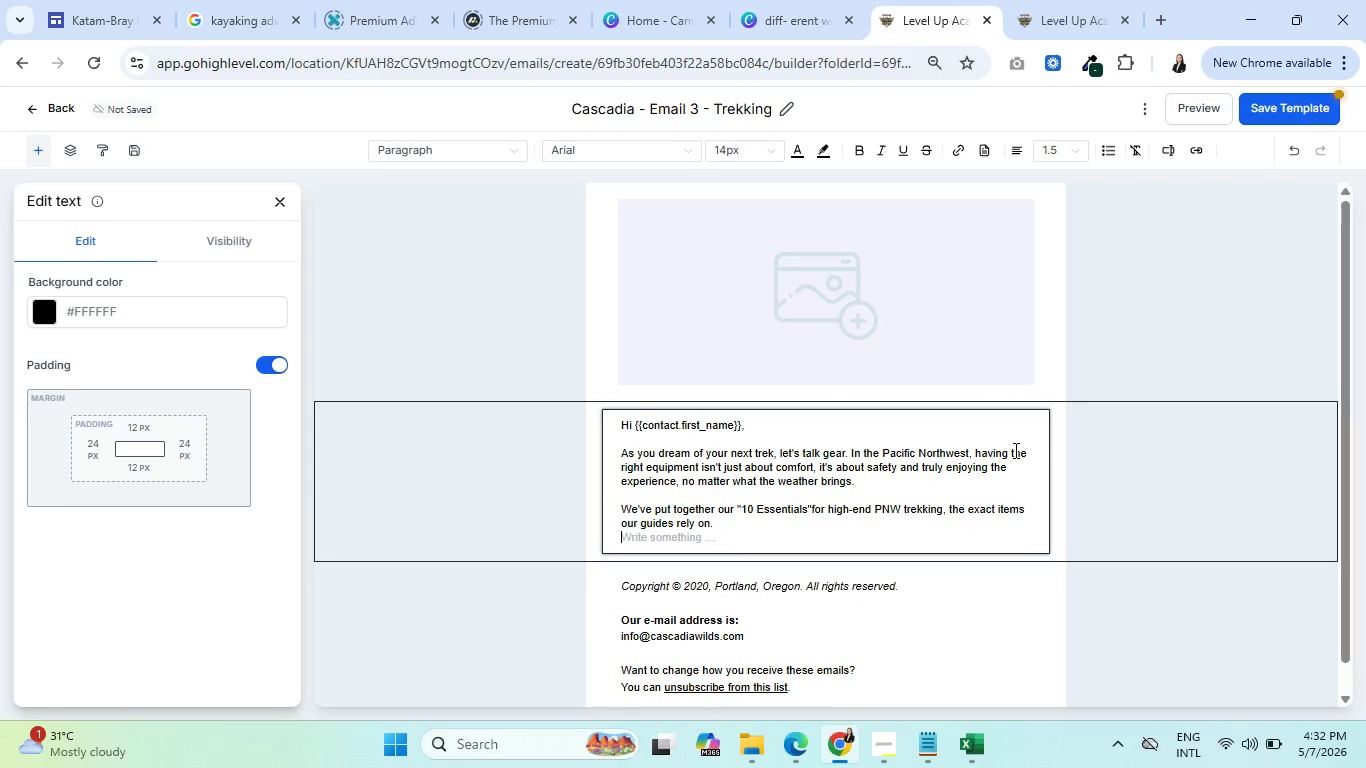 
key(Backspace)
type( Whether you're a )
 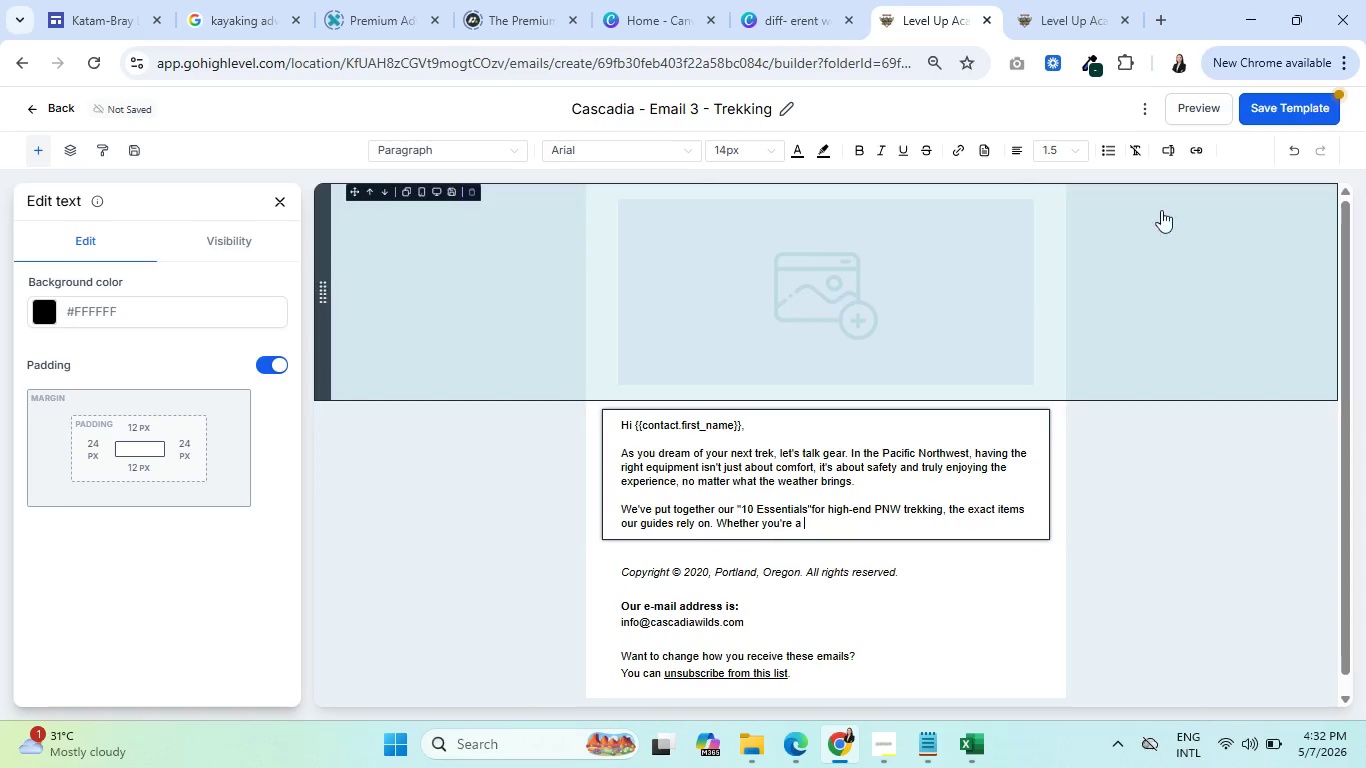 
left_click([1171, 150])
 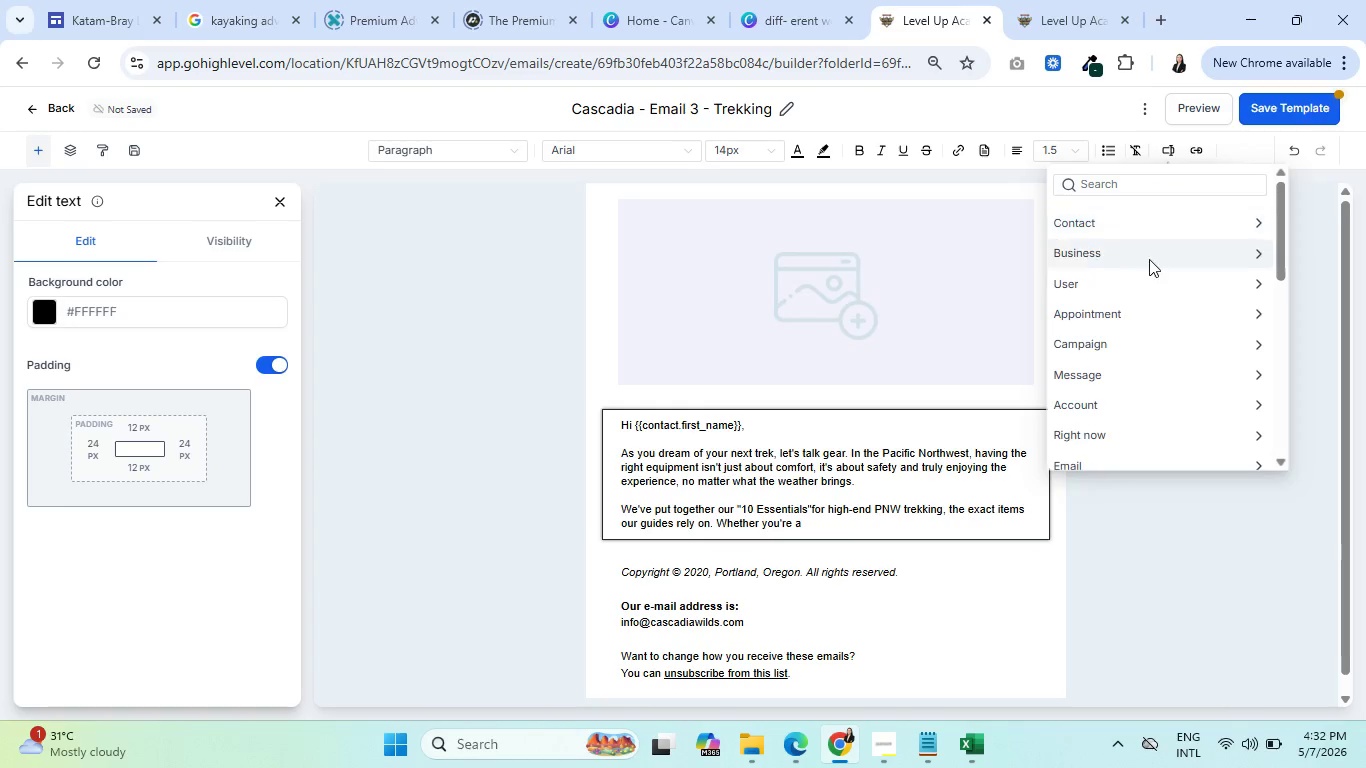 
scroll: coordinate [1178, 396], scroll_direction: none, amount: 0.0
 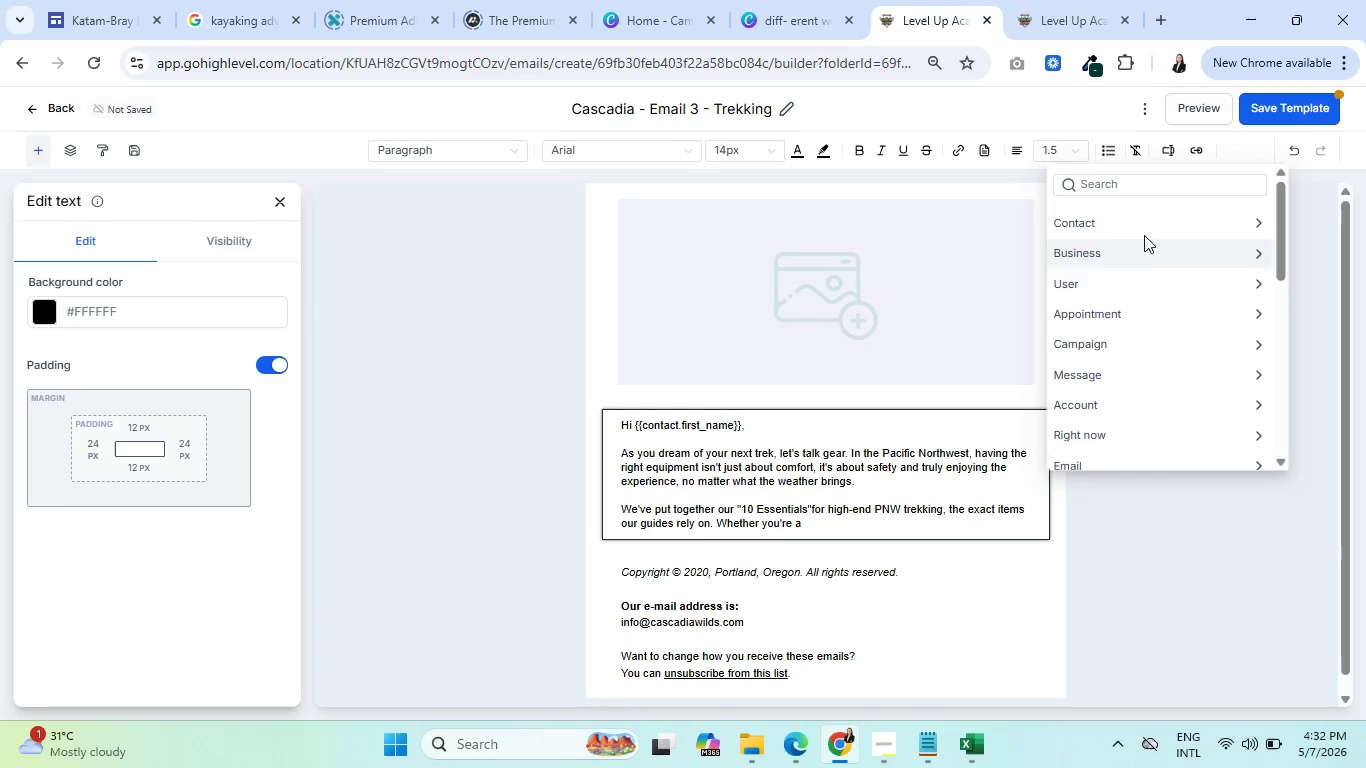 
left_click([1143, 224])
 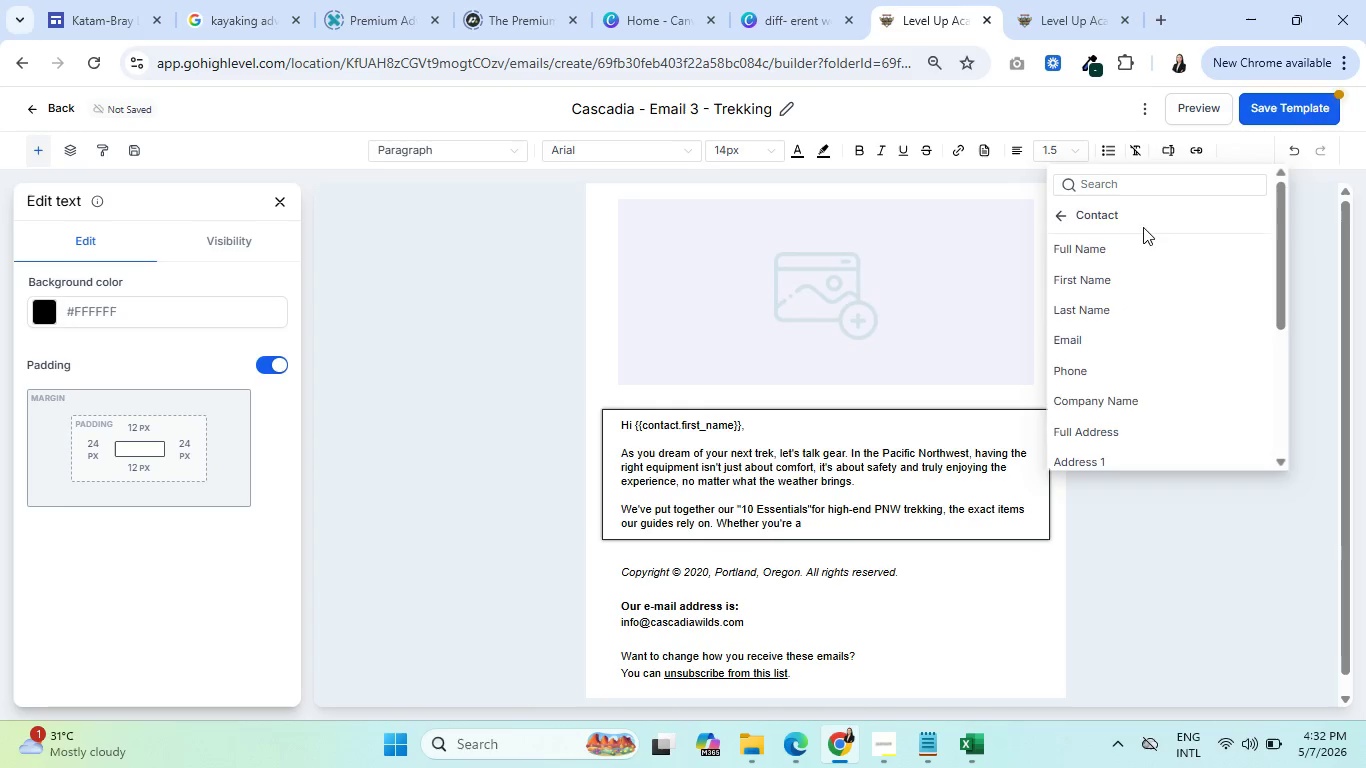 
scroll: coordinate [1155, 351], scroll_direction: down, amount: 7.0
 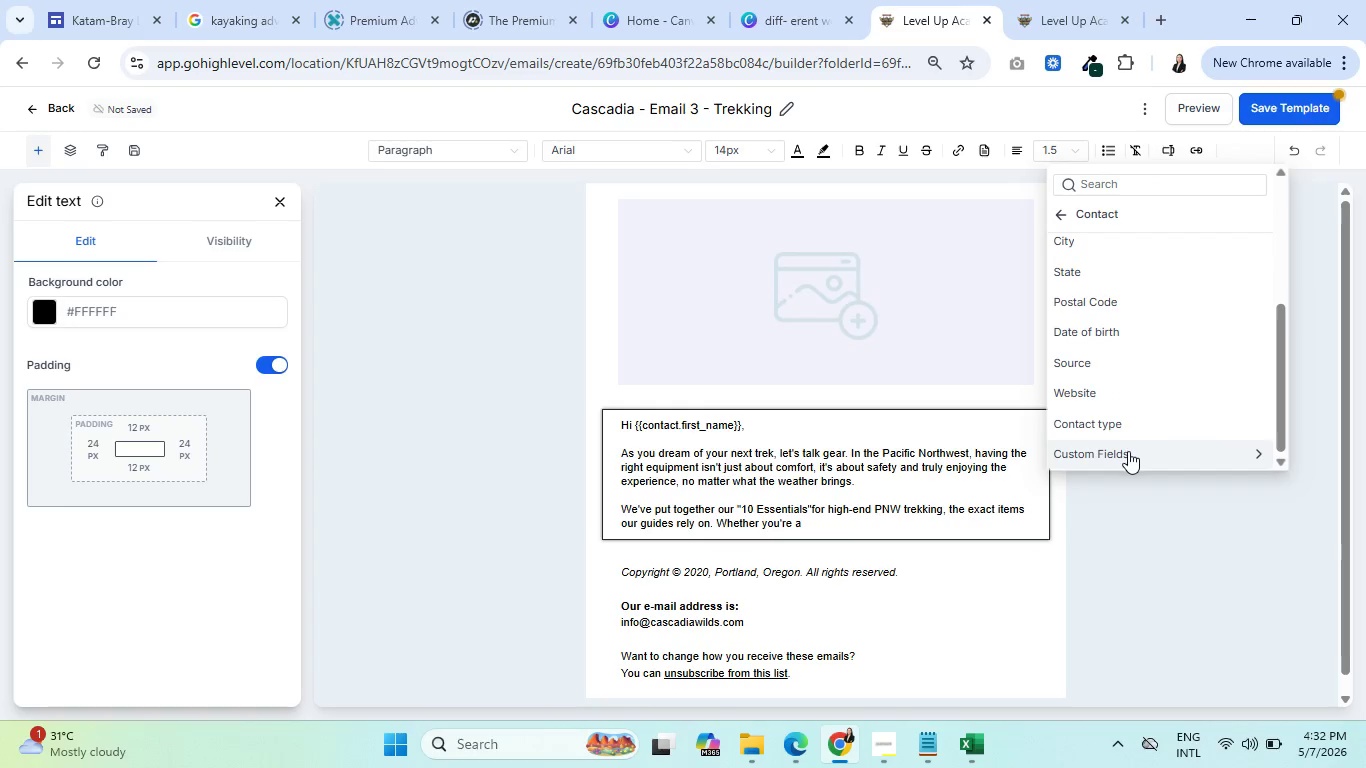 
left_click([1128, 451])
 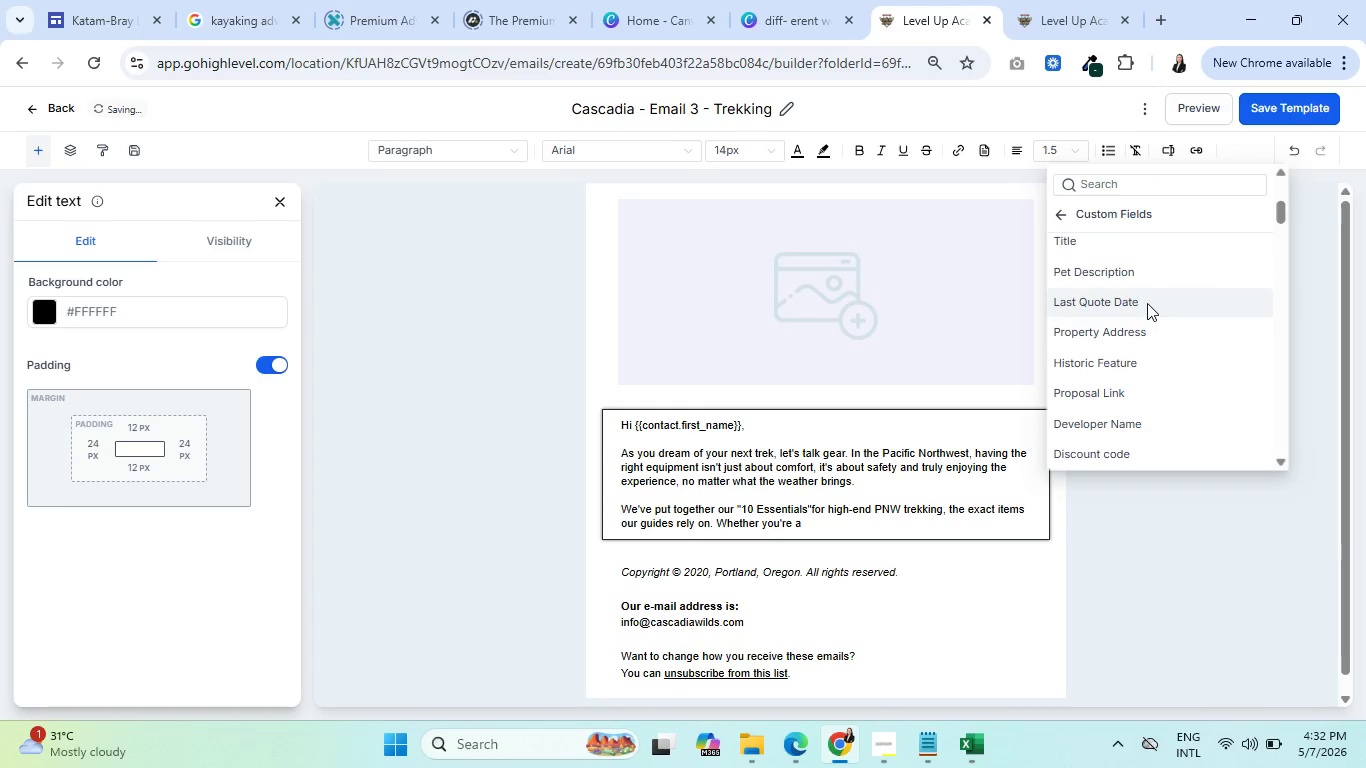 
left_click([1115, 184])
 